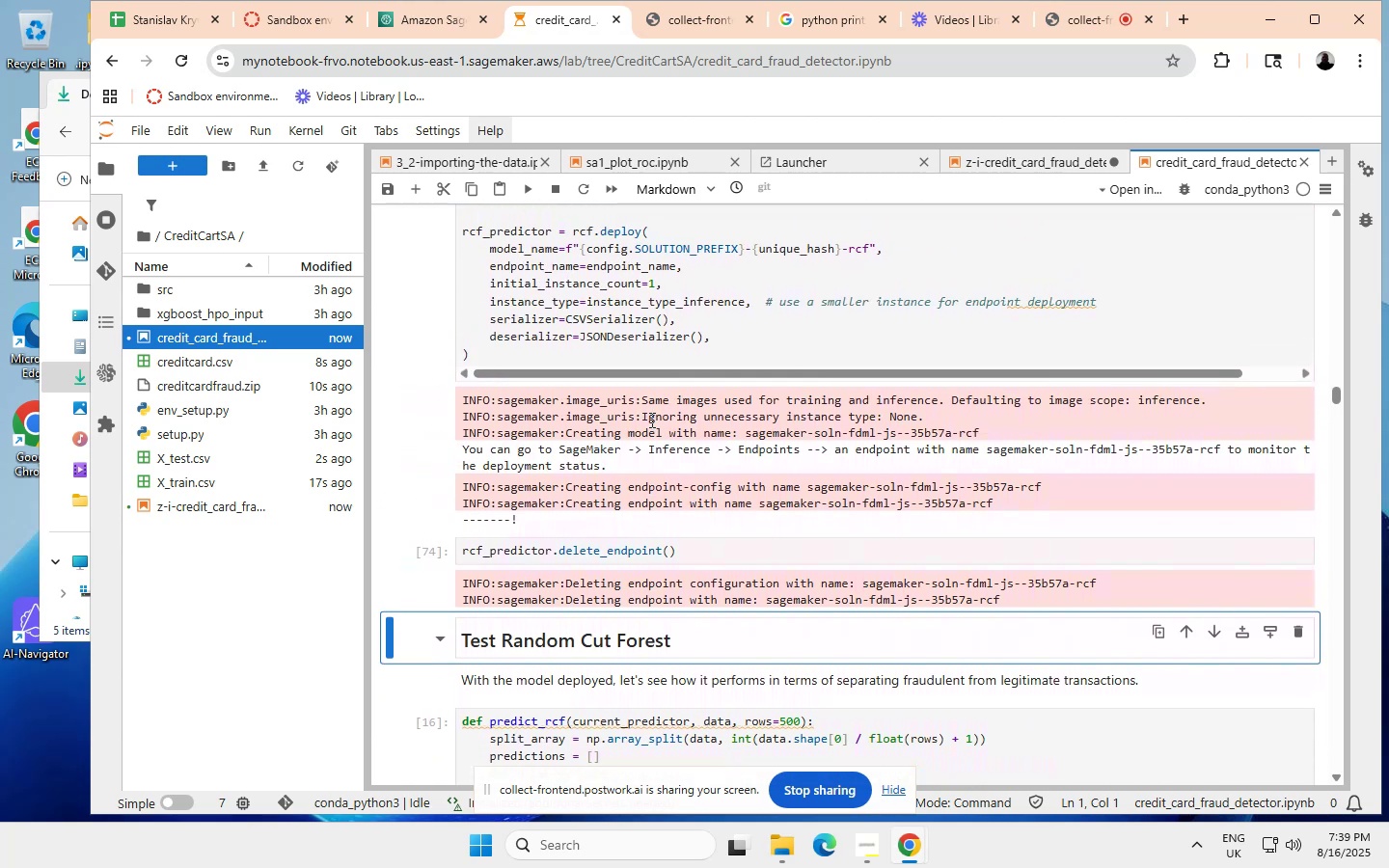 
scroll: coordinate [650, 420], scroll_direction: none, amount: 0.0
 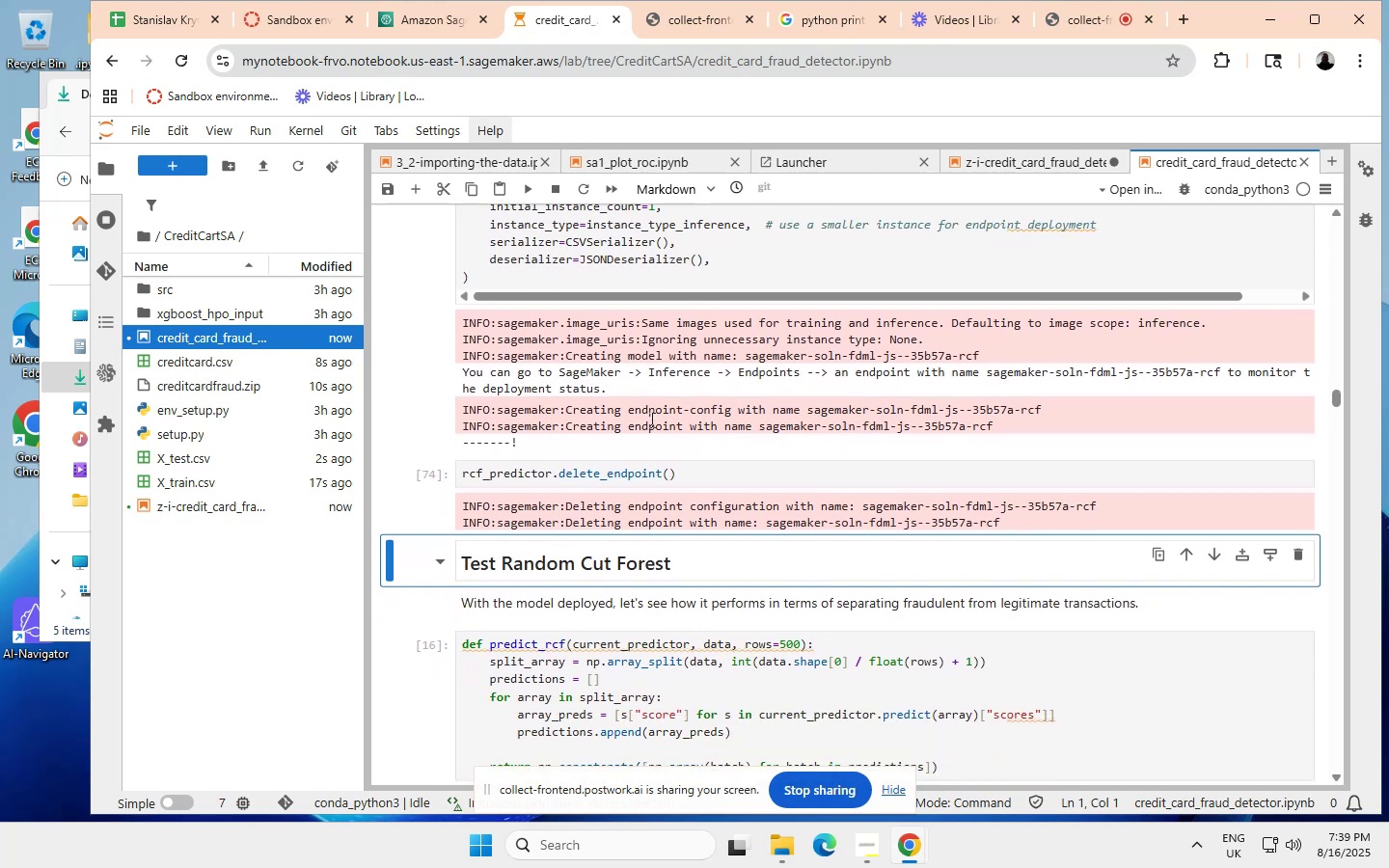 
scroll: coordinate [650, 420], scroll_direction: down, amount: 1.0
 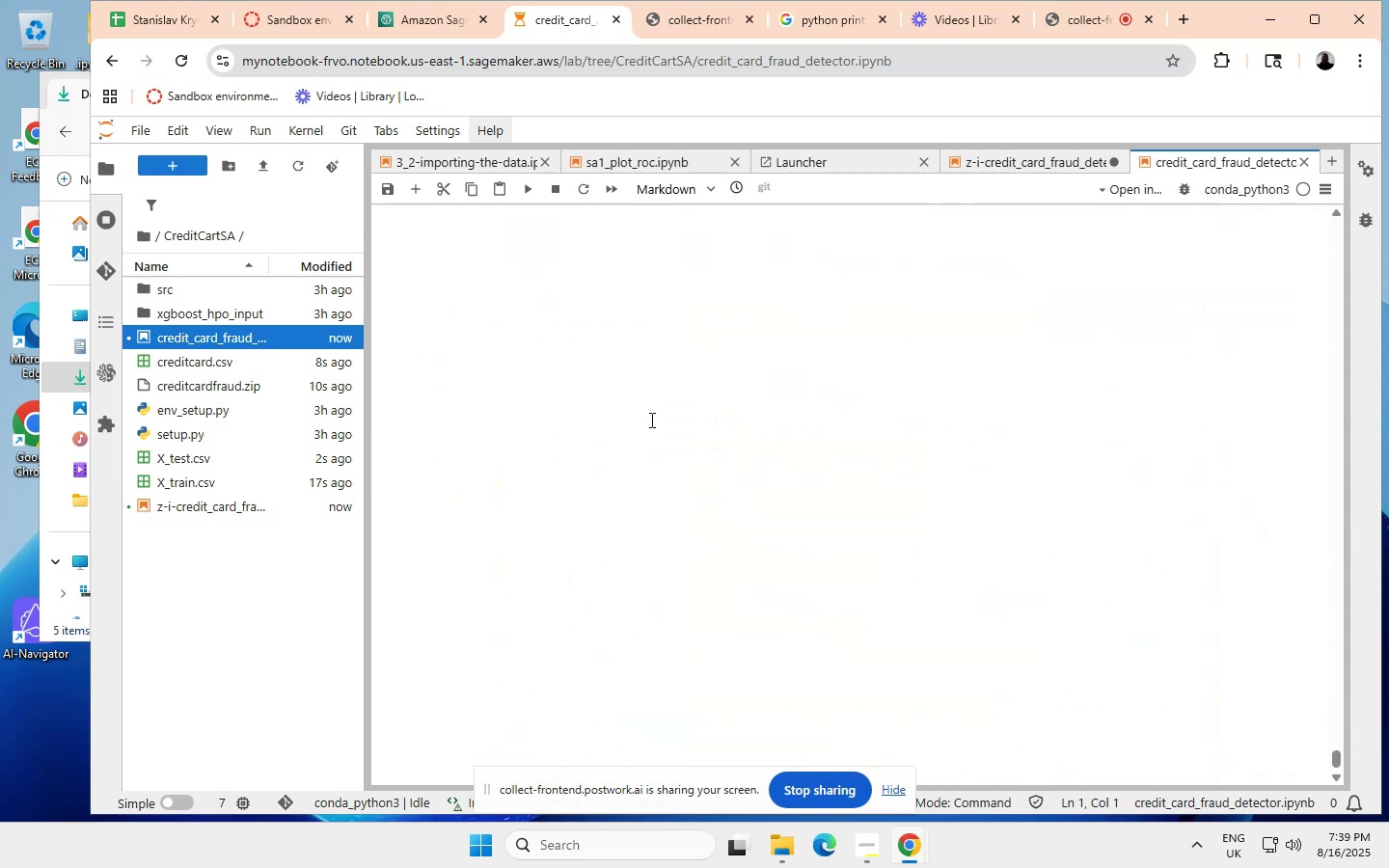 
scroll: coordinate [650, 420], scroll_direction: up, amount: 2.0
 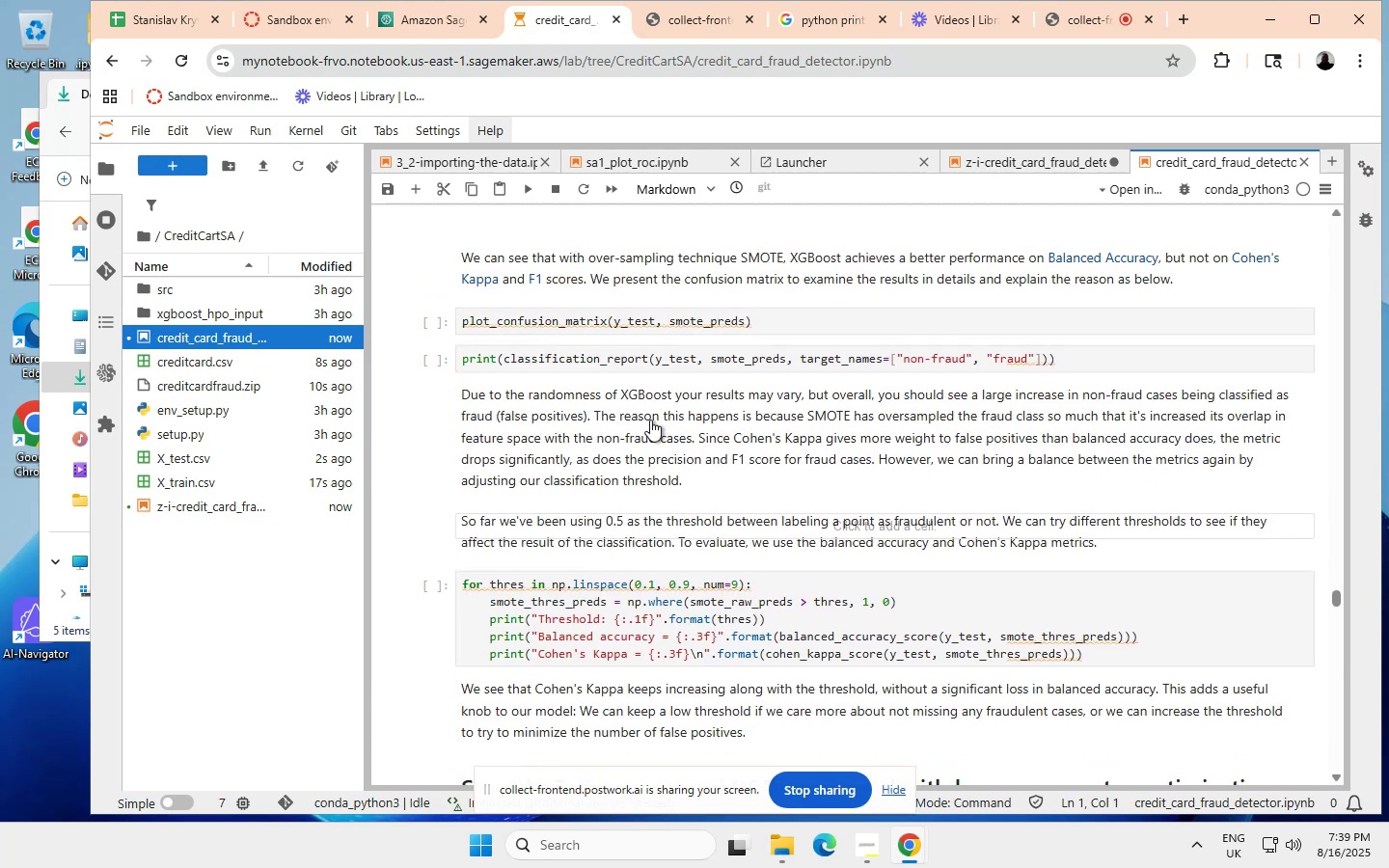 
scroll: coordinate [650, 420], scroll_direction: none, amount: 0.0
 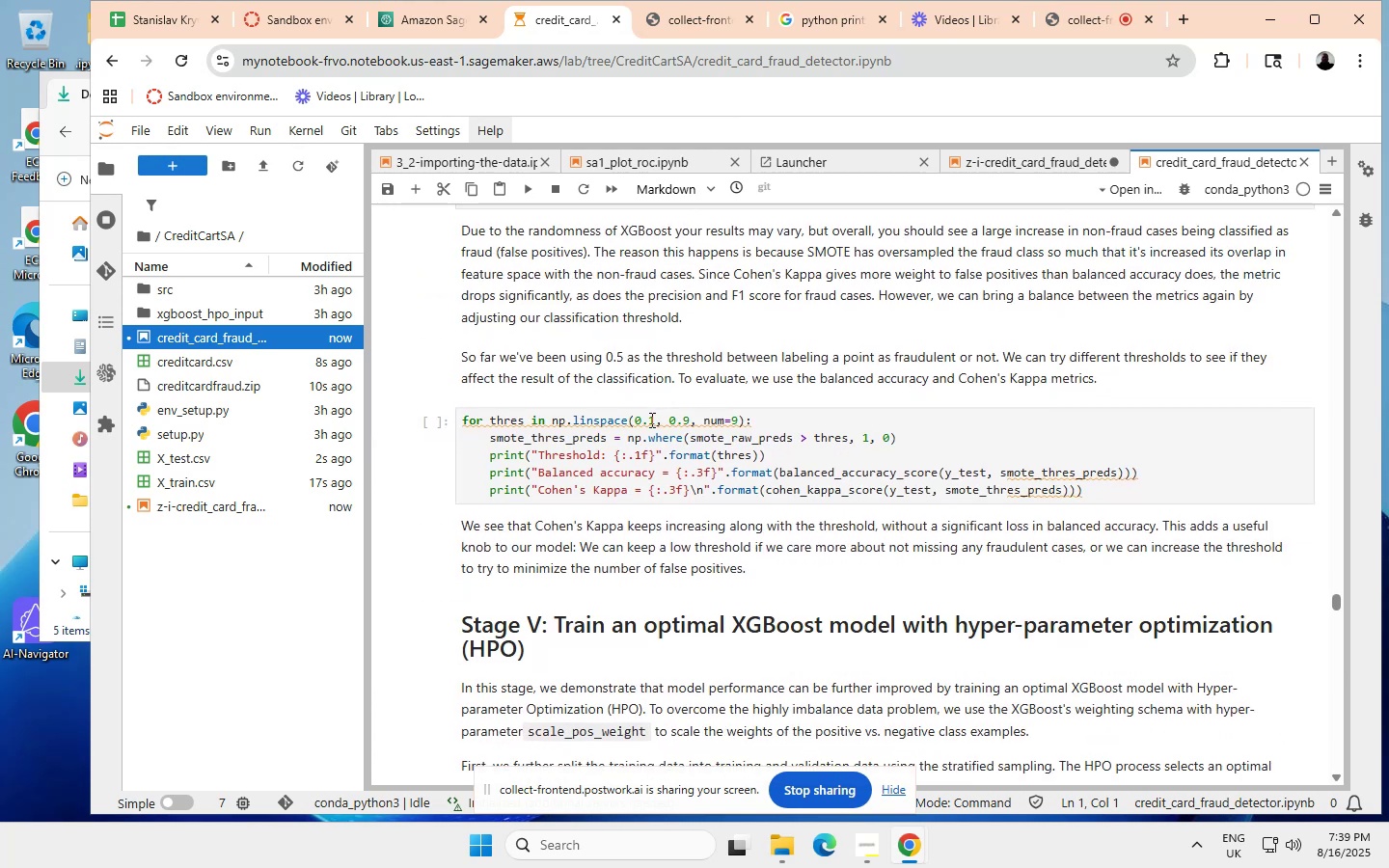 
scroll: coordinate [650, 420], scroll_direction: down, amount: 5.0
 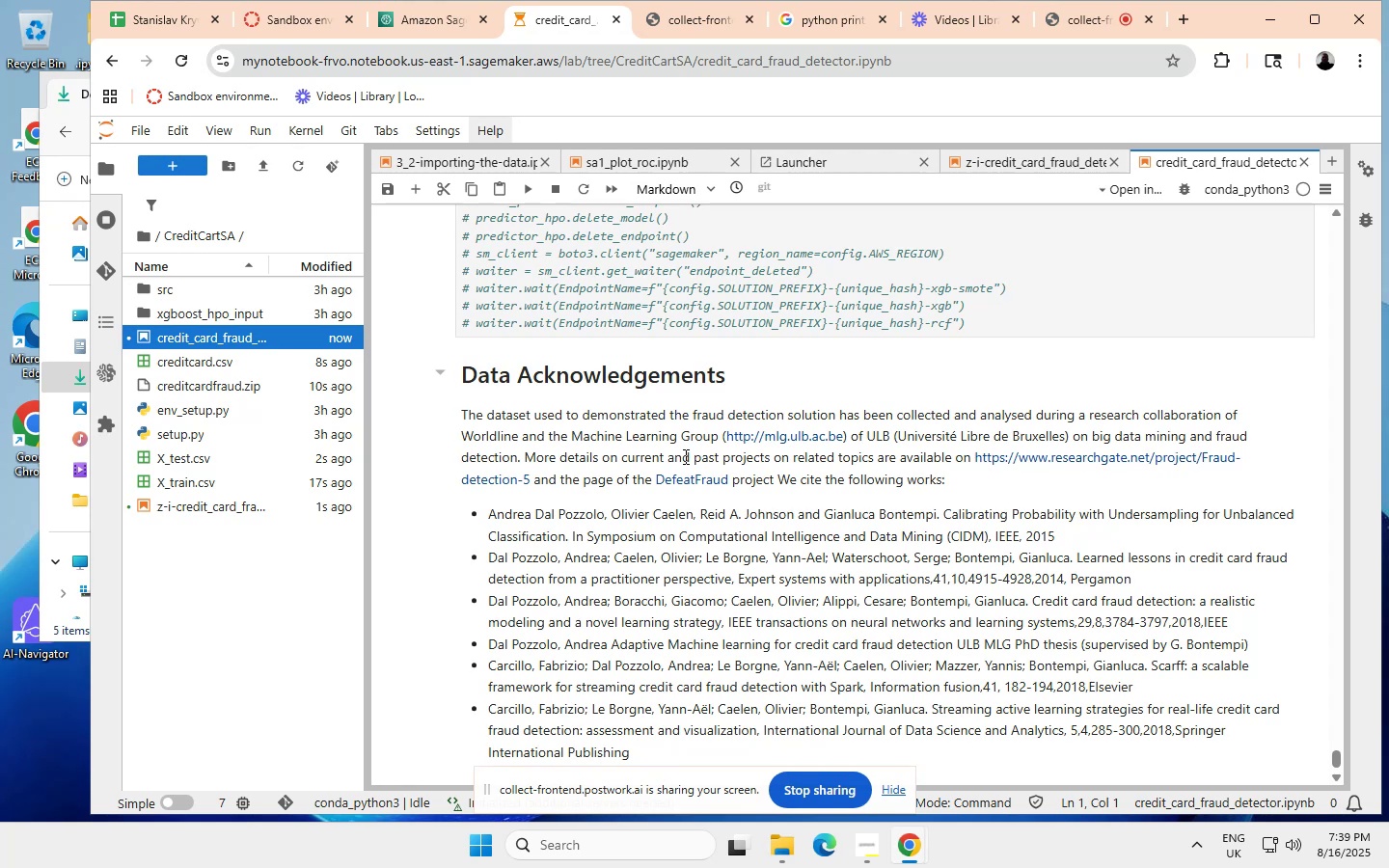 
wait(6.5)
 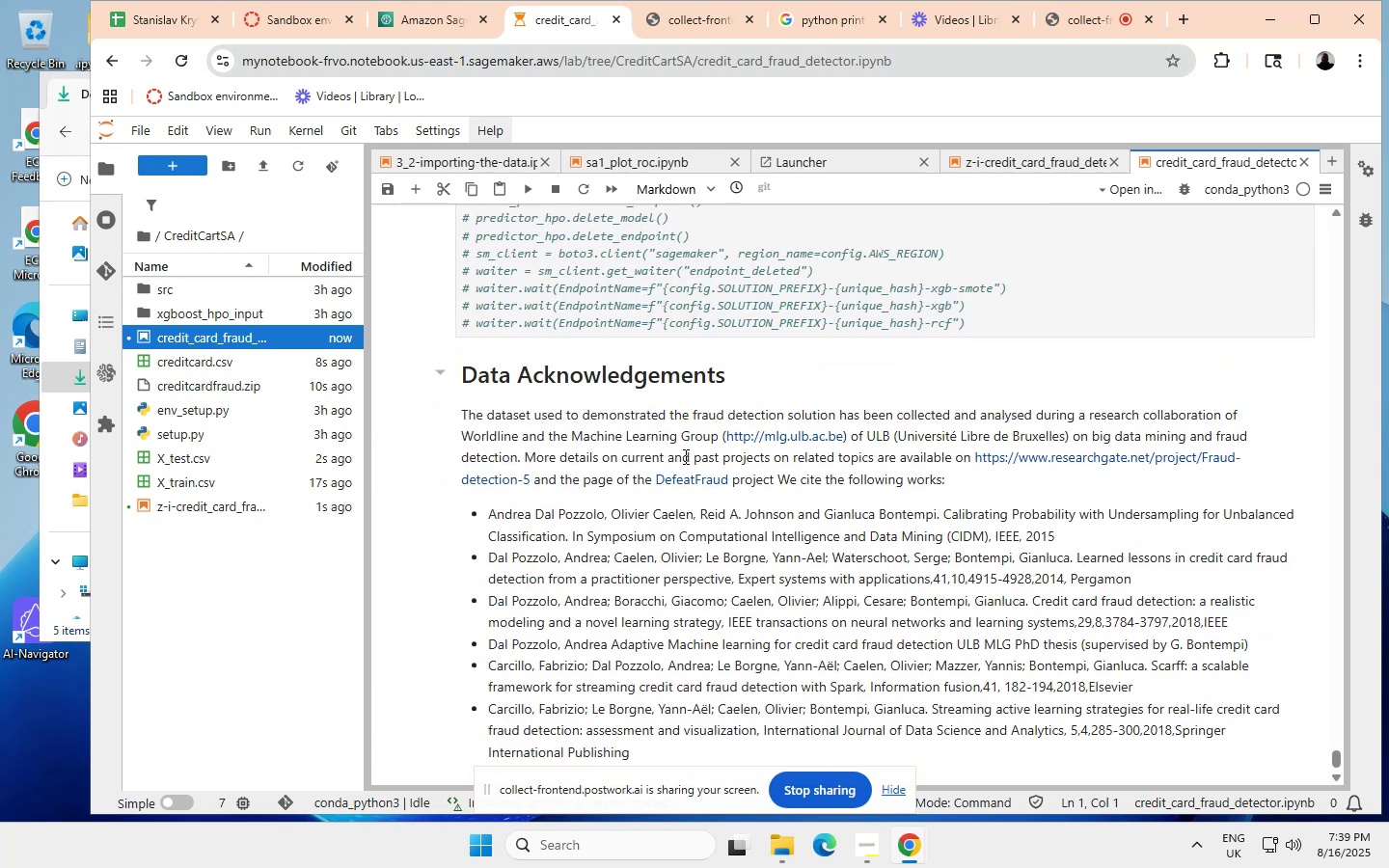 
scroll: coordinate [685, 457], scroll_direction: up, amount: 2.0
 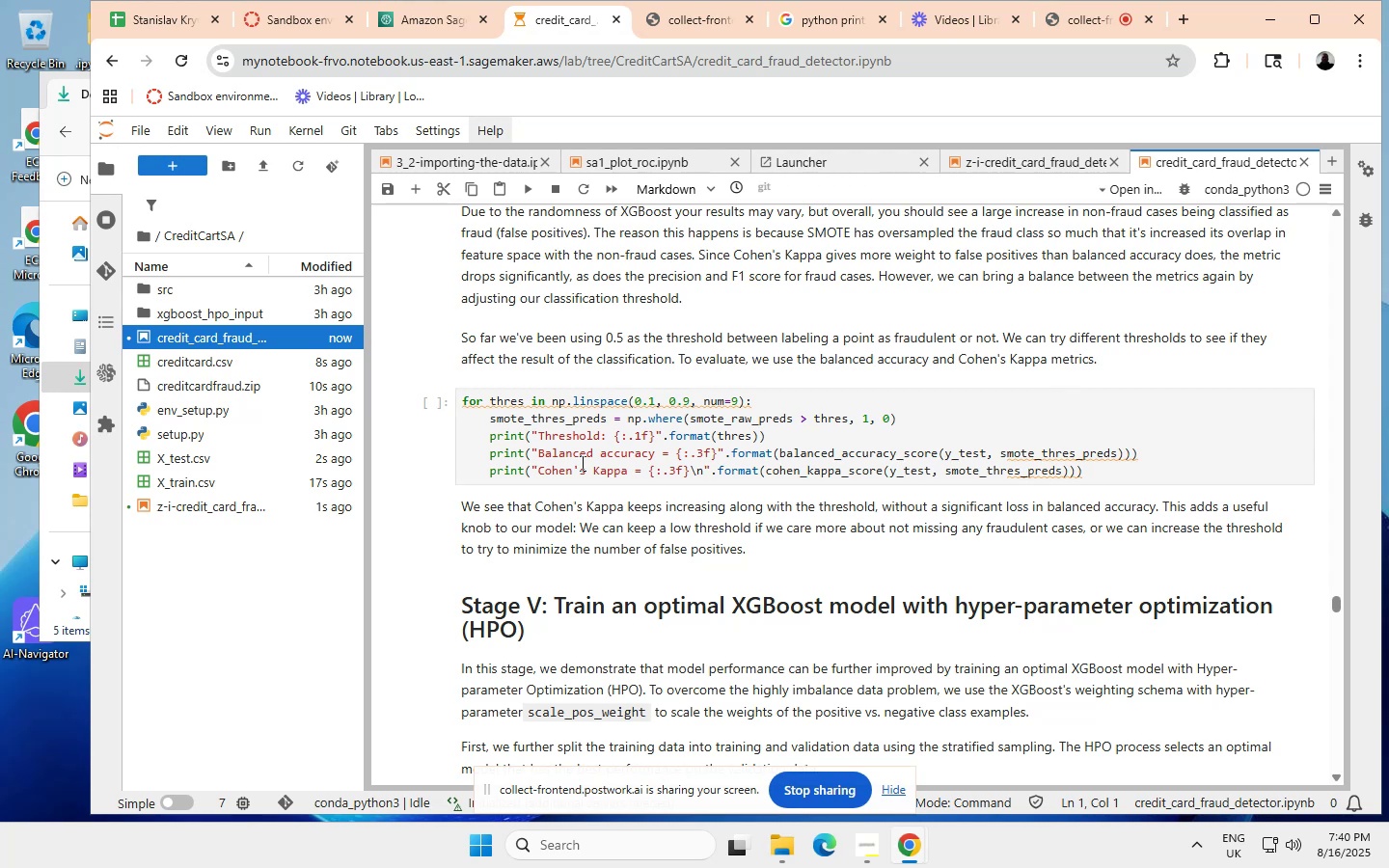 
wait(39.63)
 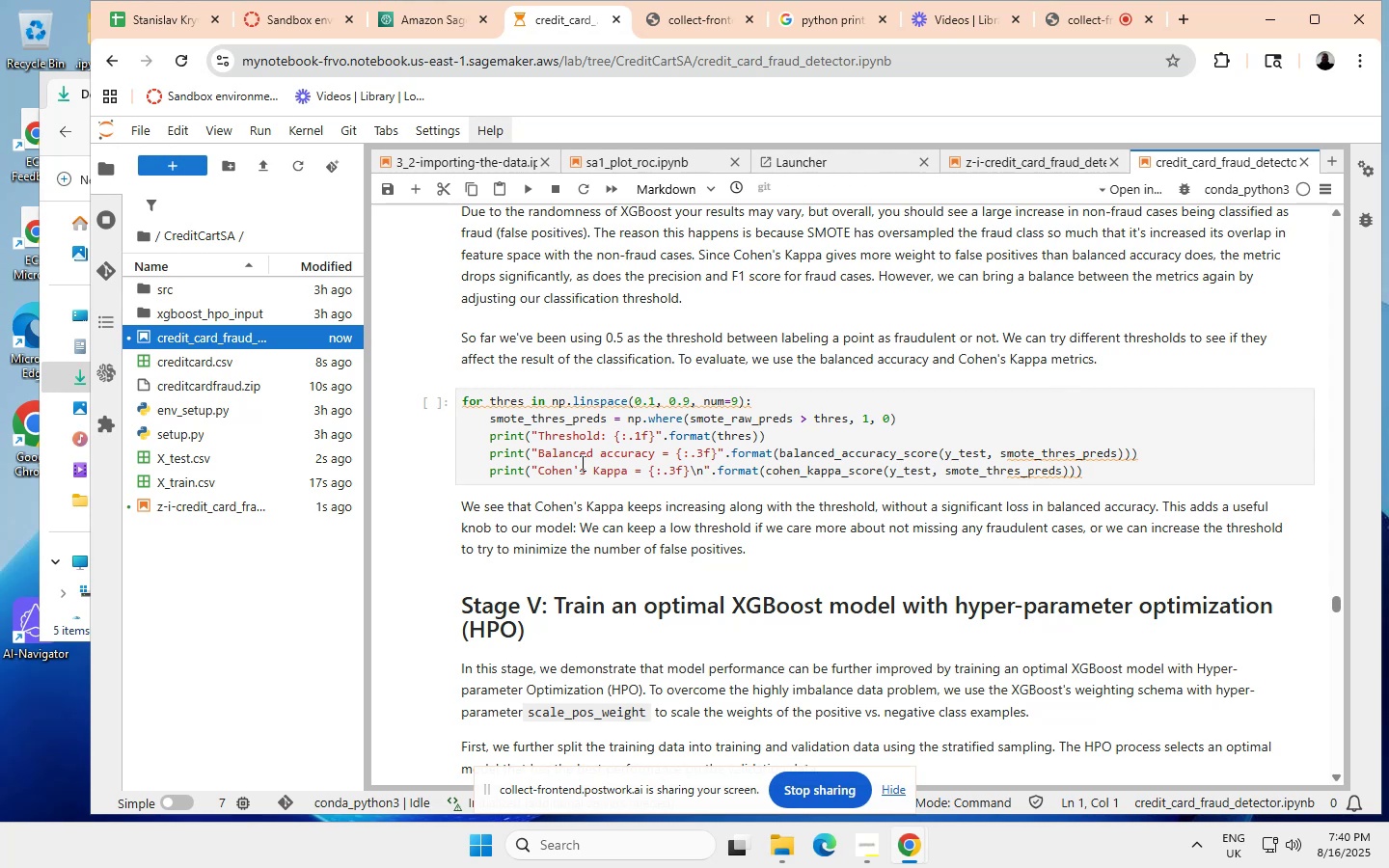 
scroll: coordinate [623, 458], scroll_direction: down, amount: 82.0
 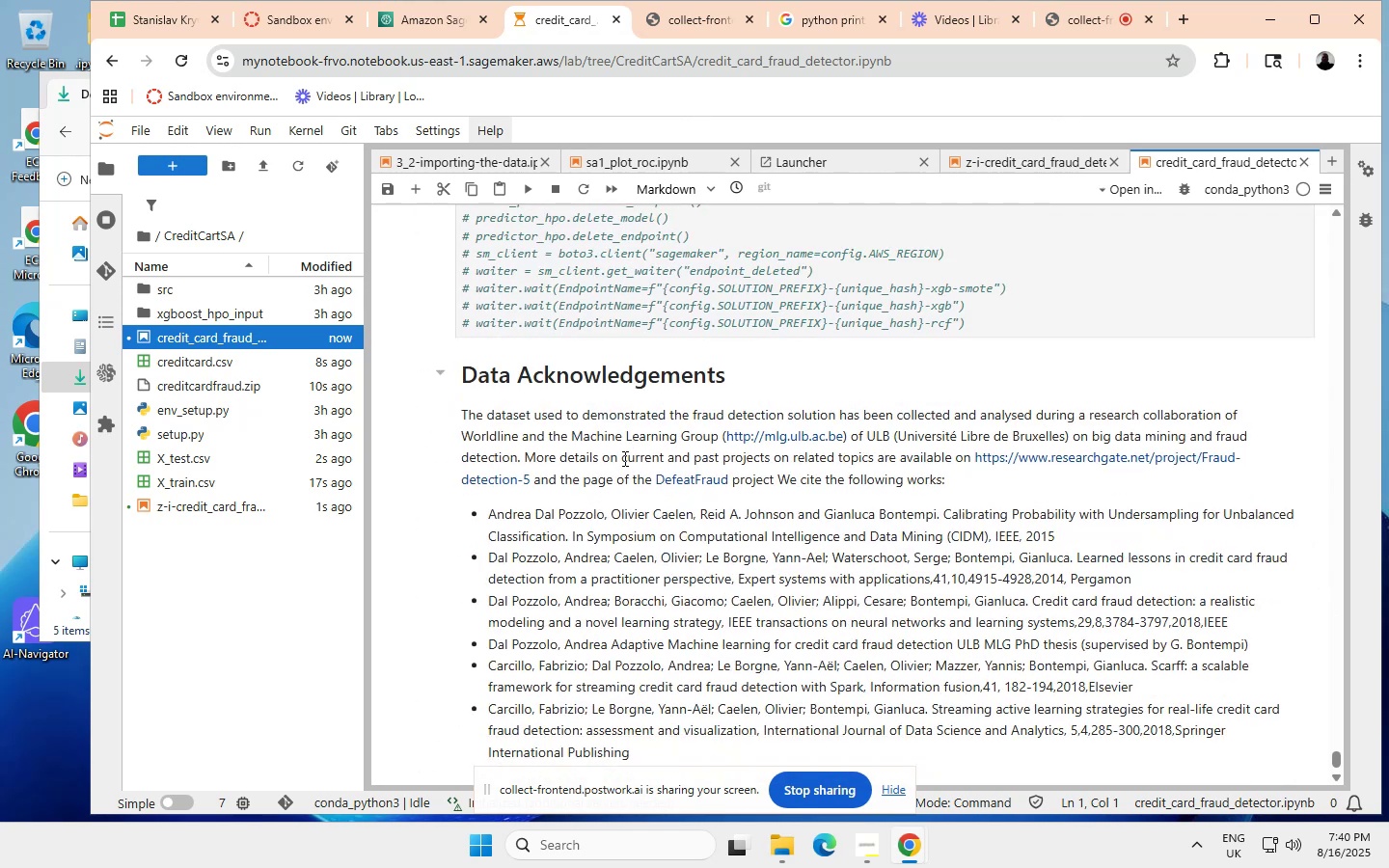 
scroll: coordinate [623, 458], scroll_direction: up, amount: 1.0
 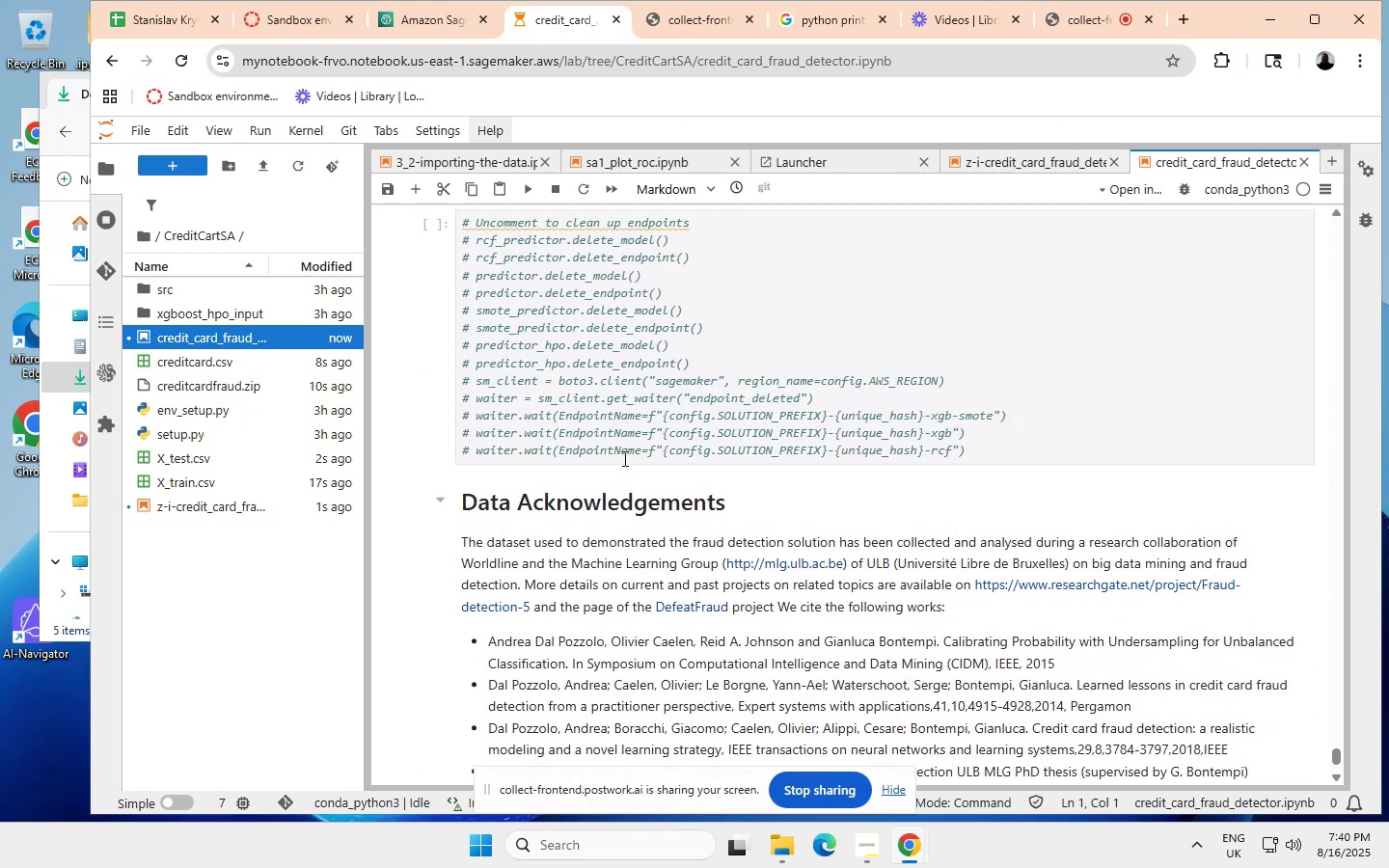 
scroll: coordinate [623, 458], scroll_direction: none, amount: 0.0
 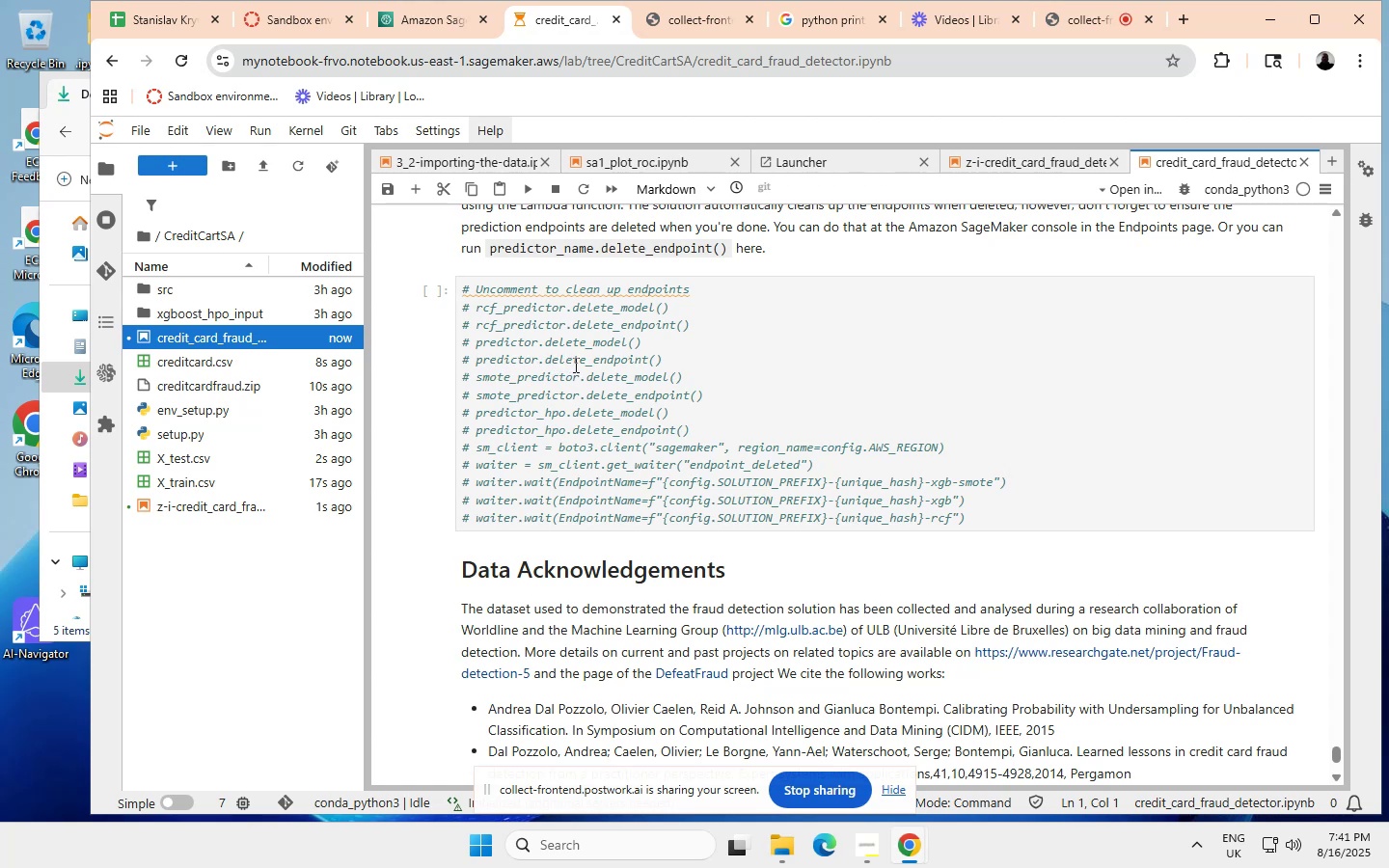 
wait(72.4)
 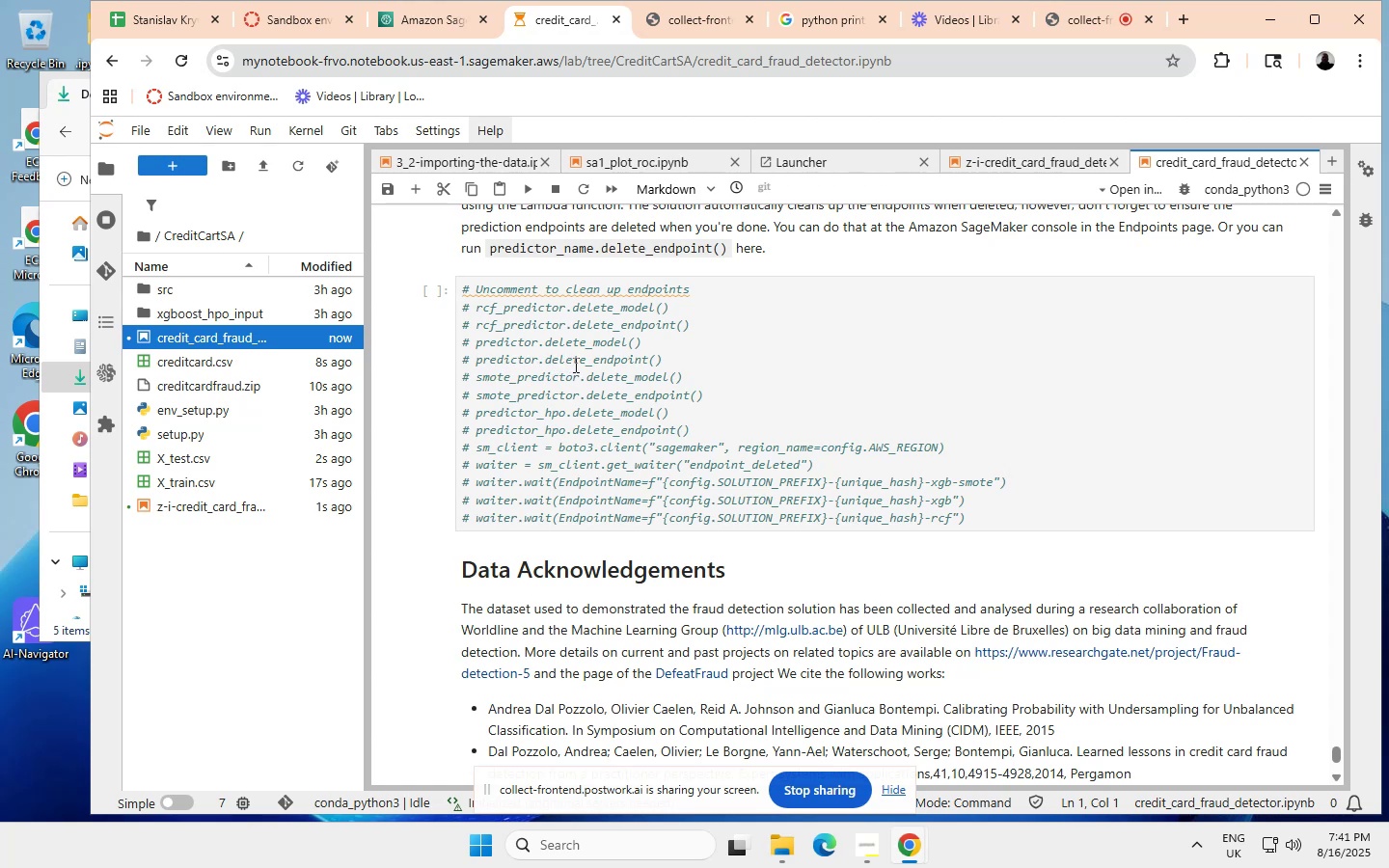 
left_click_drag(start_coordinate=[462, 361], to_coordinate=[667, 356])
 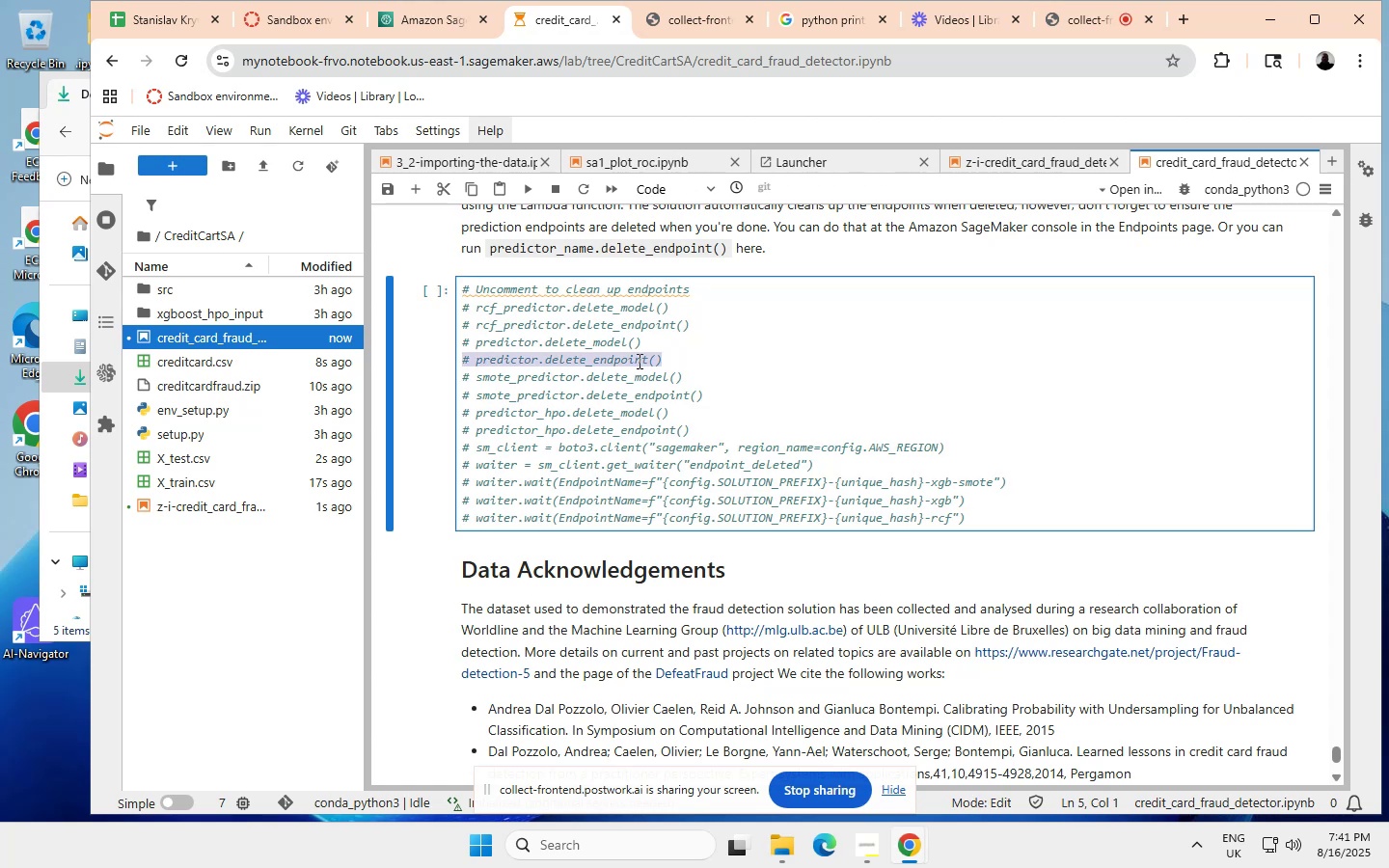 
right_click([639, 361])
 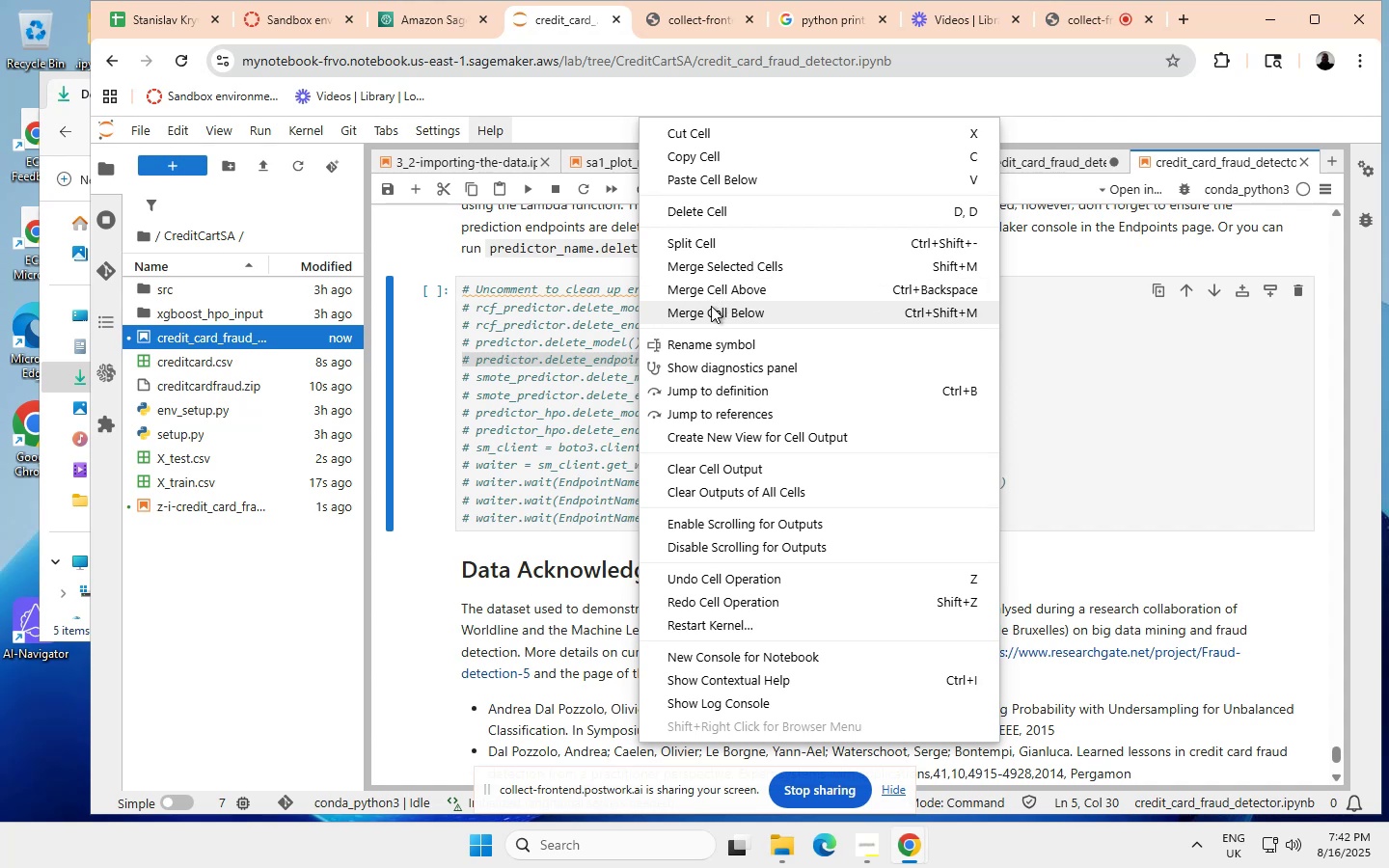 
wait(13.43)
 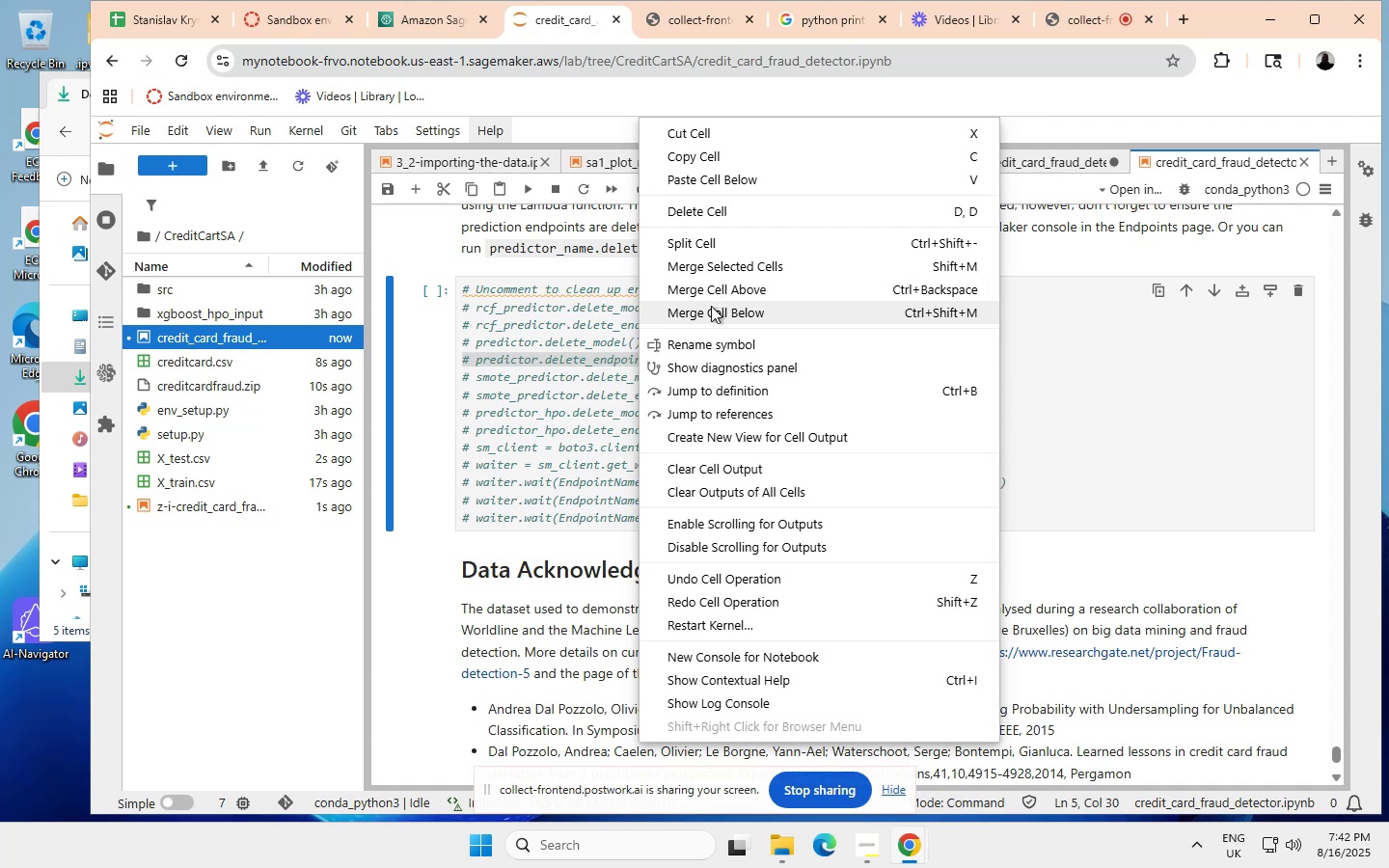 
left_click([611, 363])
 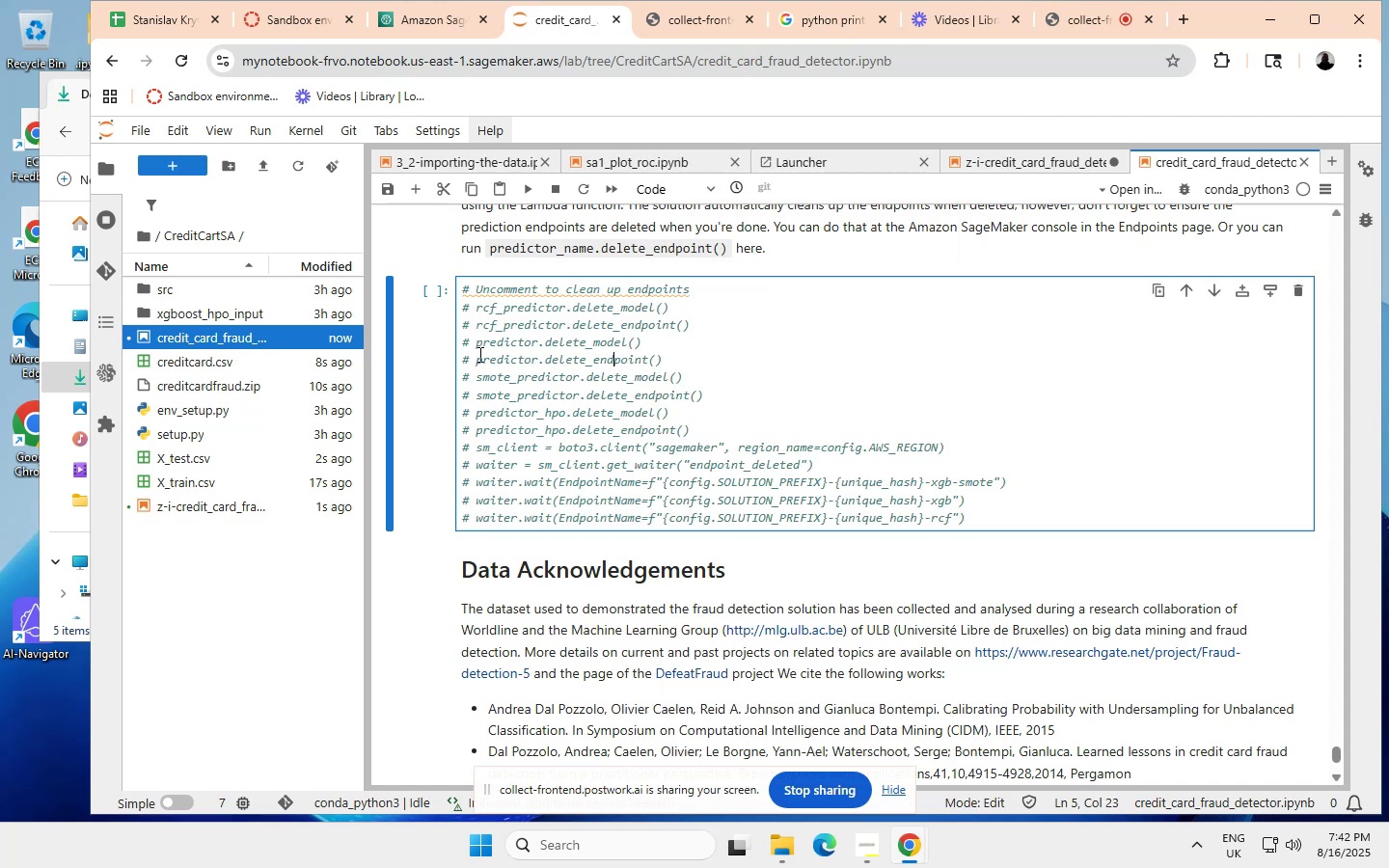 
wait(6.86)
 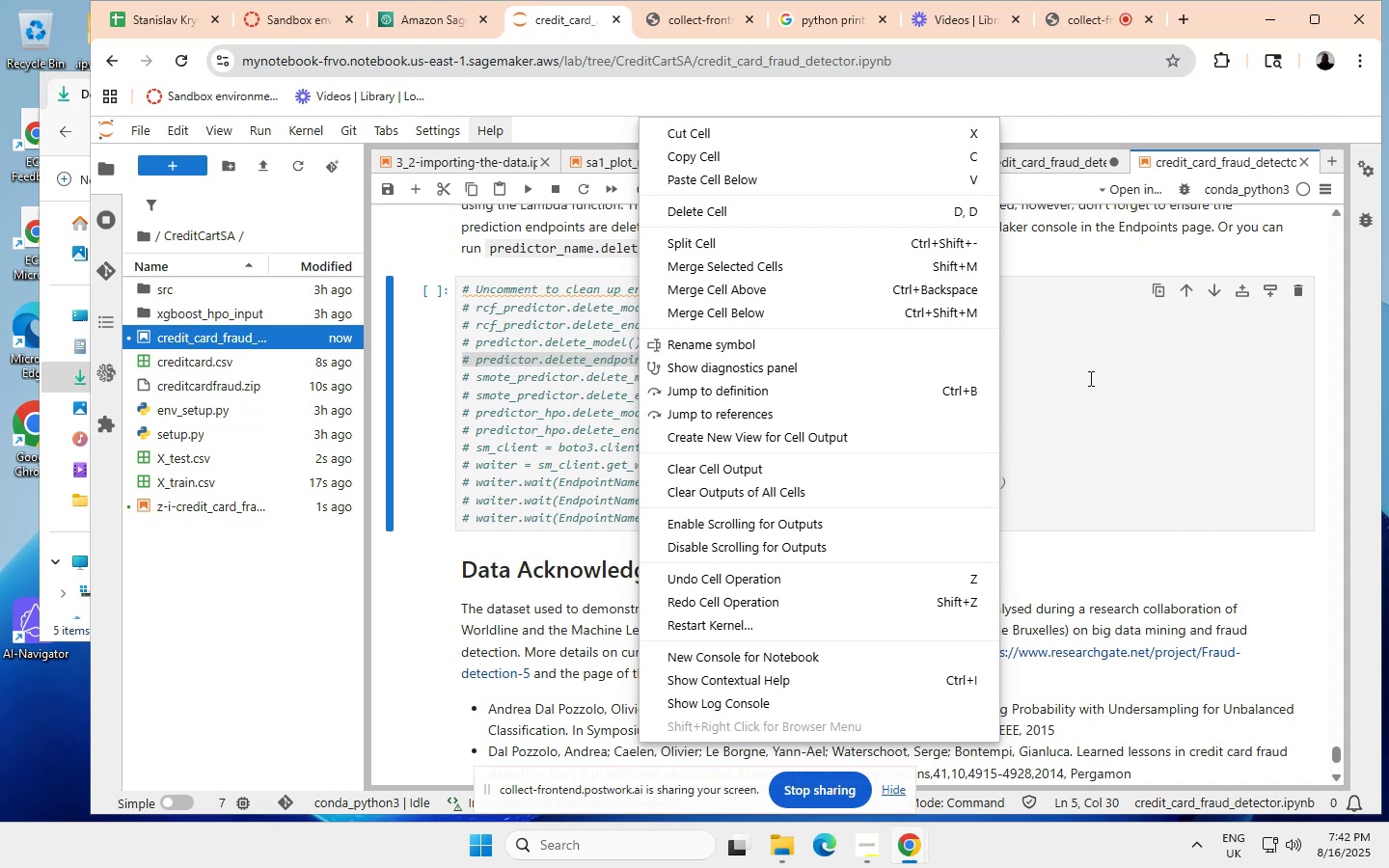 
left_click_drag(start_coordinate=[477, 355], to_coordinate=[660, 364])
 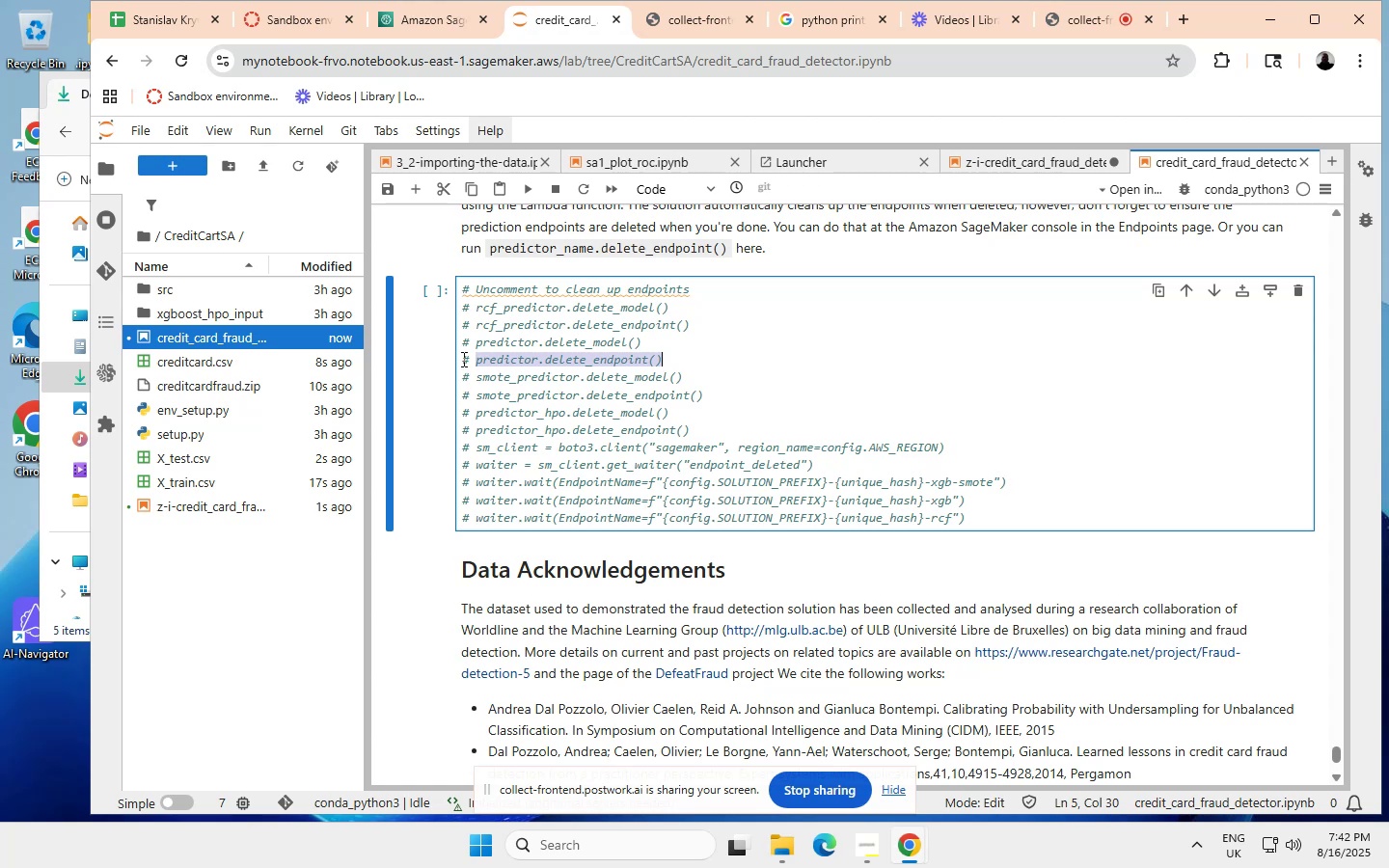 
left_click_drag(start_coordinate=[462, 358], to_coordinate=[663, 359])
 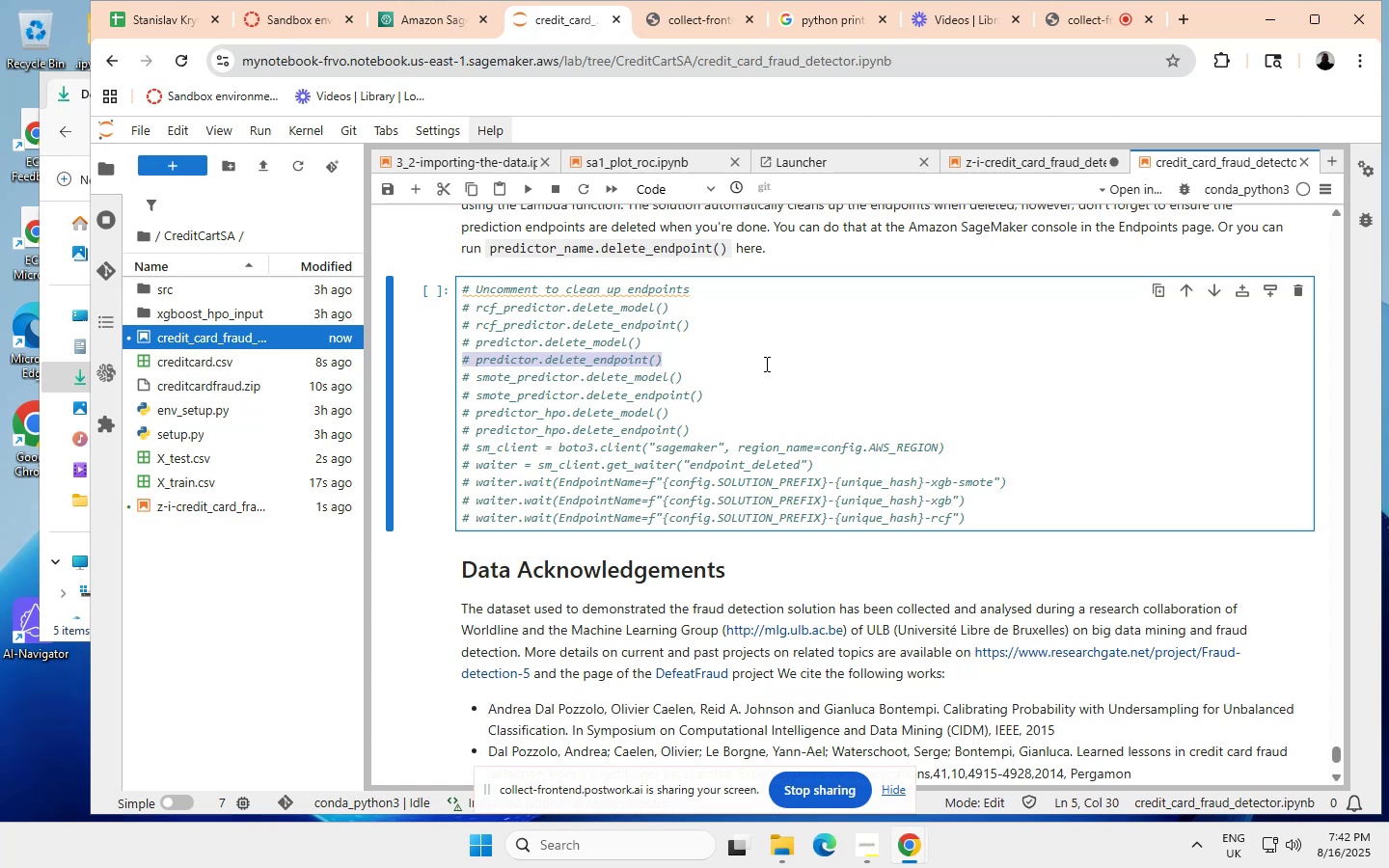 
key(Control+ControlLeft)
 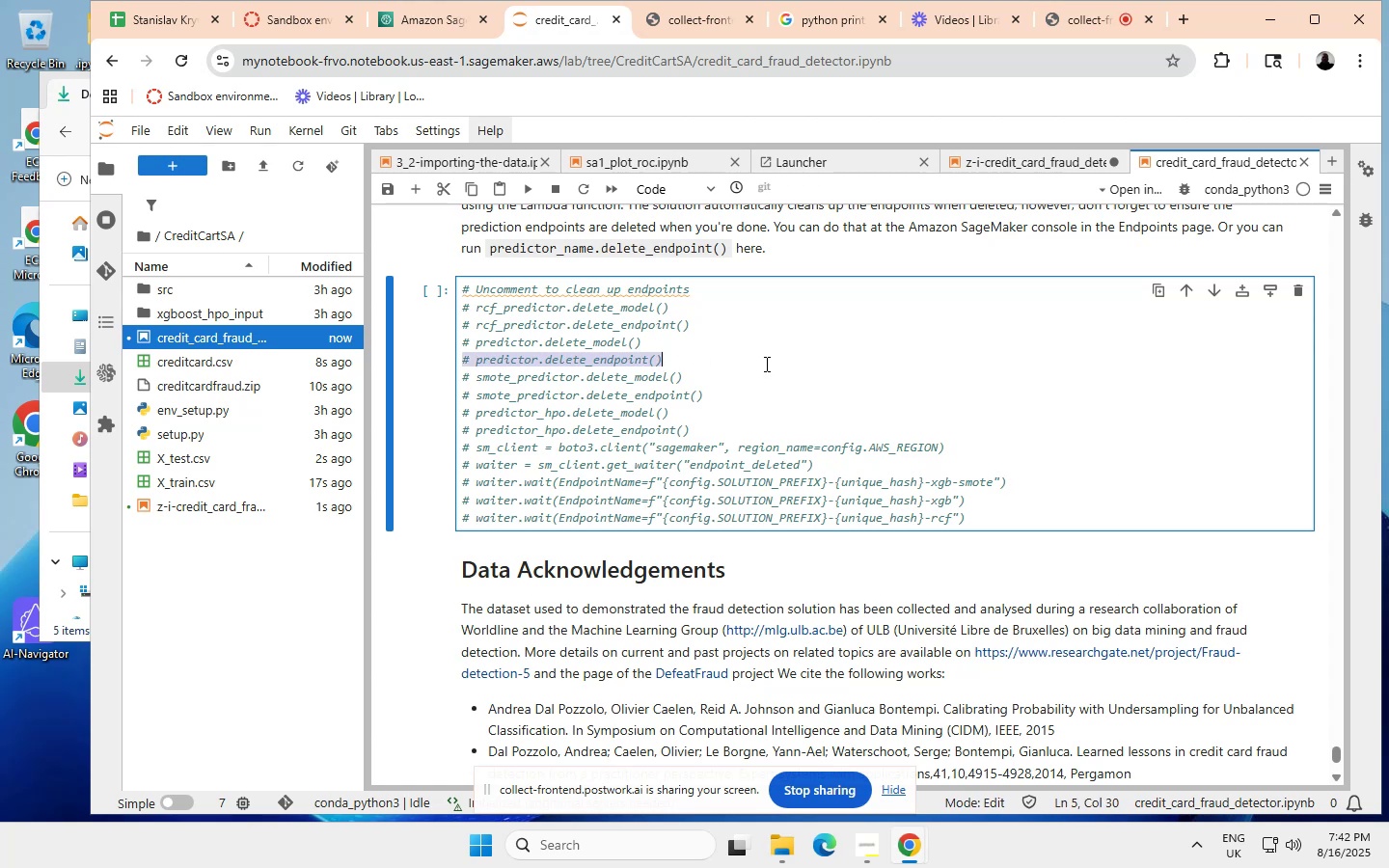 
key(Control+C)
 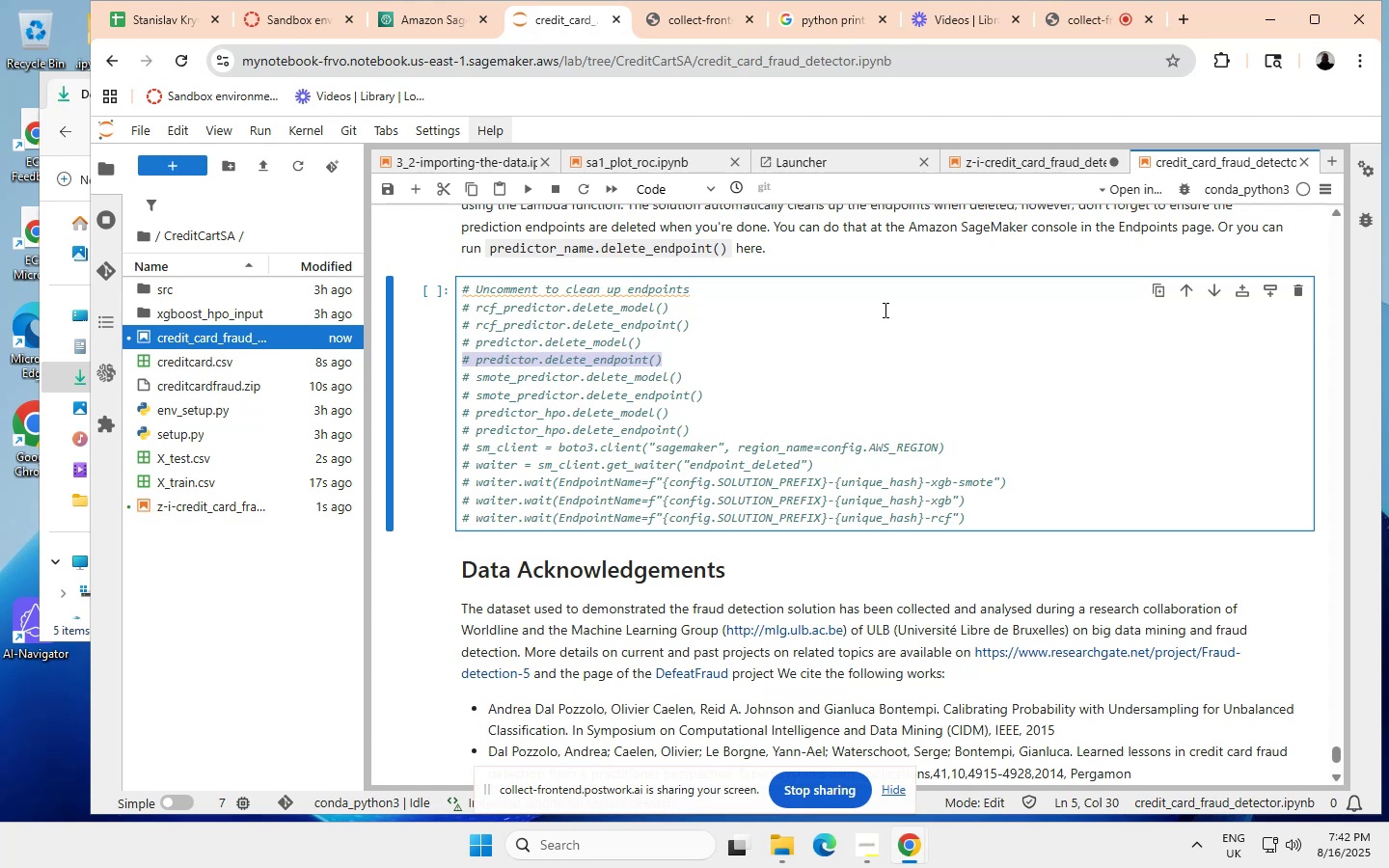 
scroll: coordinate [933, 373], scroll_direction: up, amount: 107.0
 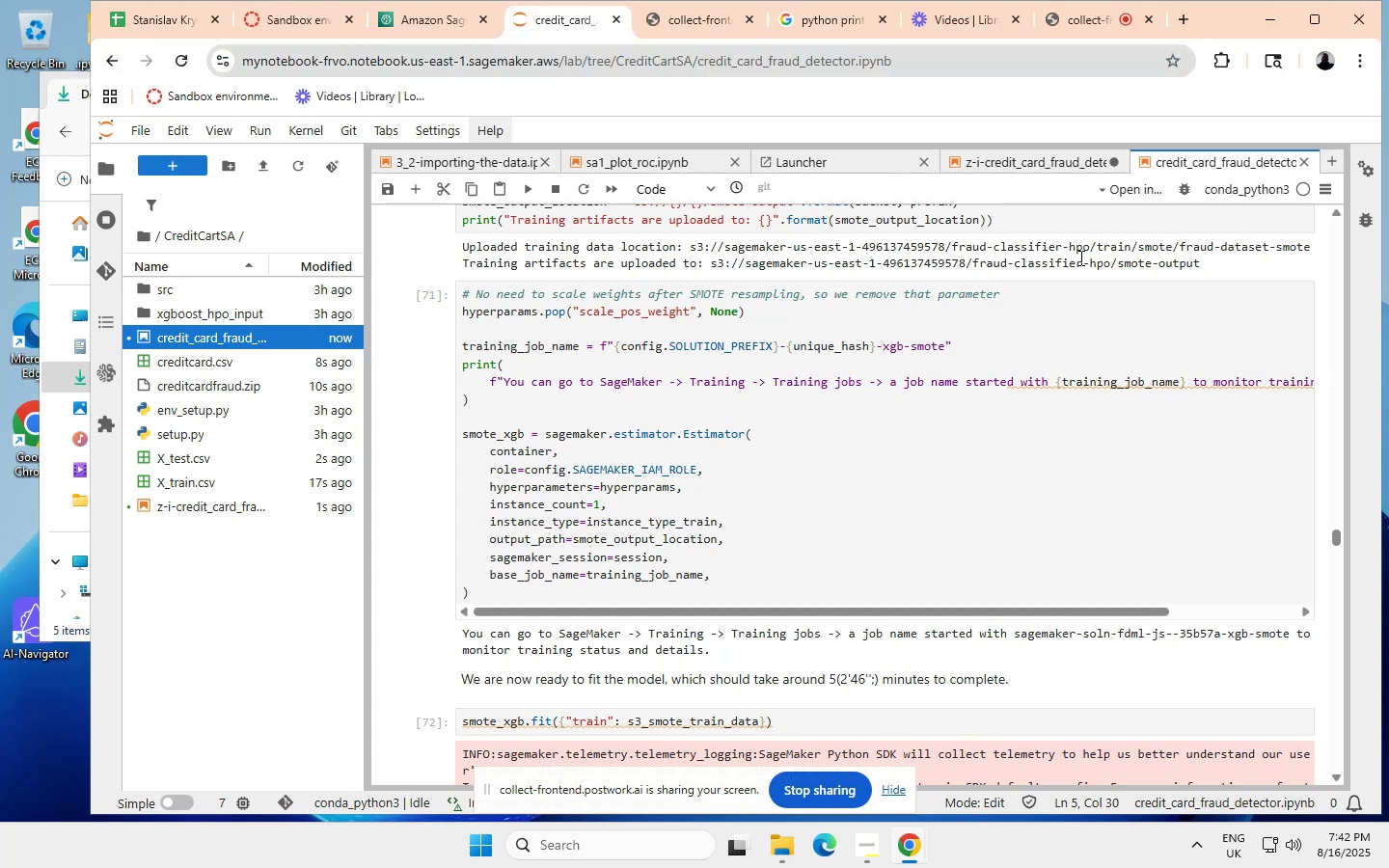 
key(Meta+H)
 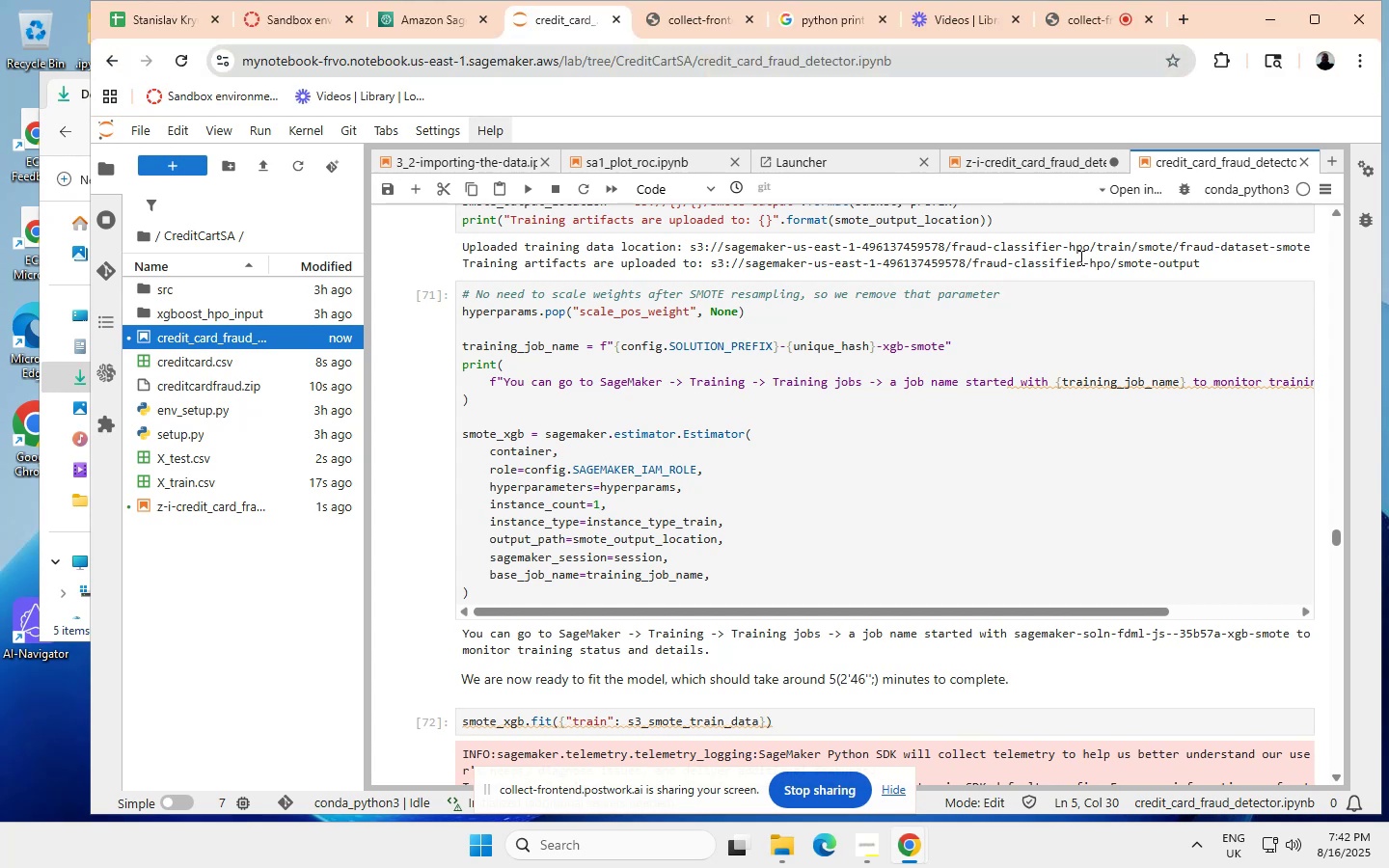 
key(Meta+MetaLeft)
 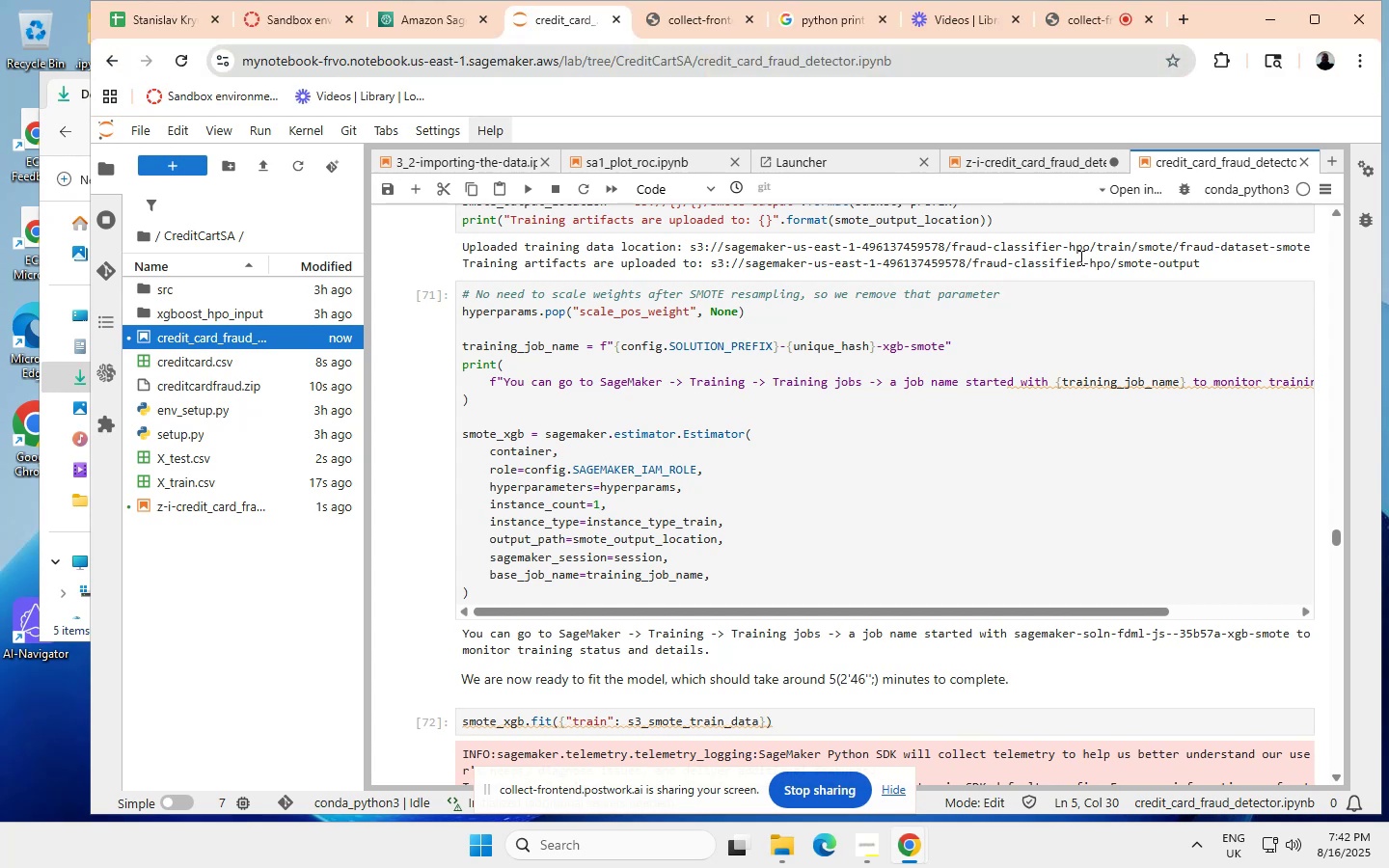 
key(Control+ControlLeft)
 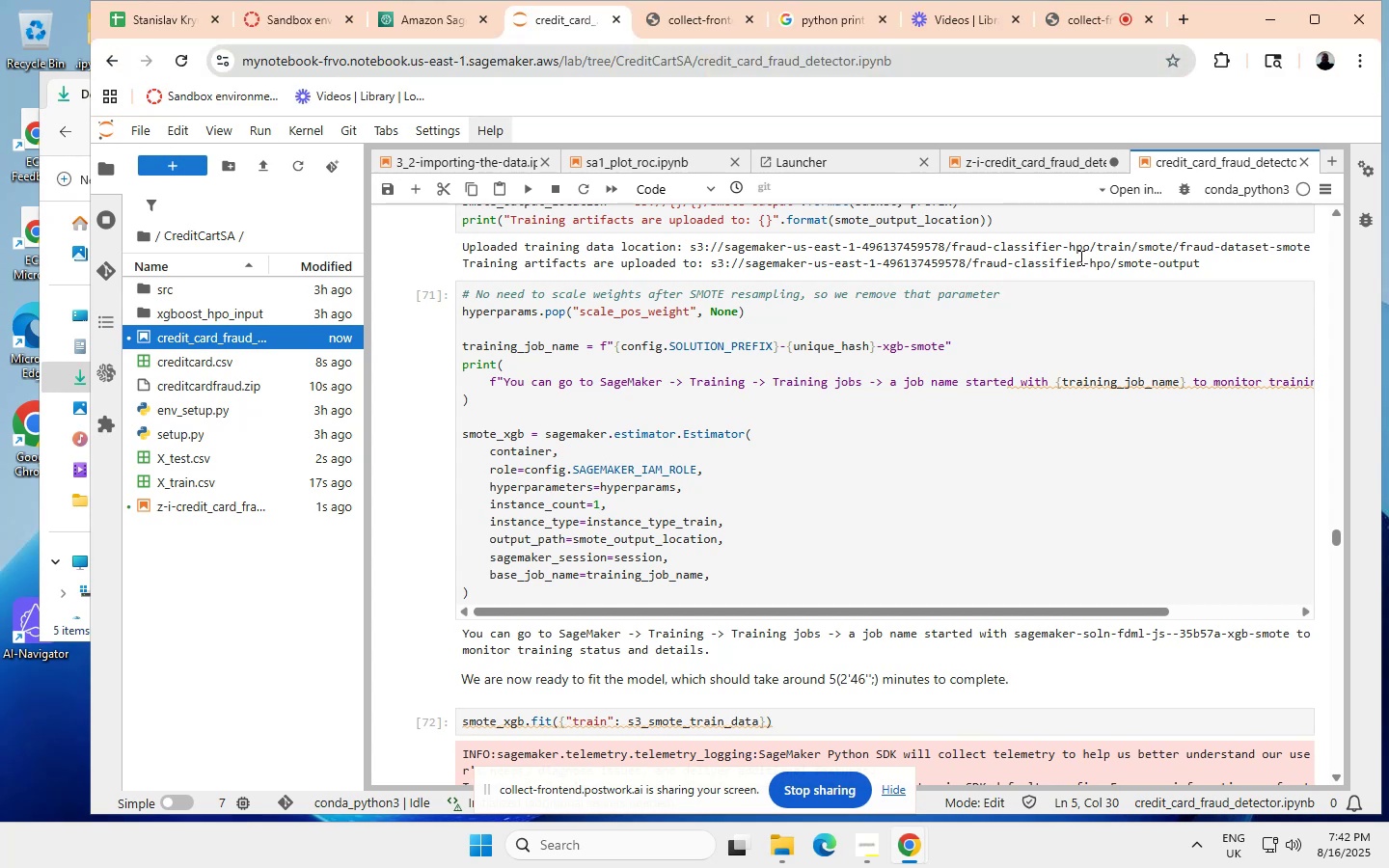 
key(Control+F)
 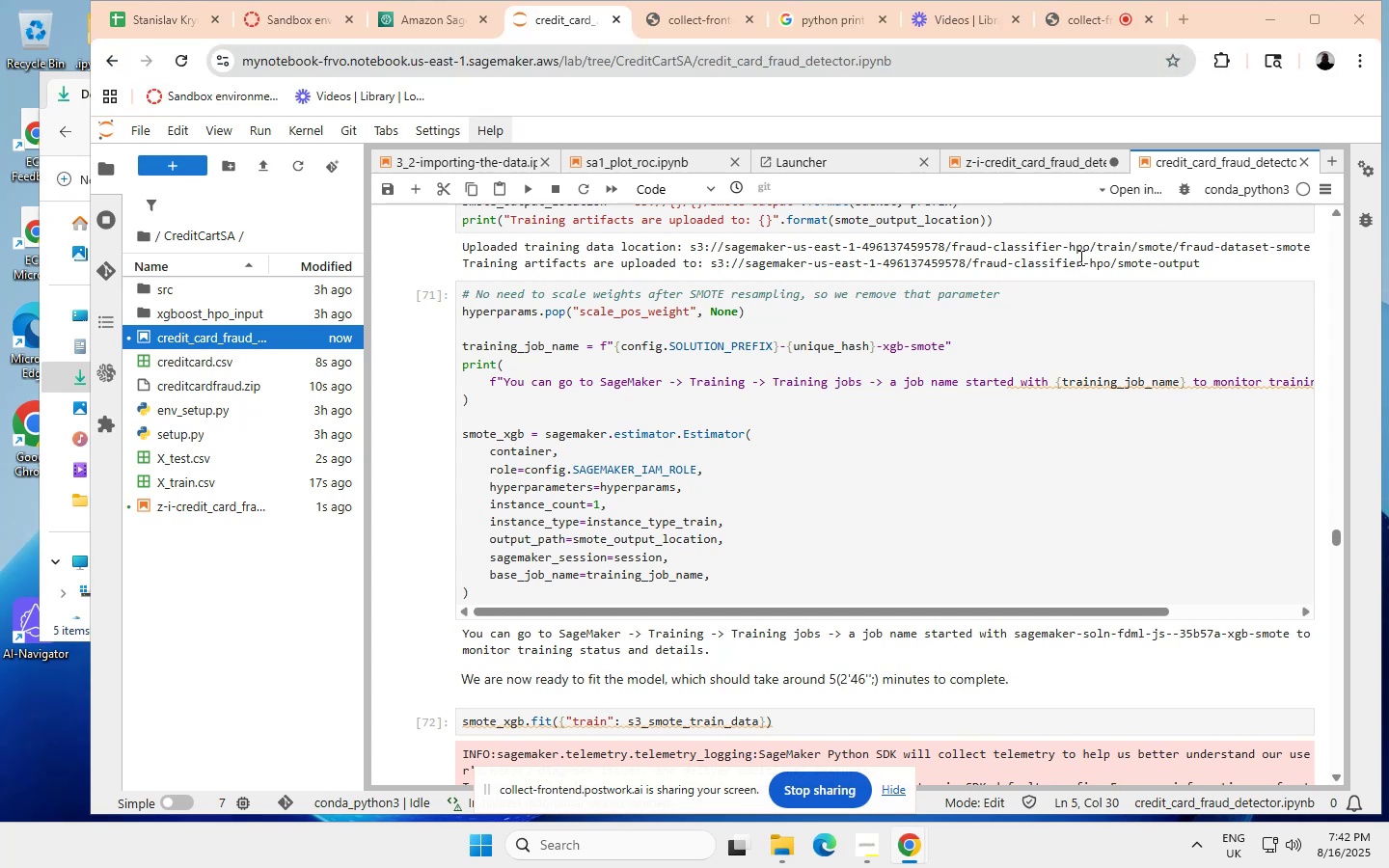 
wait(8.38)
 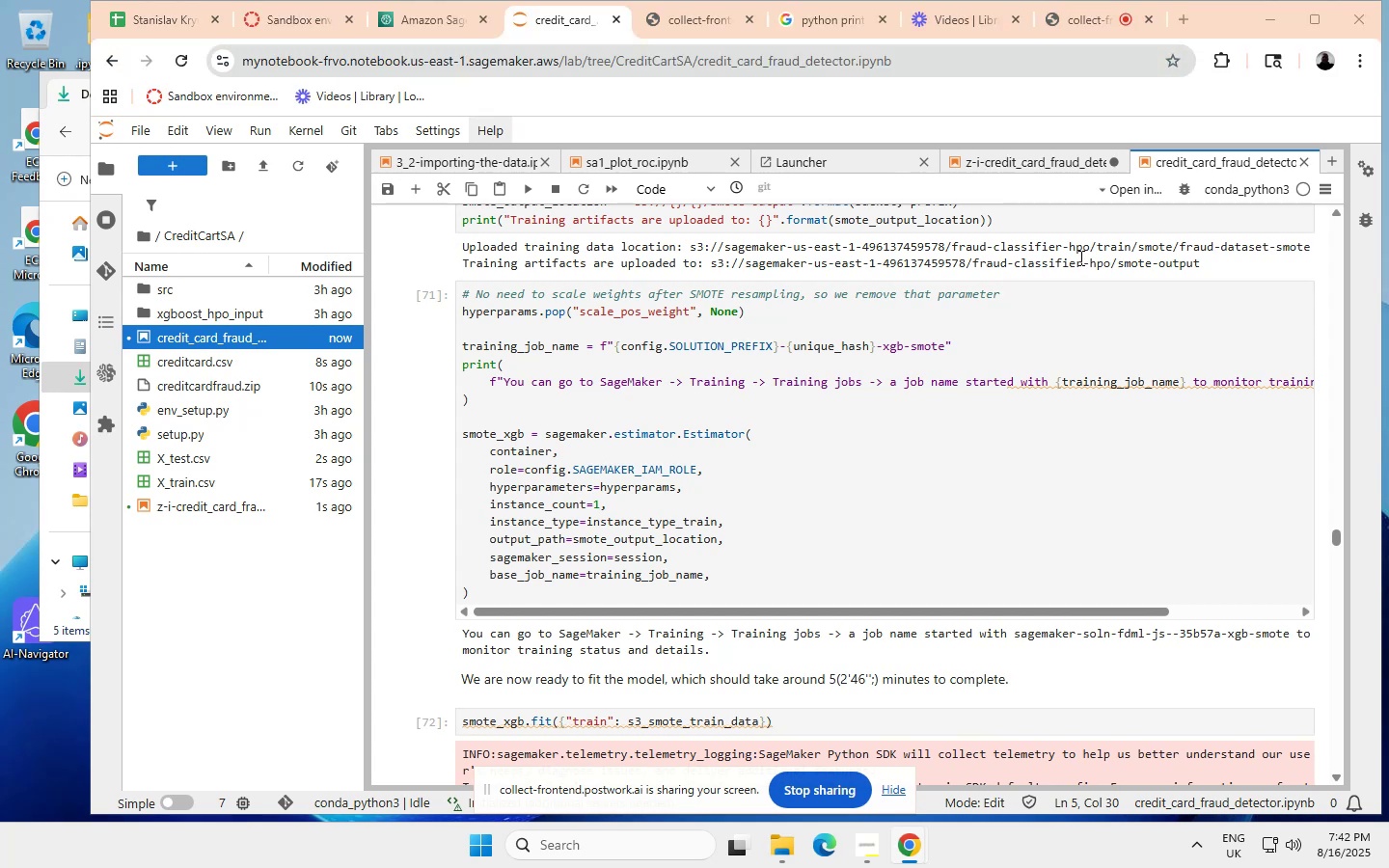 
hold_key(key=ControlLeft, duration=12.21)
 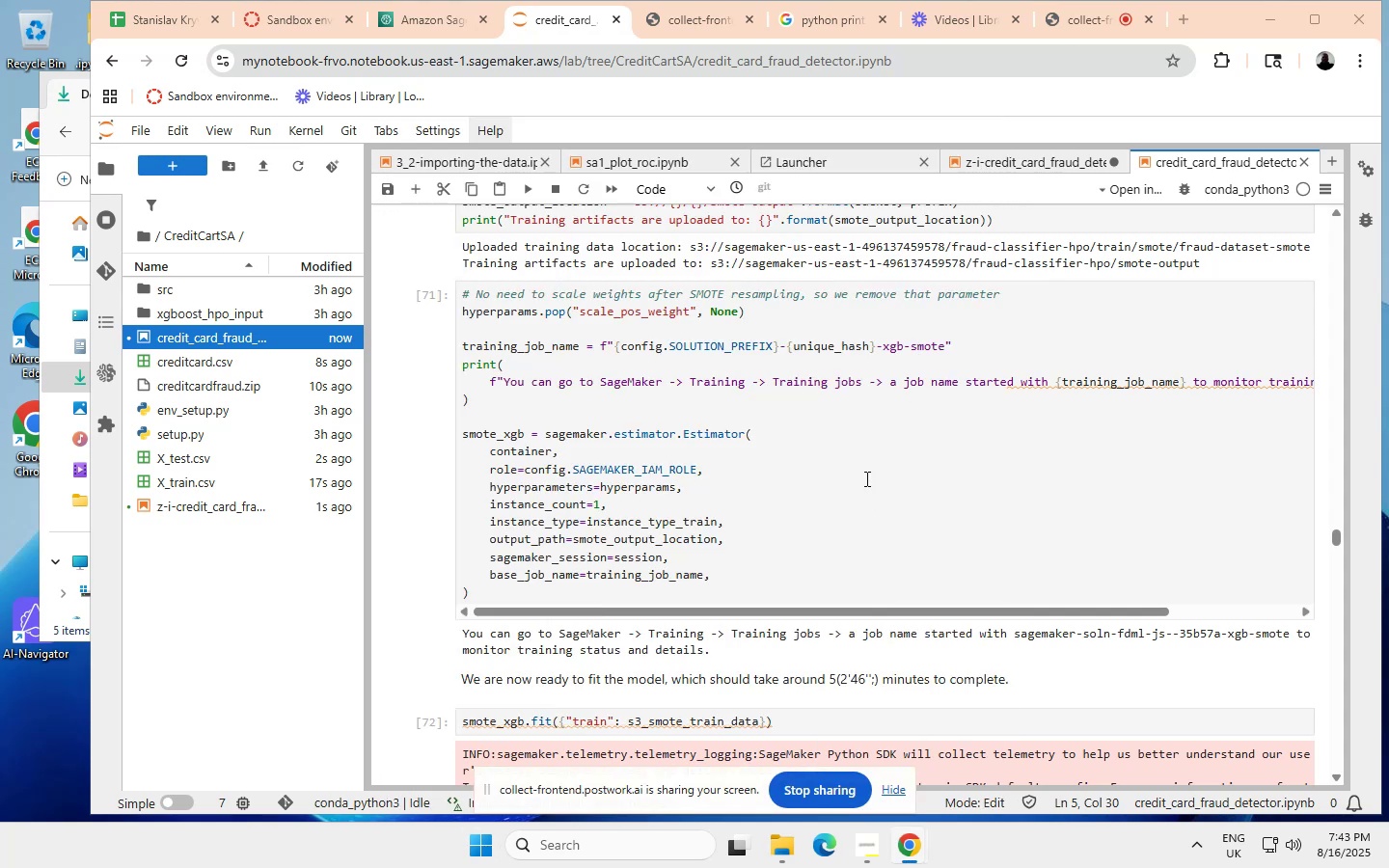 
hold_key(key=F, duration=12.23)
 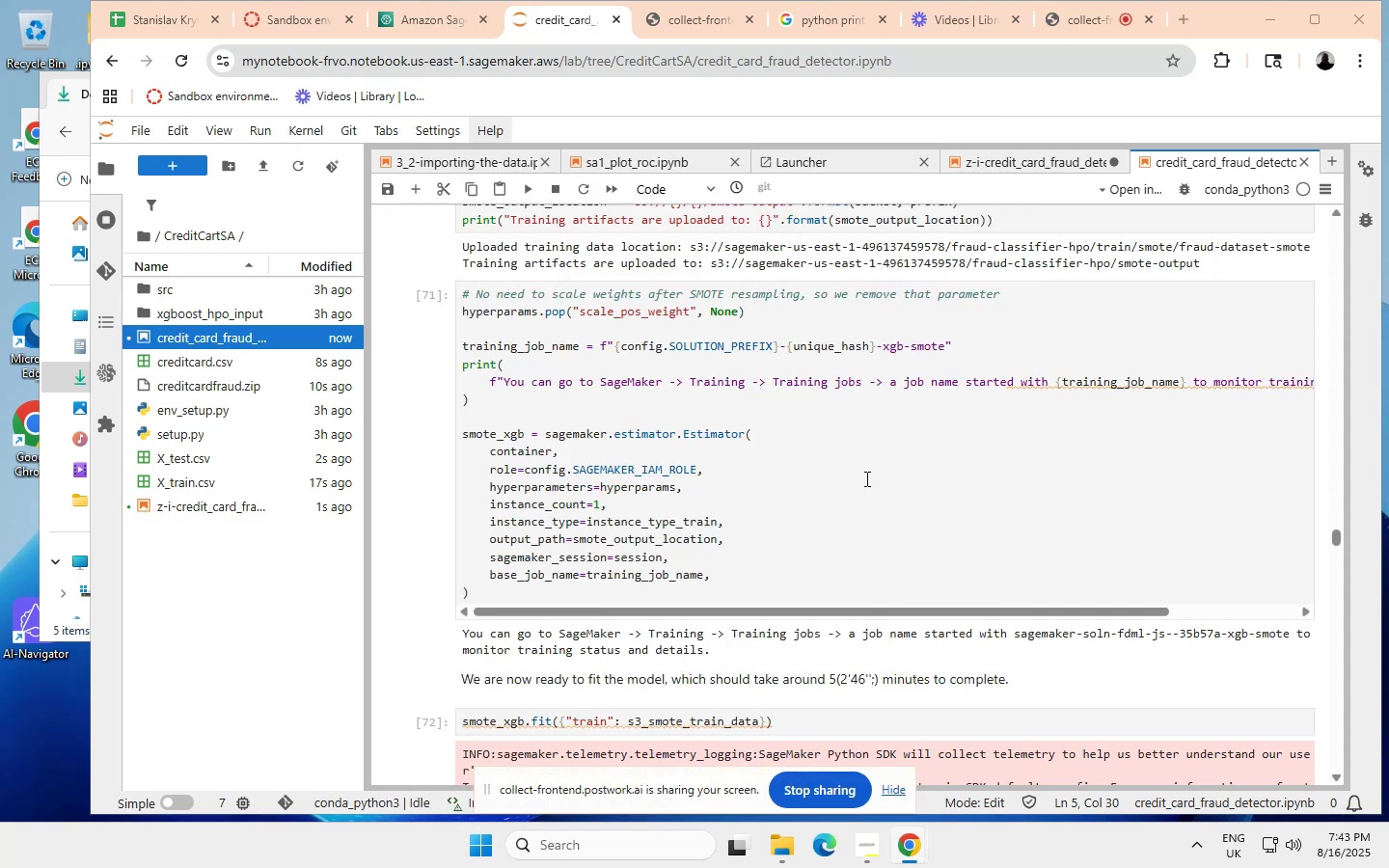 
key(Meta+MetaLeft)
 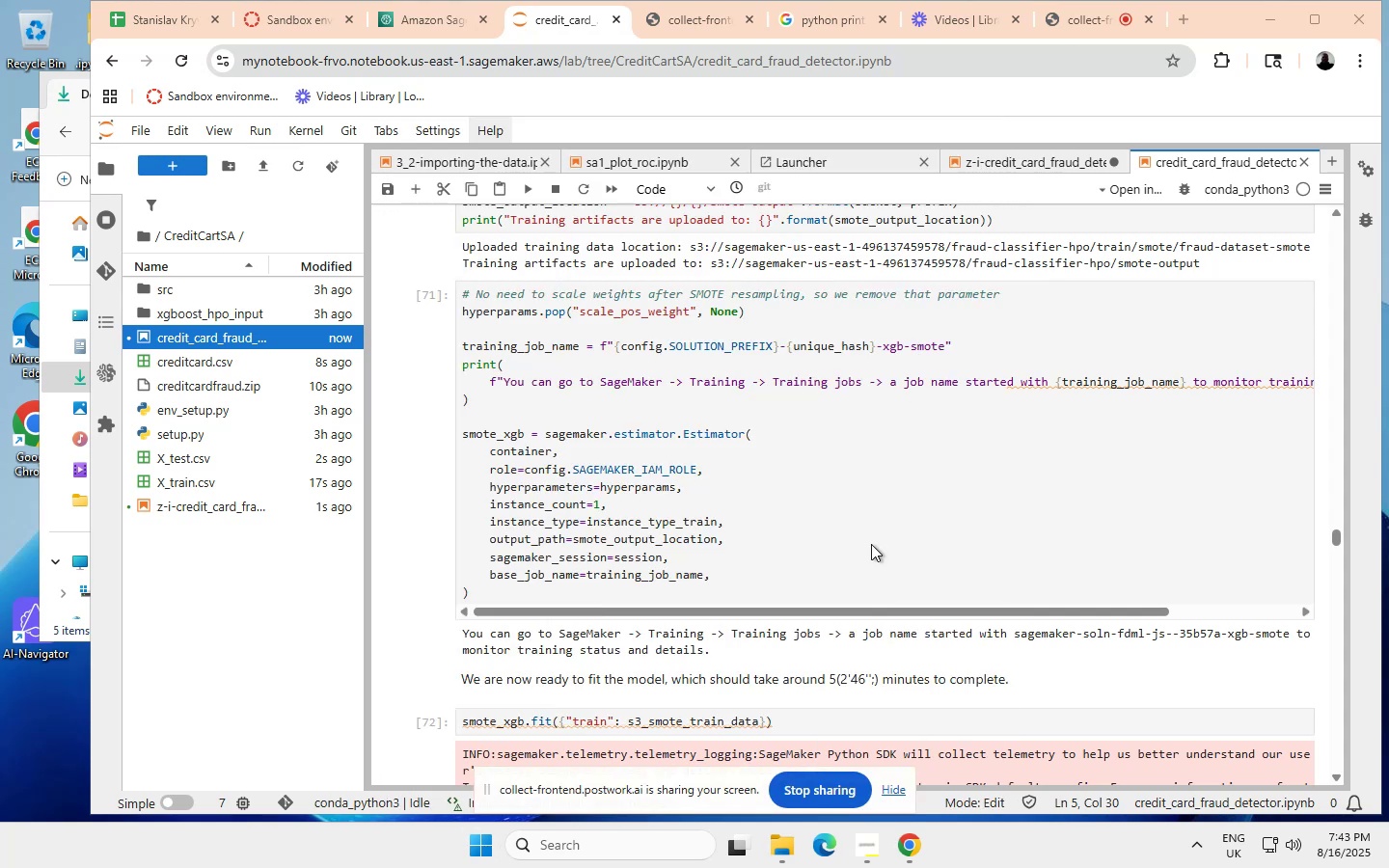 
left_click([865, 478])
 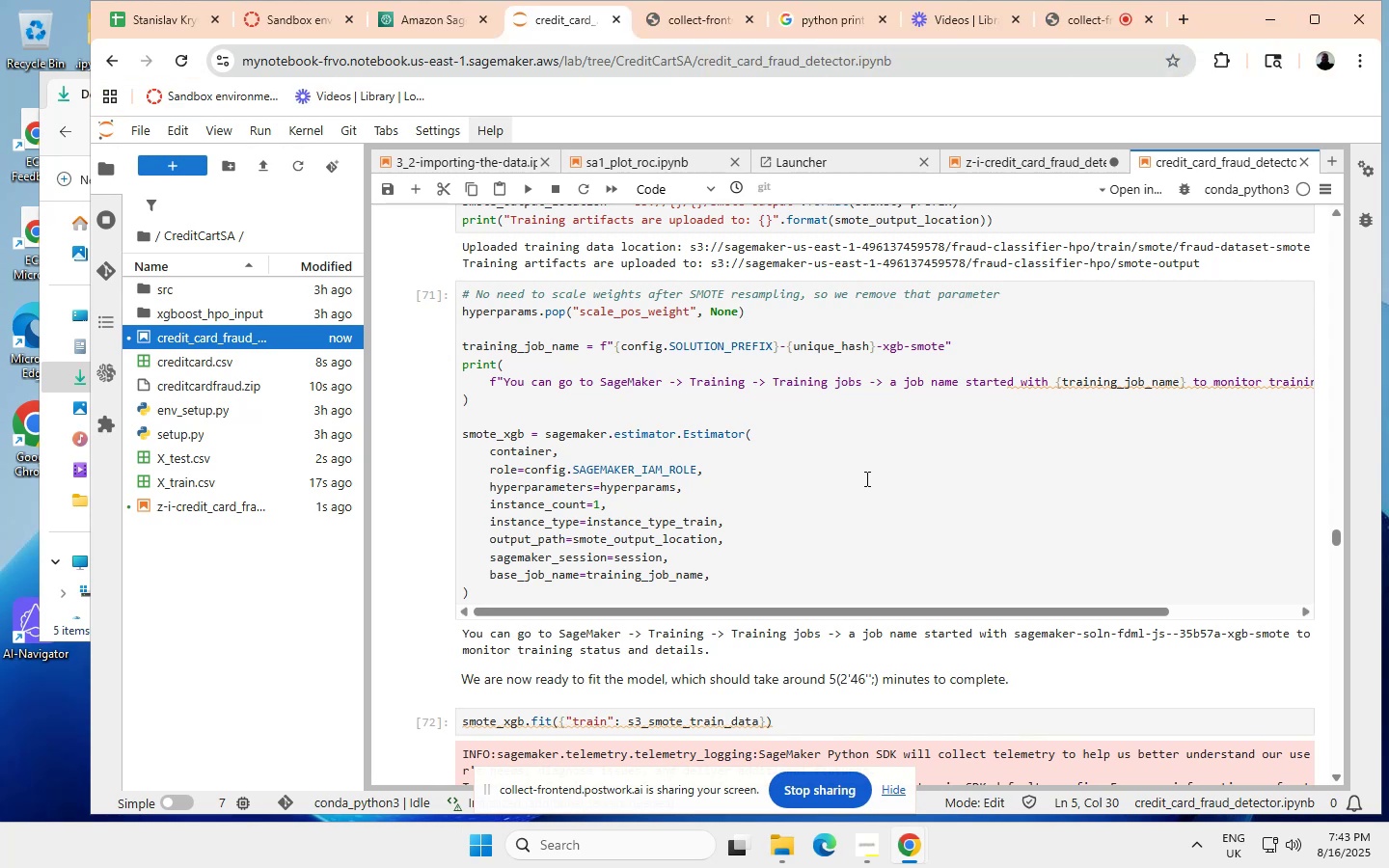 
wait(16.19)
 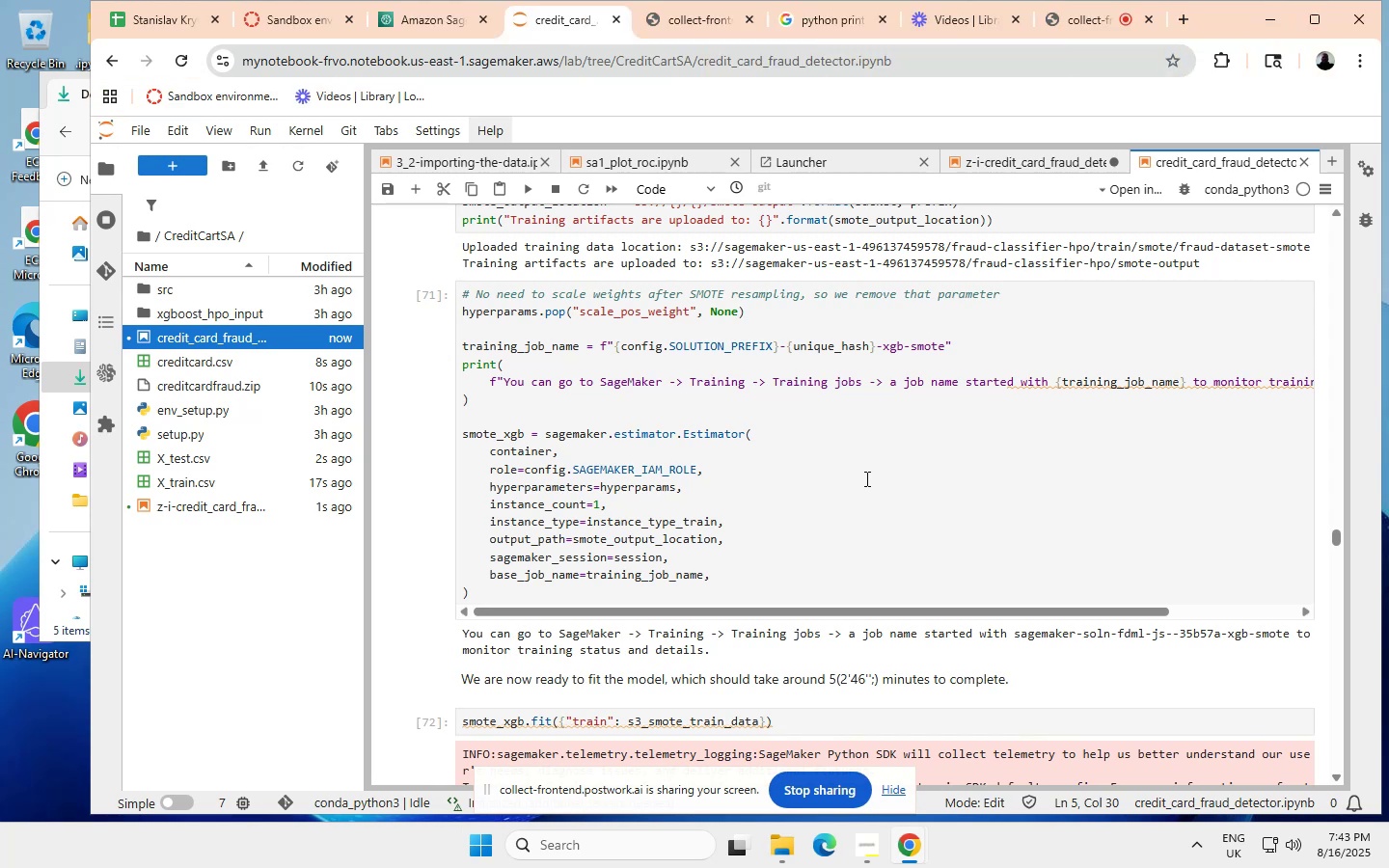 
scroll: coordinate [864, 479], scroll_direction: none, amount: 0.0
 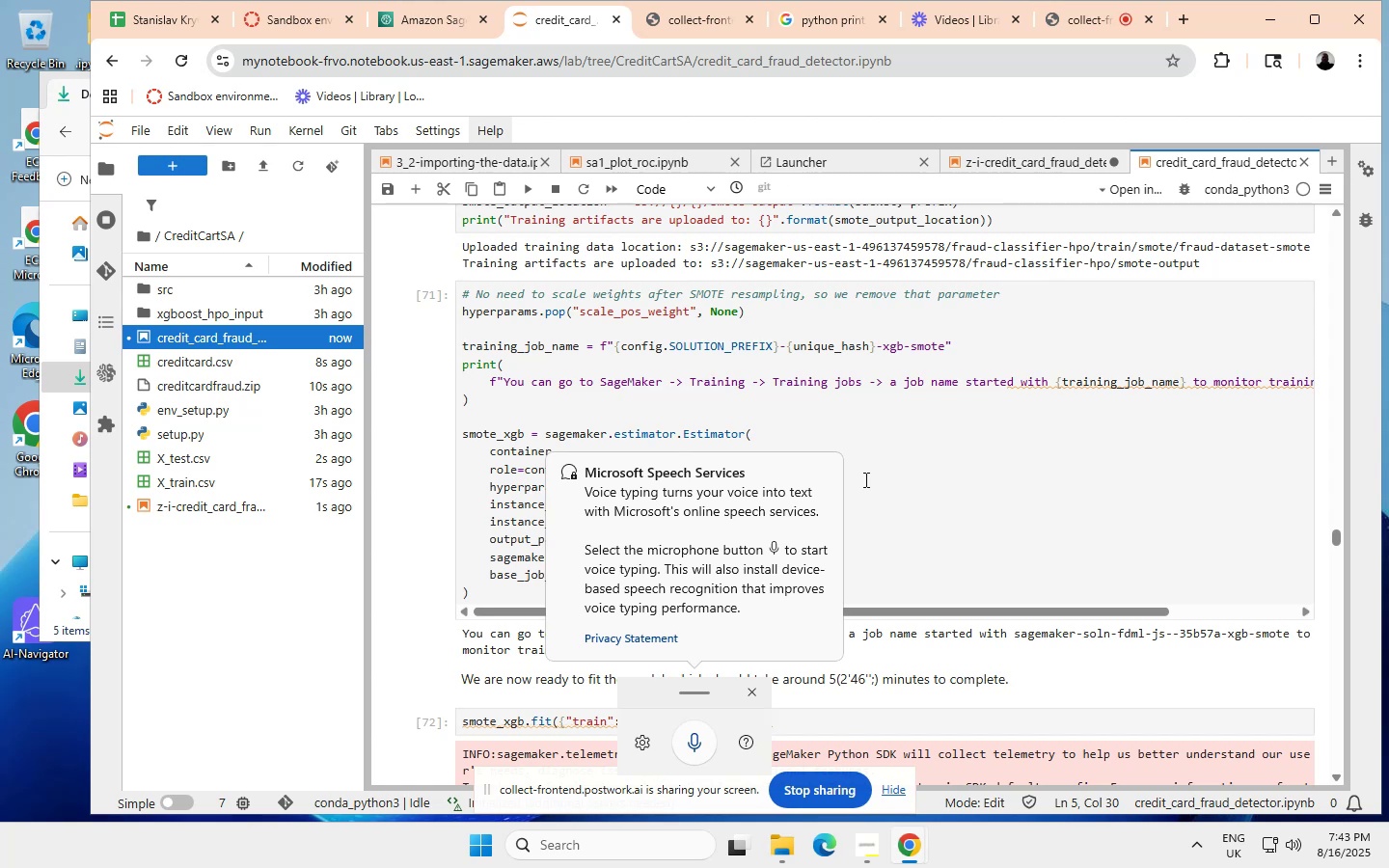 
left_click([864, 479])
 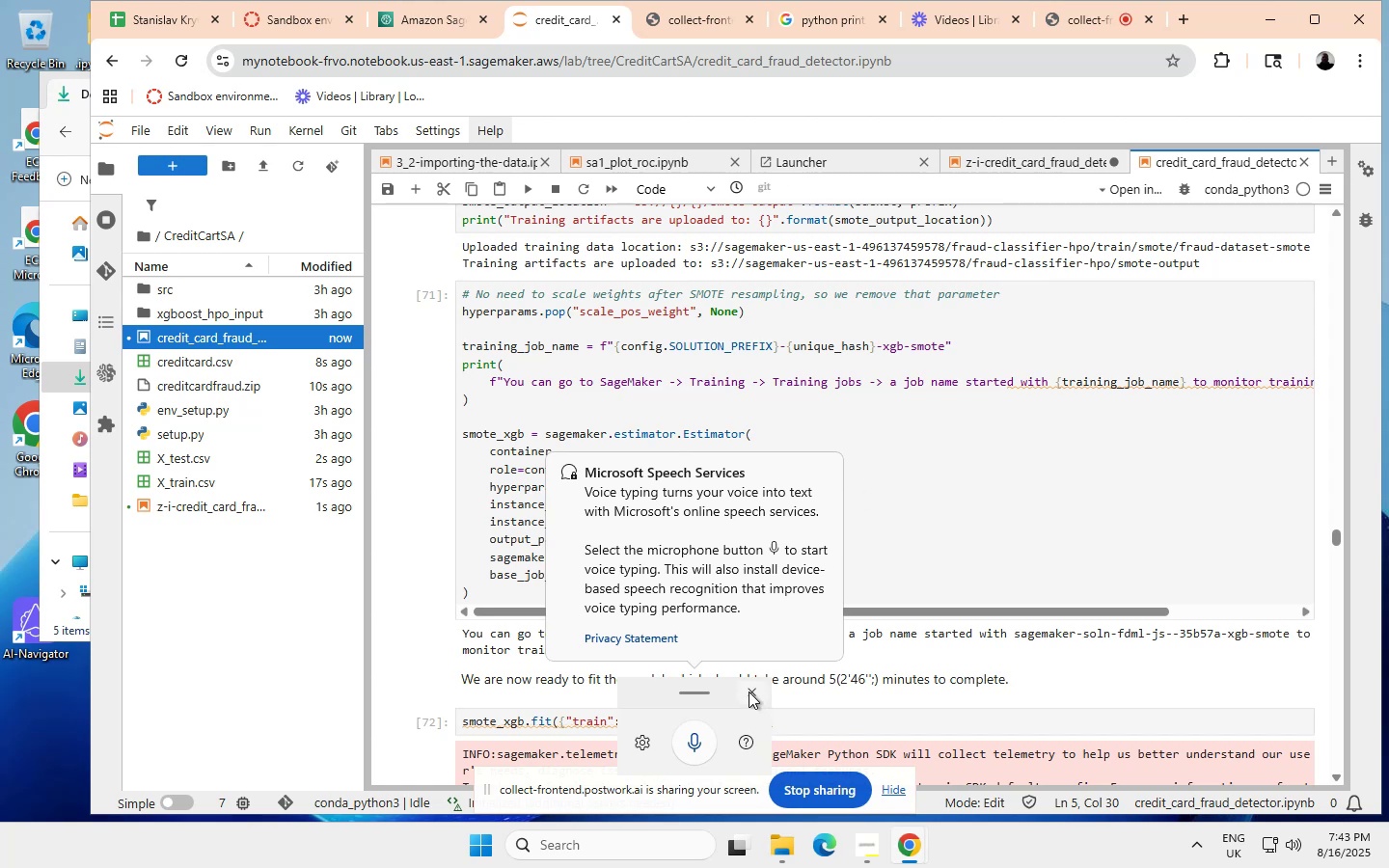 
left_click([749, 690])
 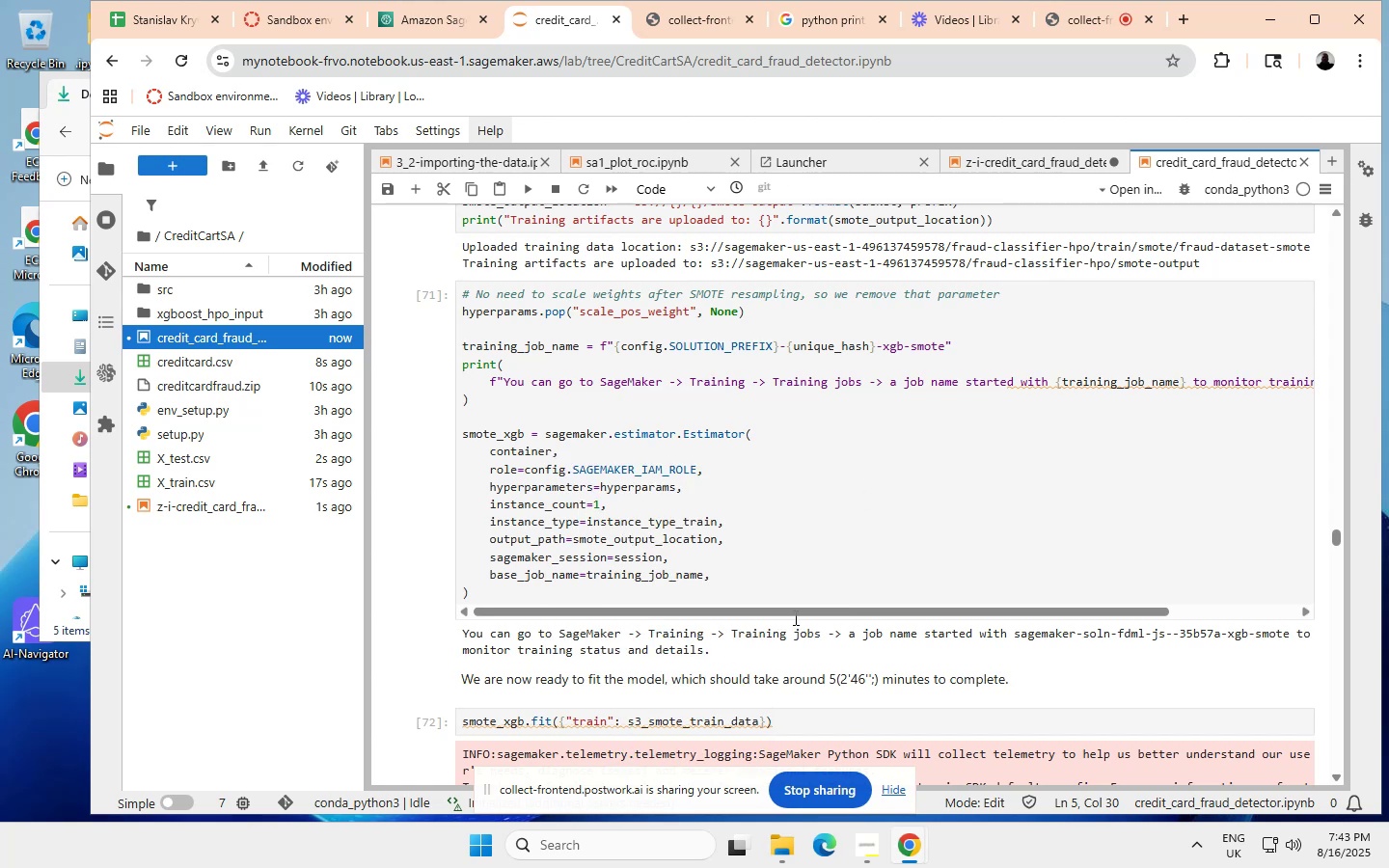 
left_click([822, 499])
 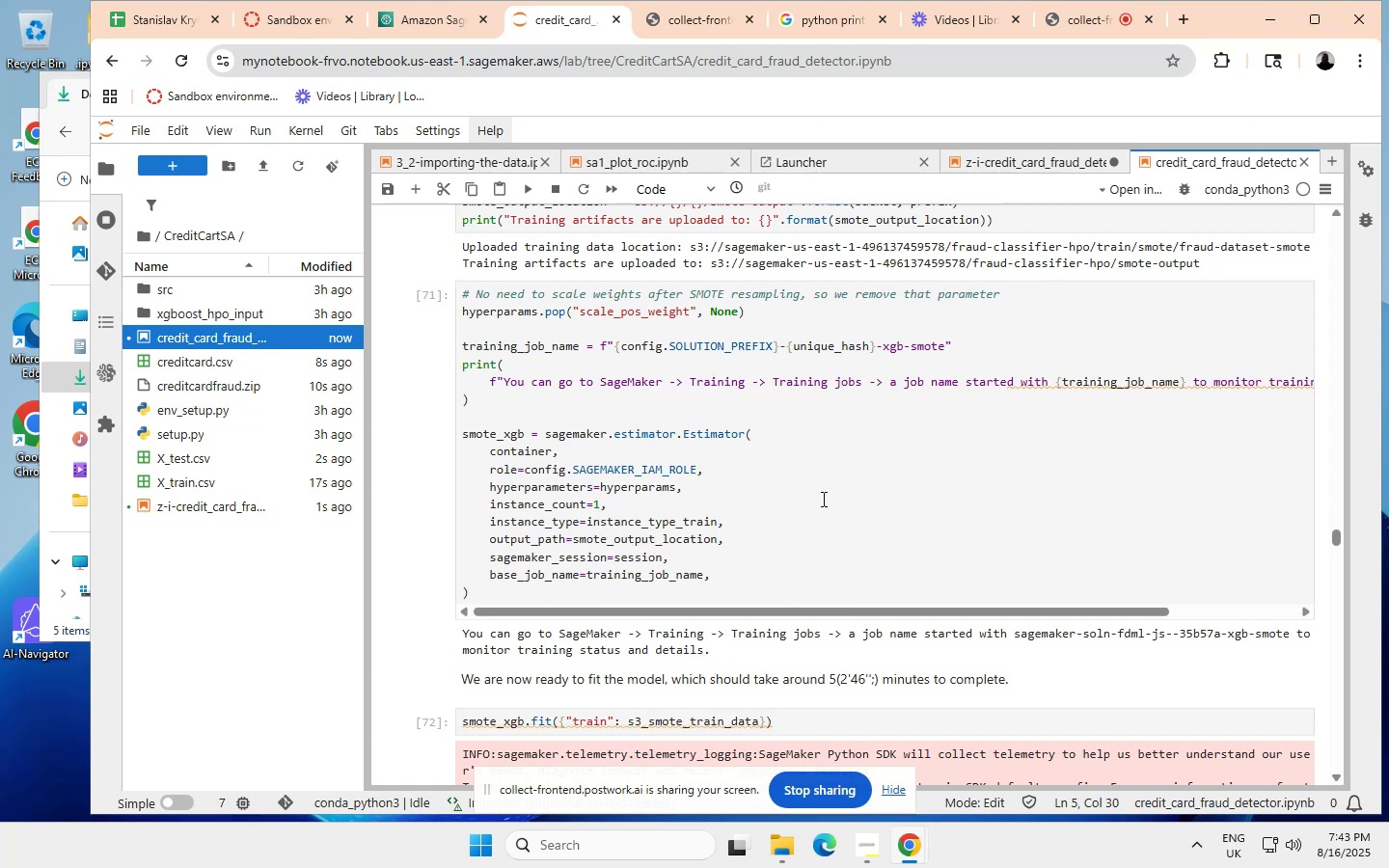 
key(Control+ControlLeft)
 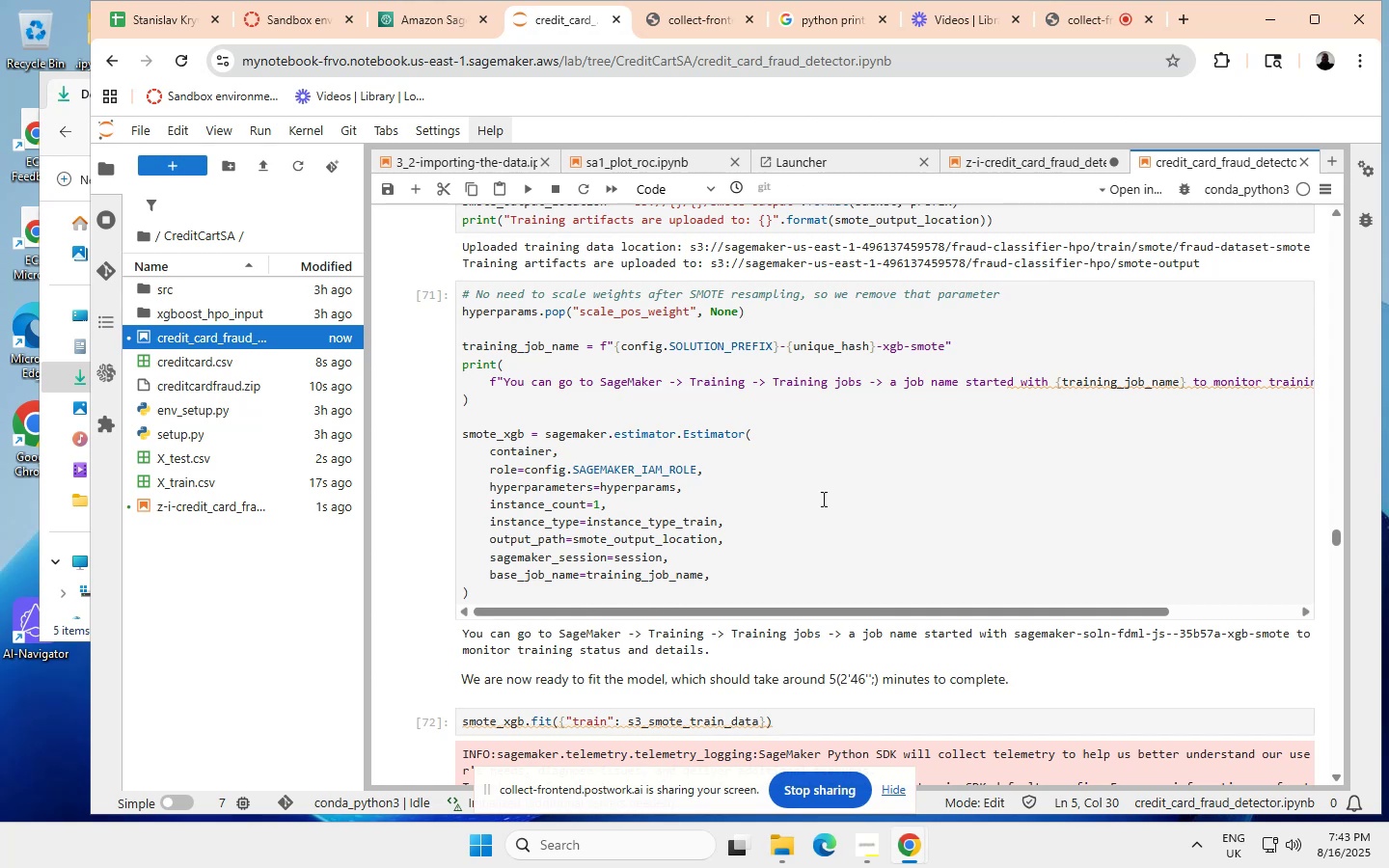 
key(Control+F)
 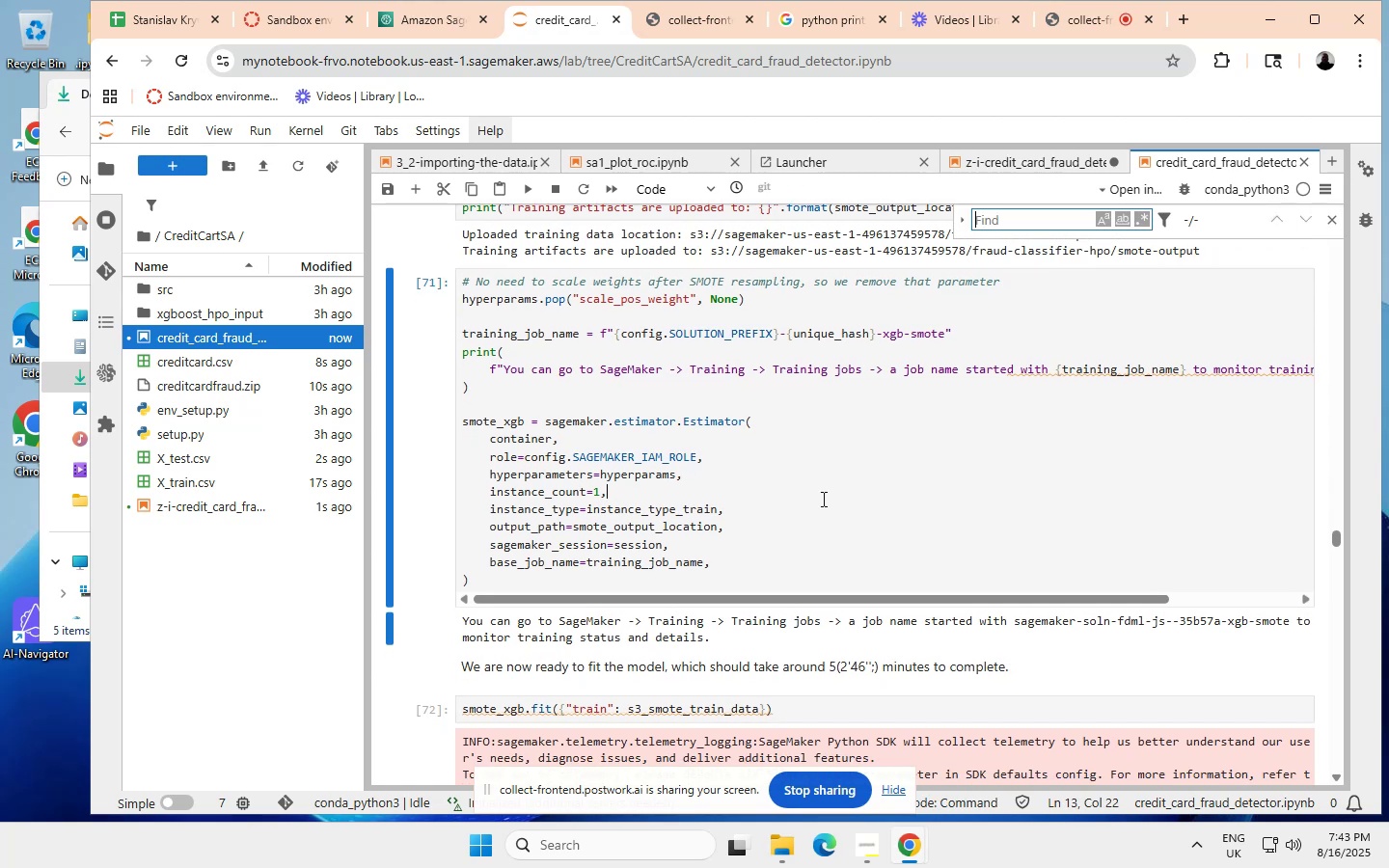 
type(Host)
 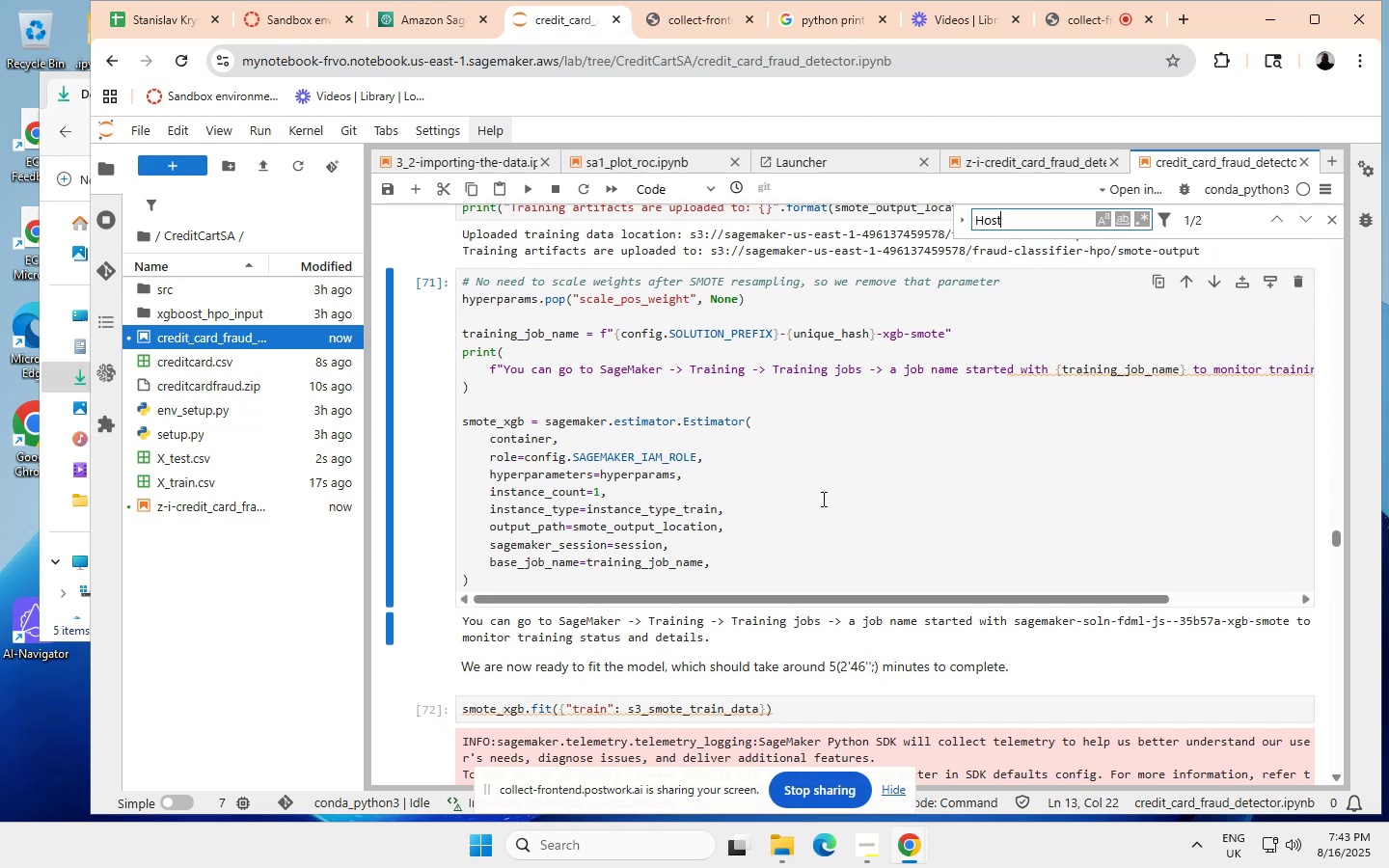 
scroll: coordinate [1302, 213], scroll_direction: none, amount: 0.0
 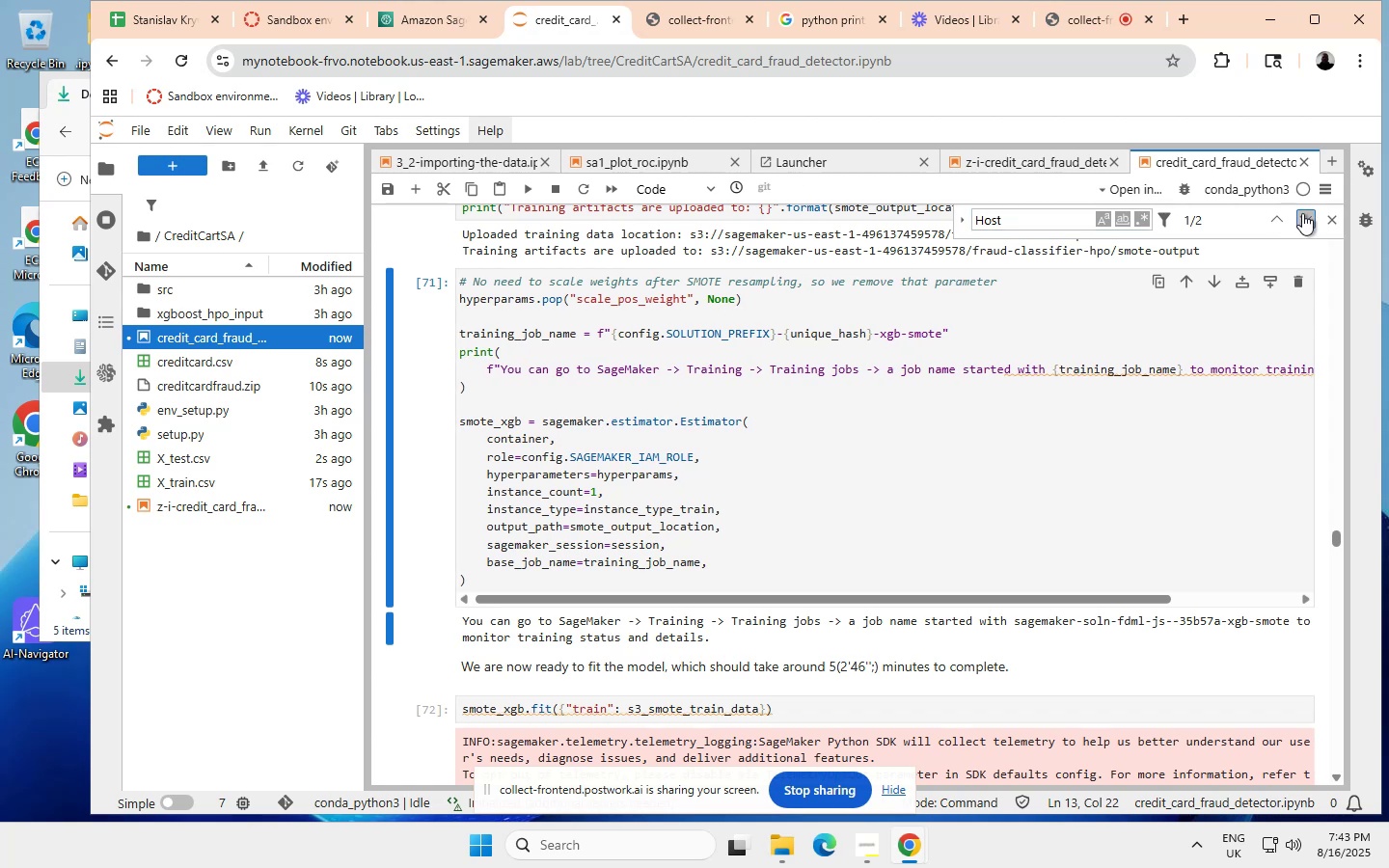 
left_click([1302, 213])
 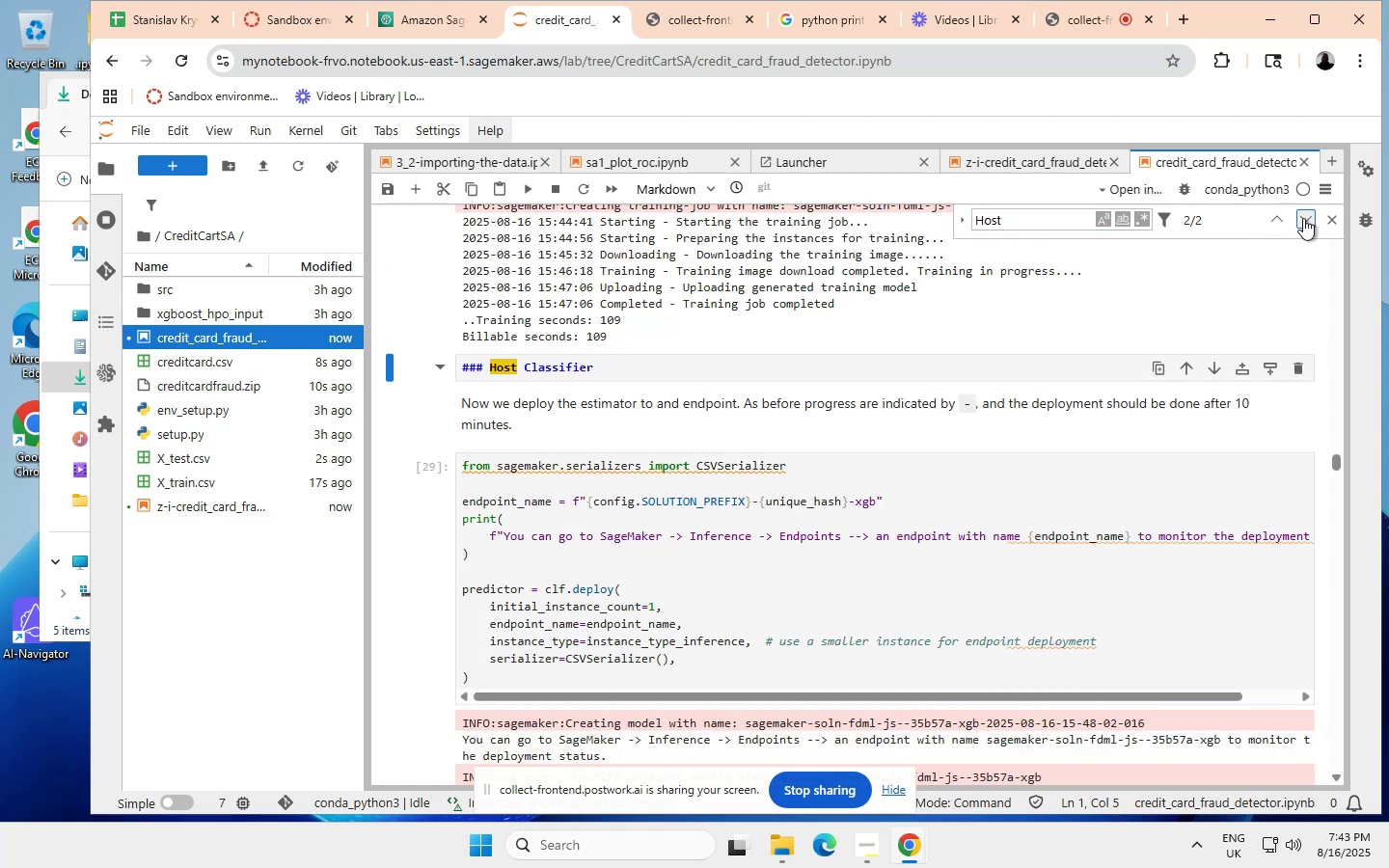 
scroll: coordinate [781, 382], scroll_direction: up, amount: 25.0
 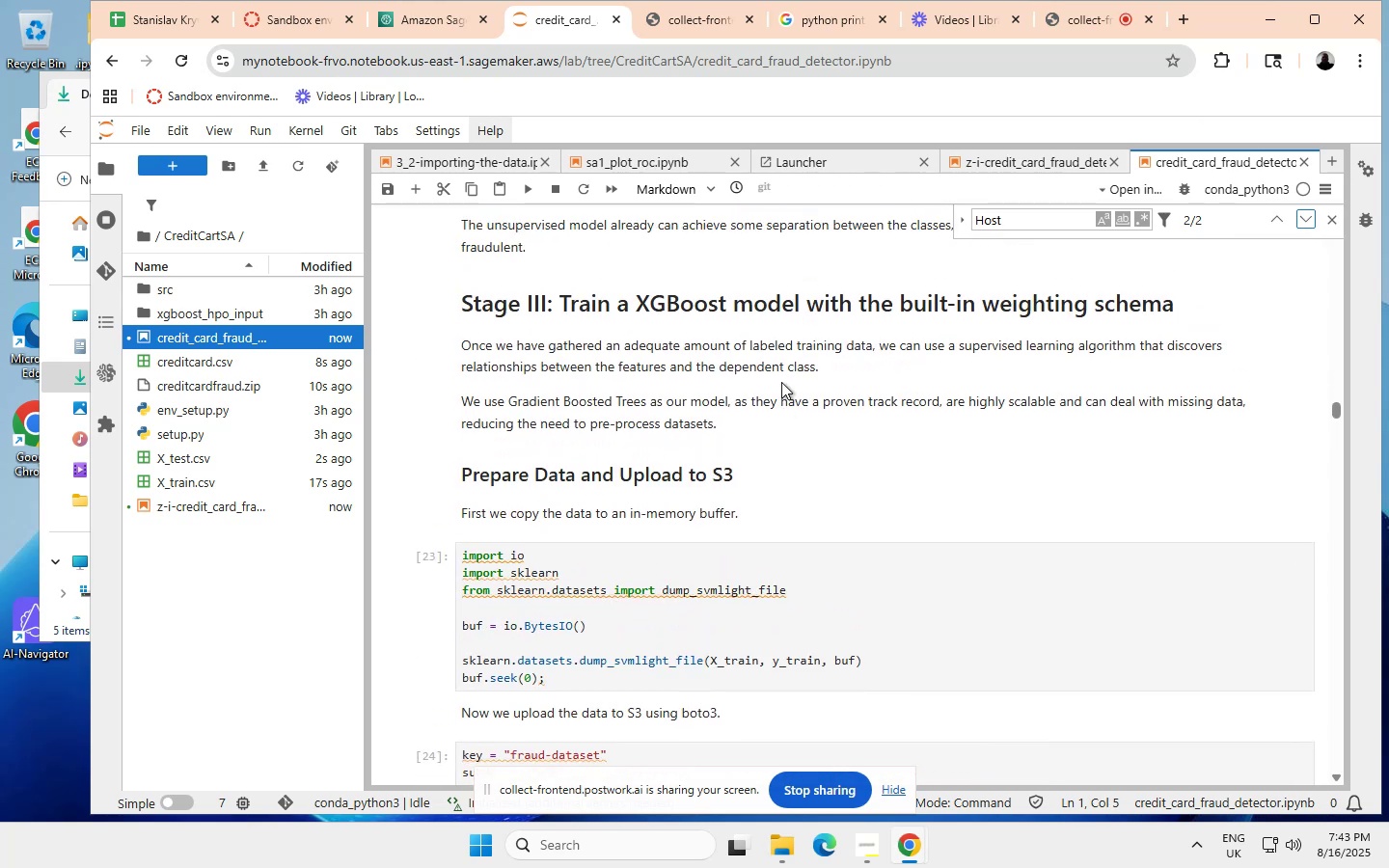 
wait(5.23)
 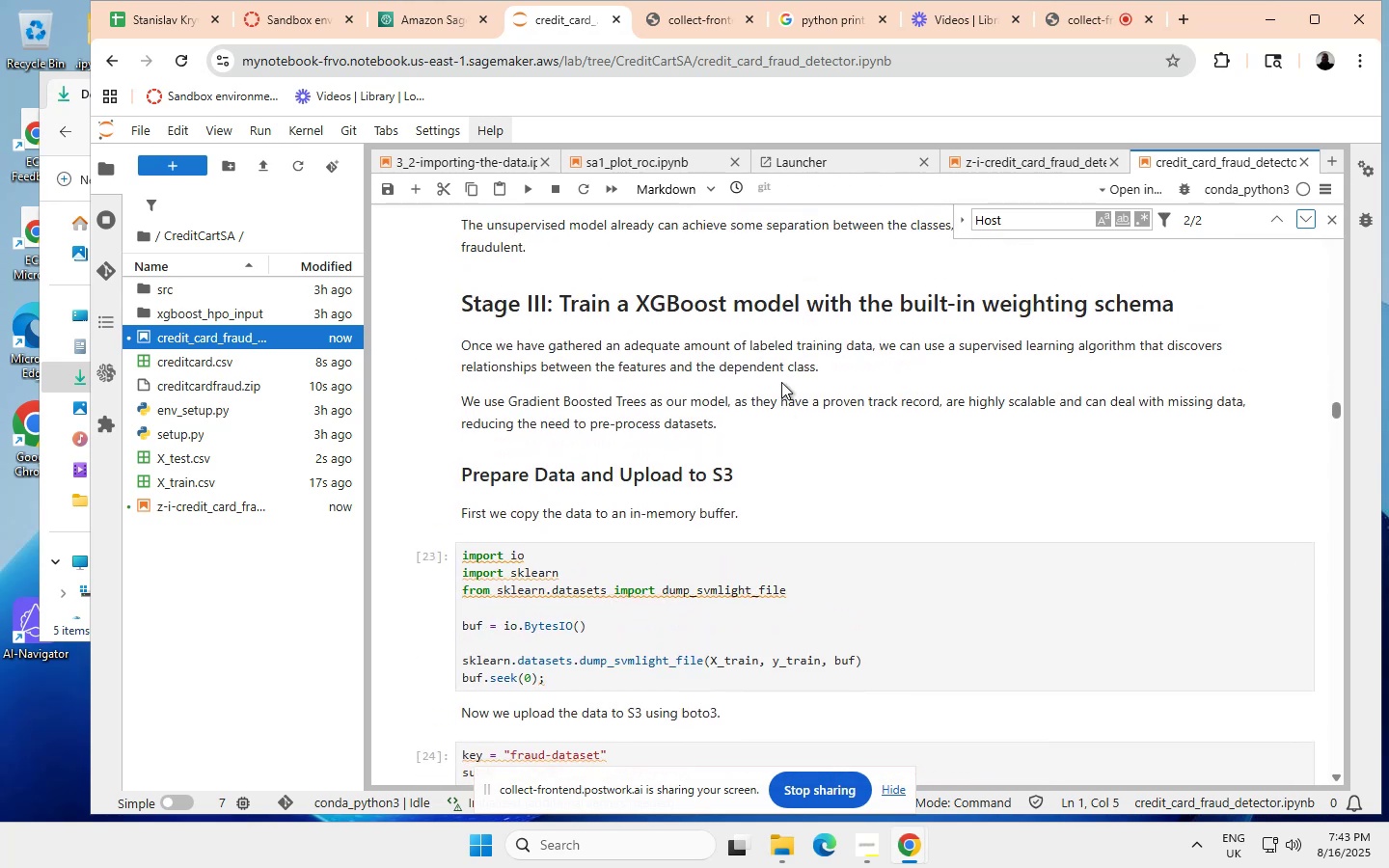 
scroll: coordinate [781, 382], scroll_direction: up, amount: 12.0
 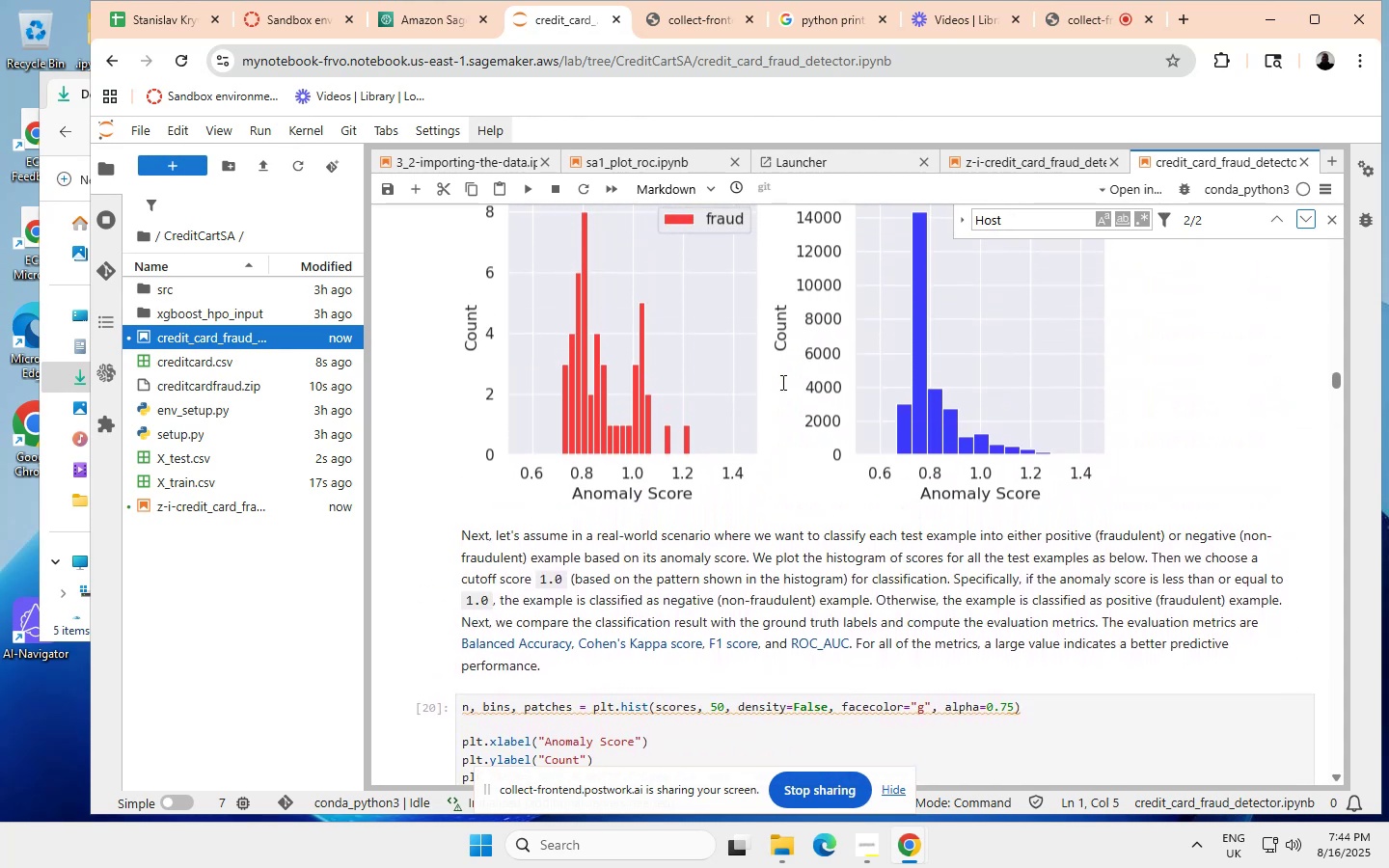 
scroll: coordinate [786, 434], scroll_direction: down, amount: 30.0
 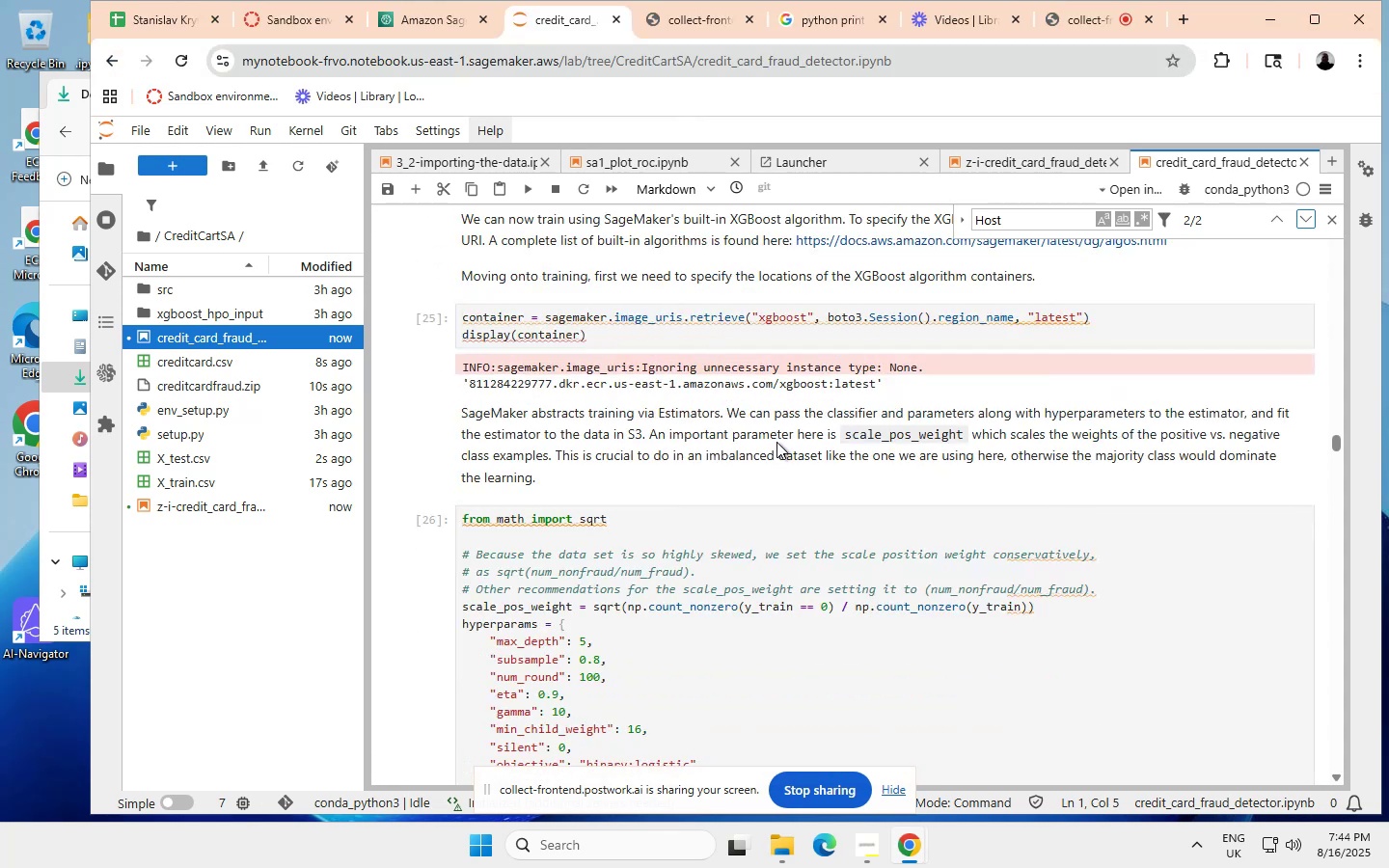 
left_click([776, 442])
 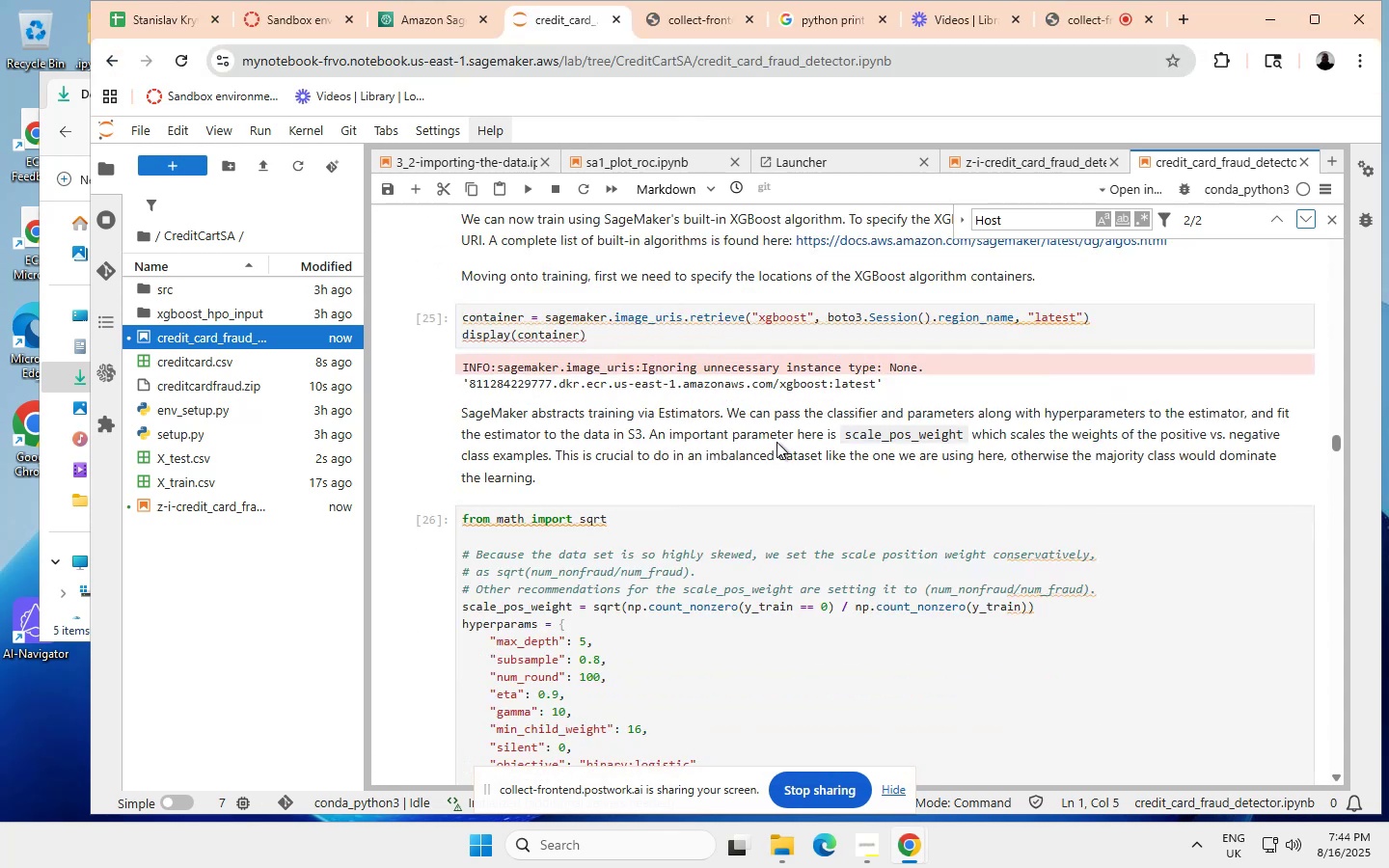 
scroll: coordinate [857, 427], scroll_direction: down, amount: 2.0
 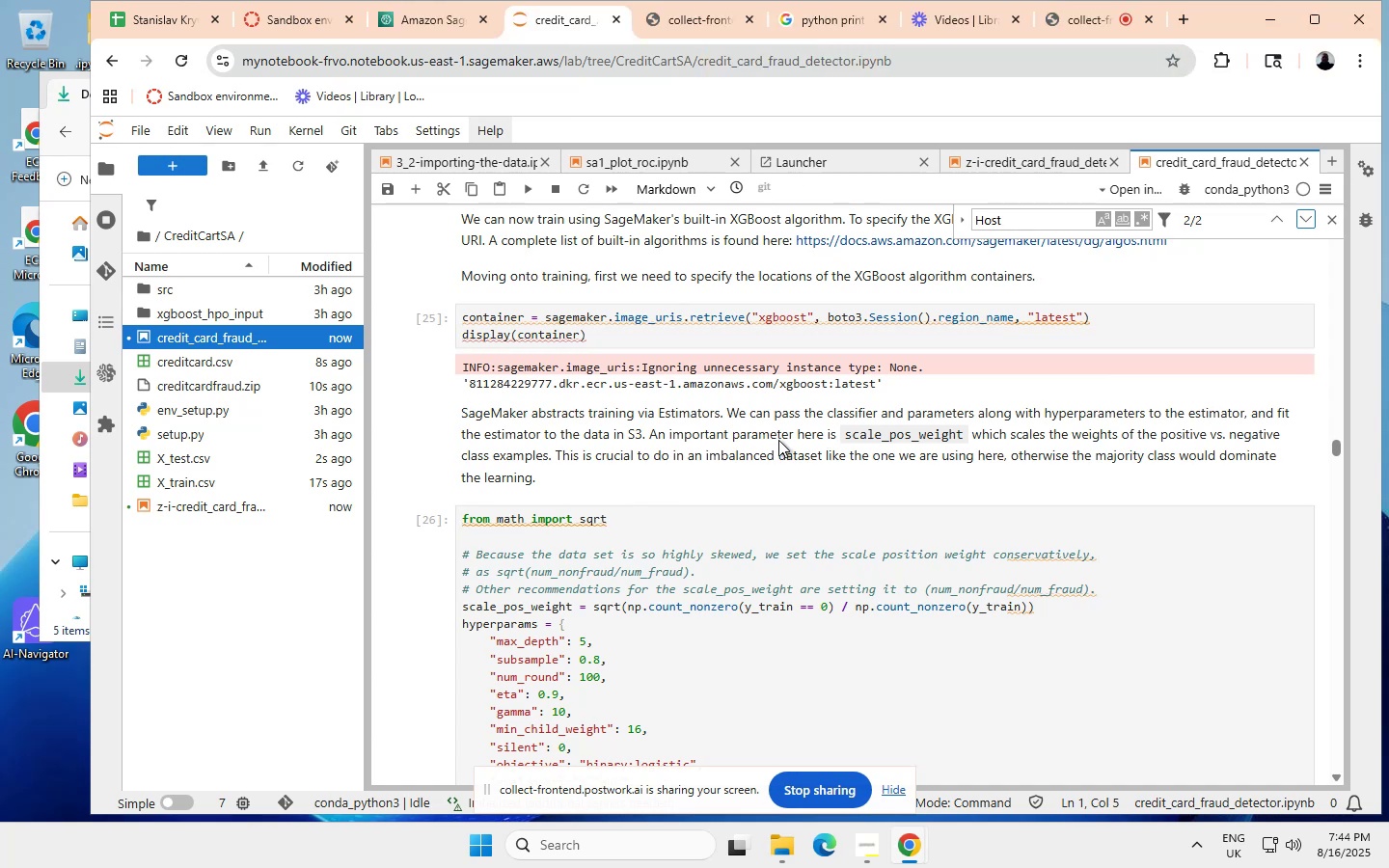 
wait(6.42)
 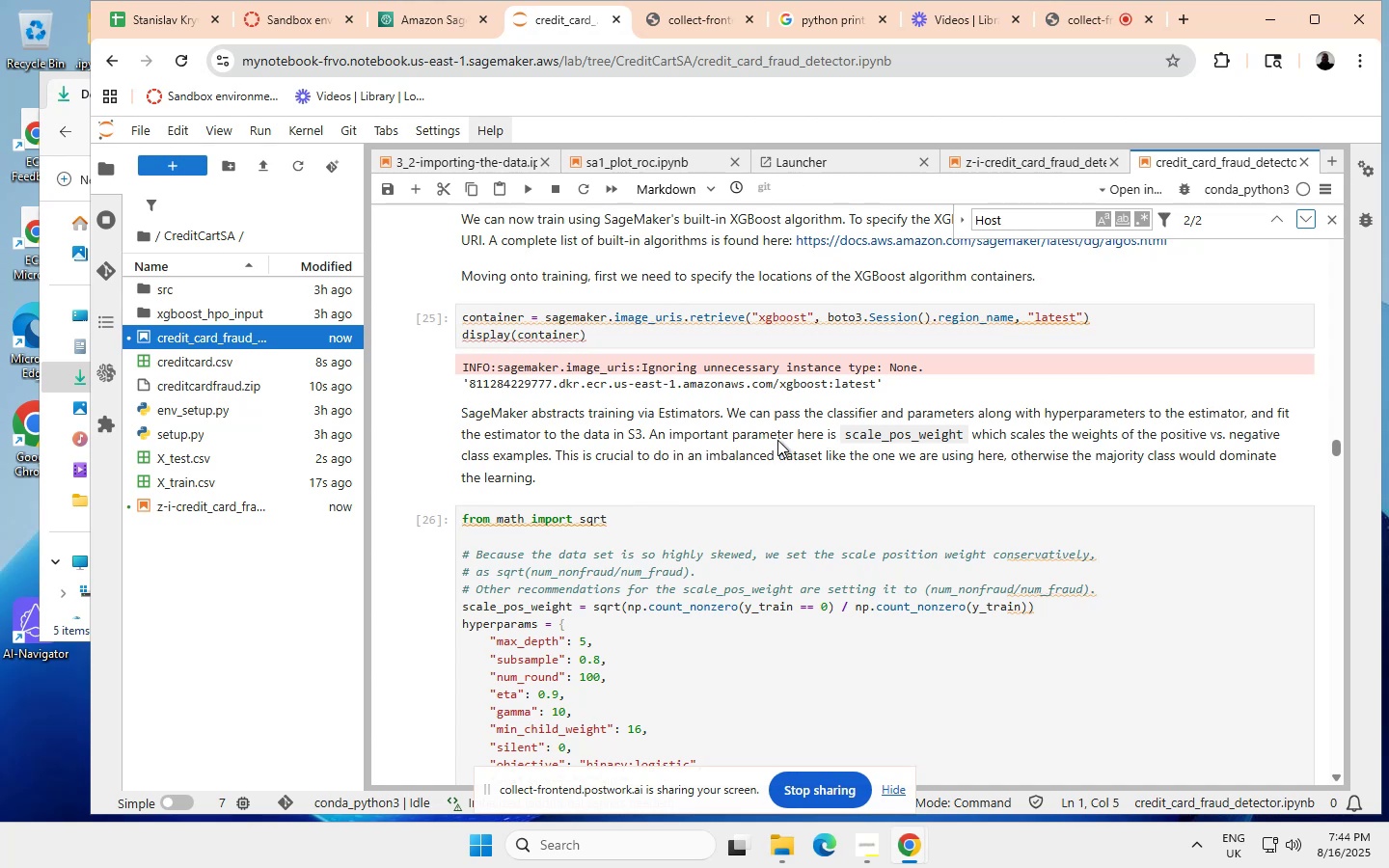 
scroll: coordinate [743, 451], scroll_direction: down, amount: 2.0
 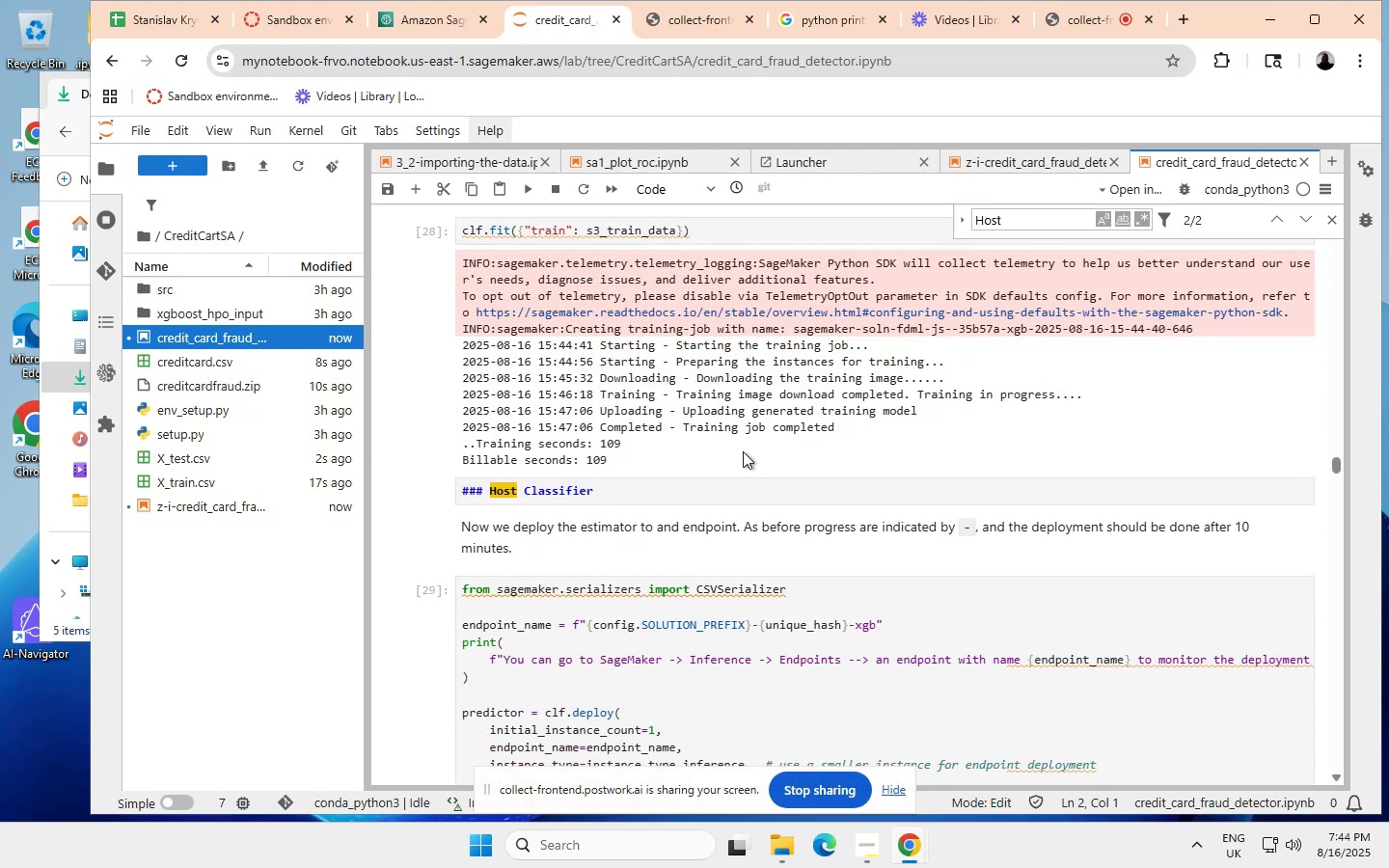 
scroll: coordinate [627, 481], scroll_direction: none, amount: 0.0
 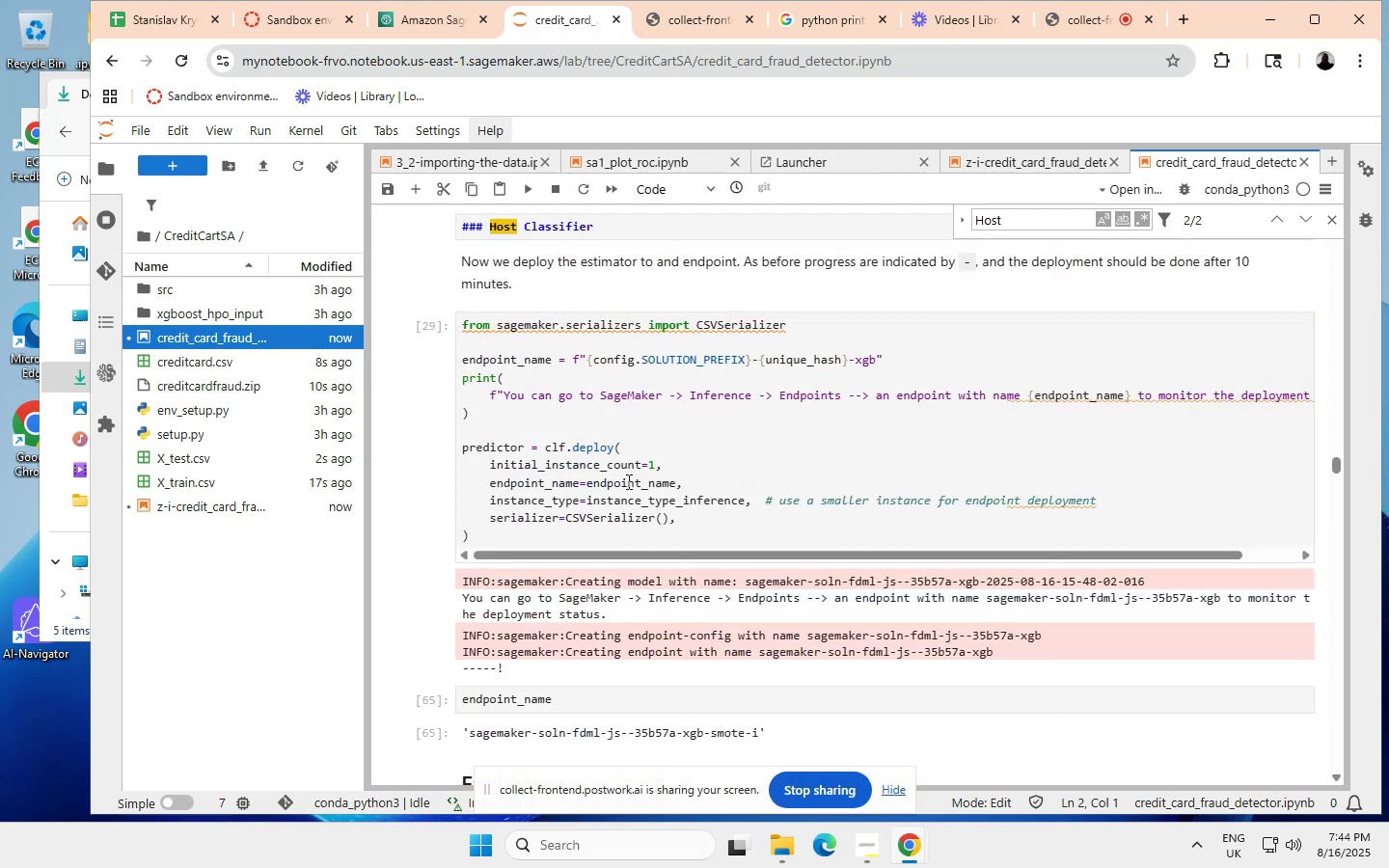 
left_click([627, 481])
 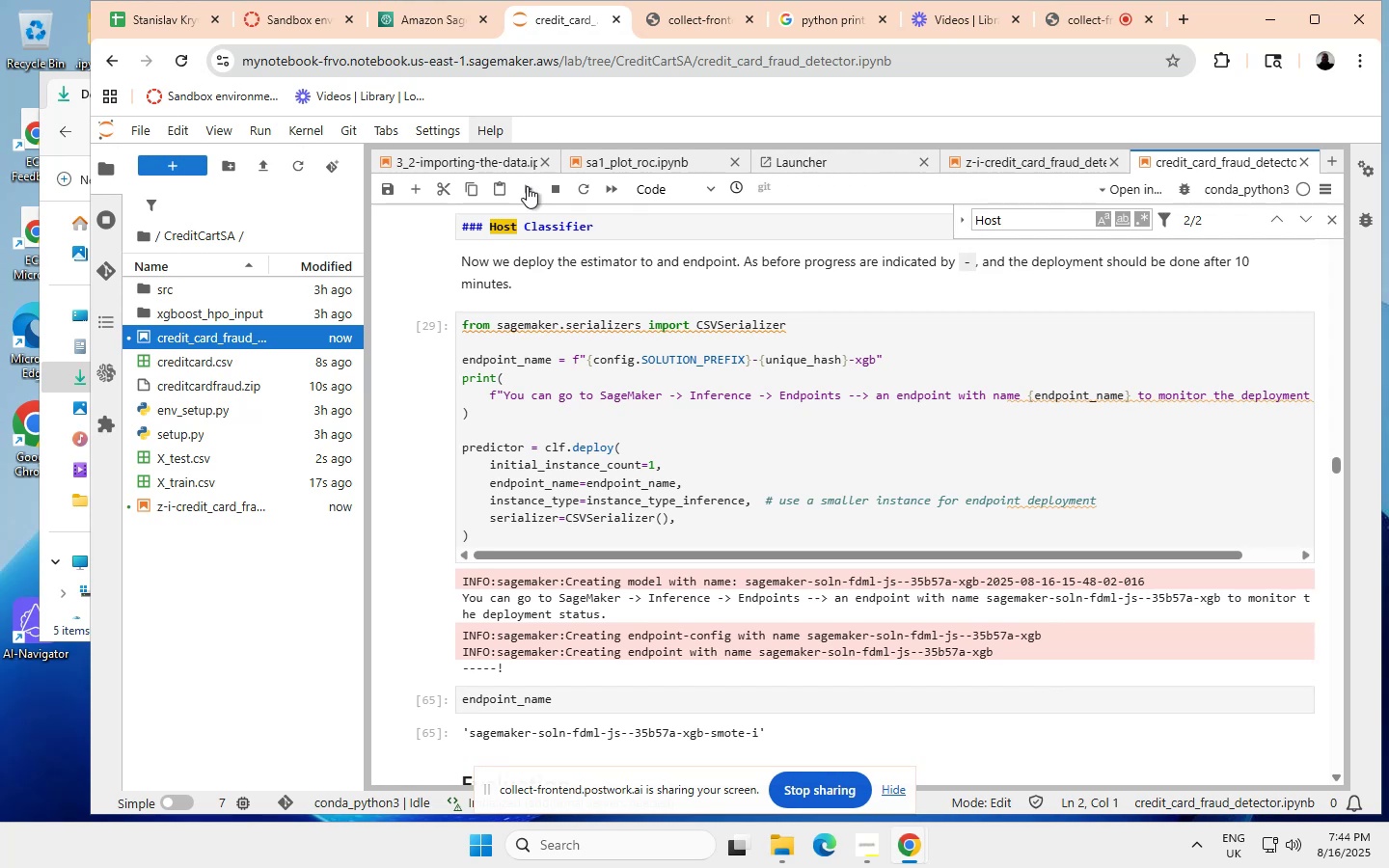 
wait(6.0)
 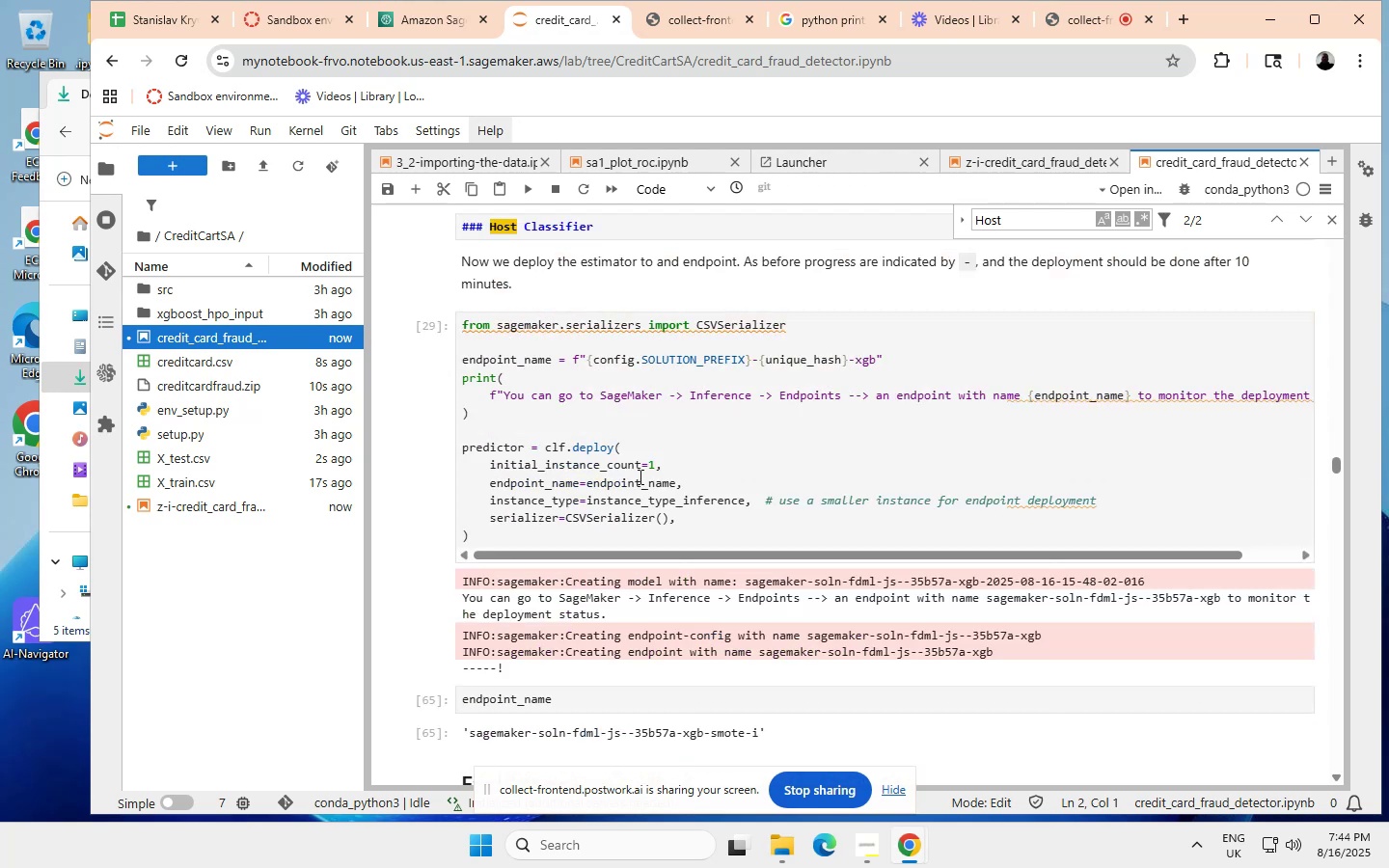 
scroll: coordinate [526, 186], scroll_direction: none, amount: 0.0
 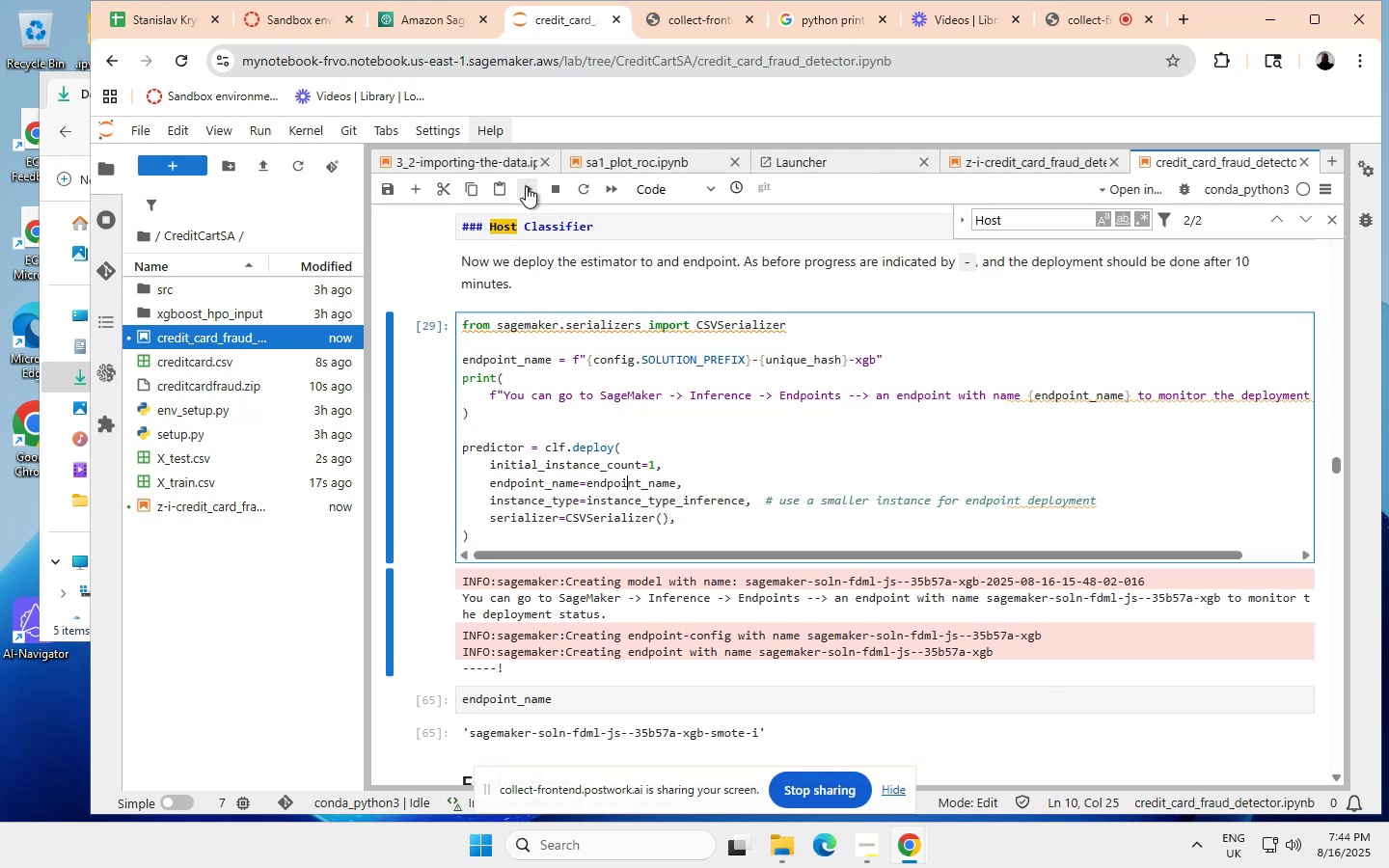 
left_click([526, 186])
 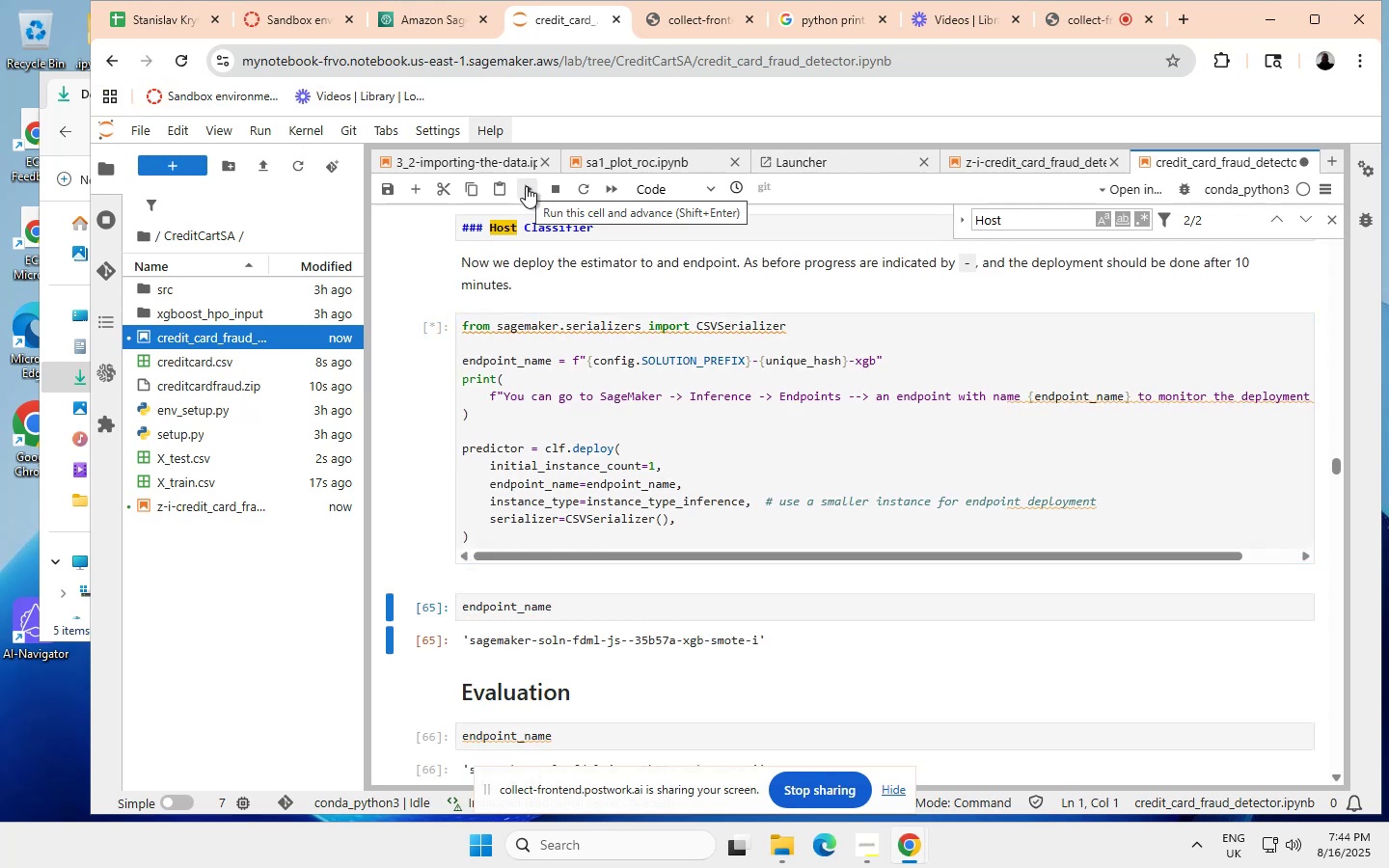 
wait(8.99)
 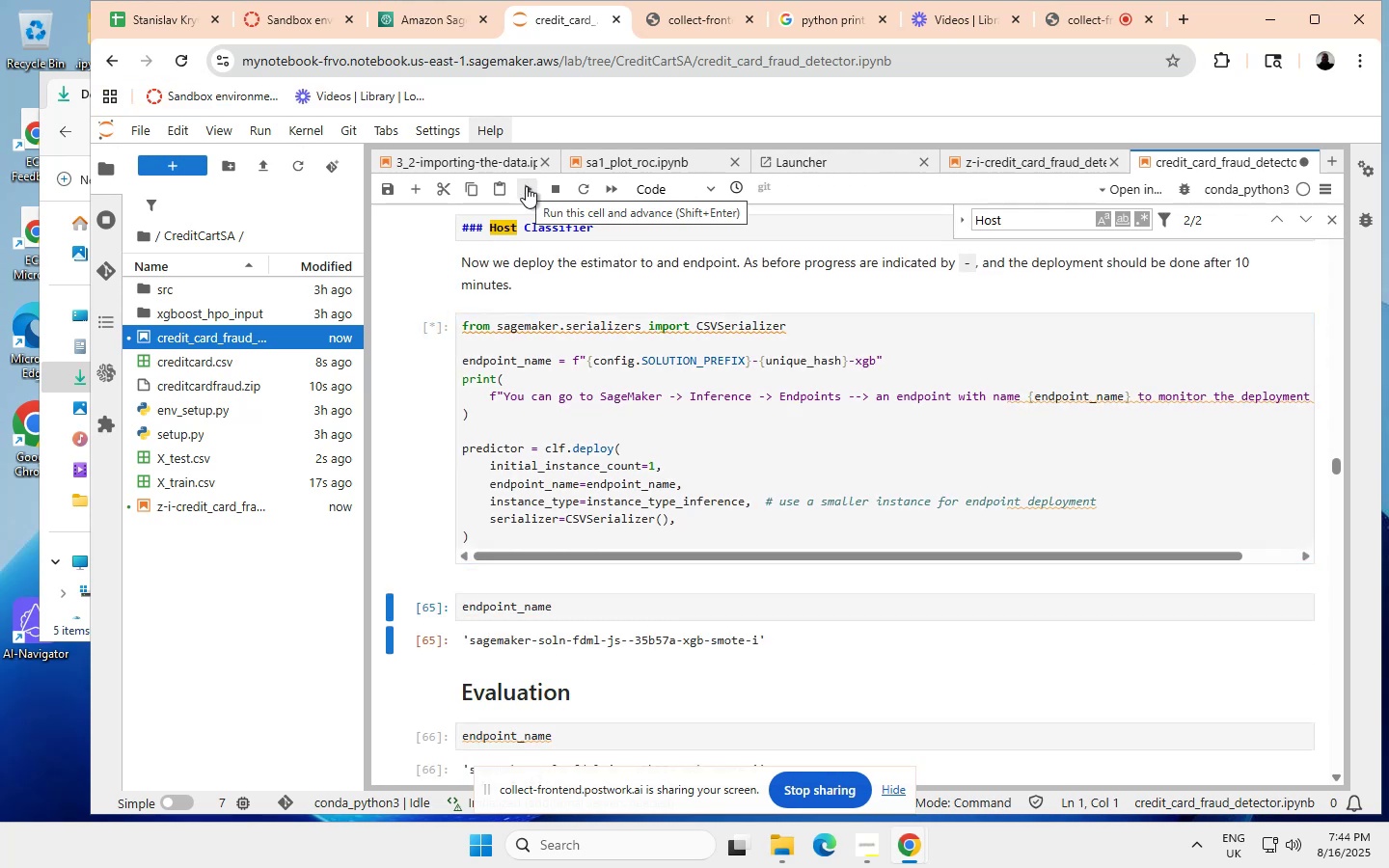 
scroll: coordinate [580, 355], scroll_direction: up, amount: 11.0
 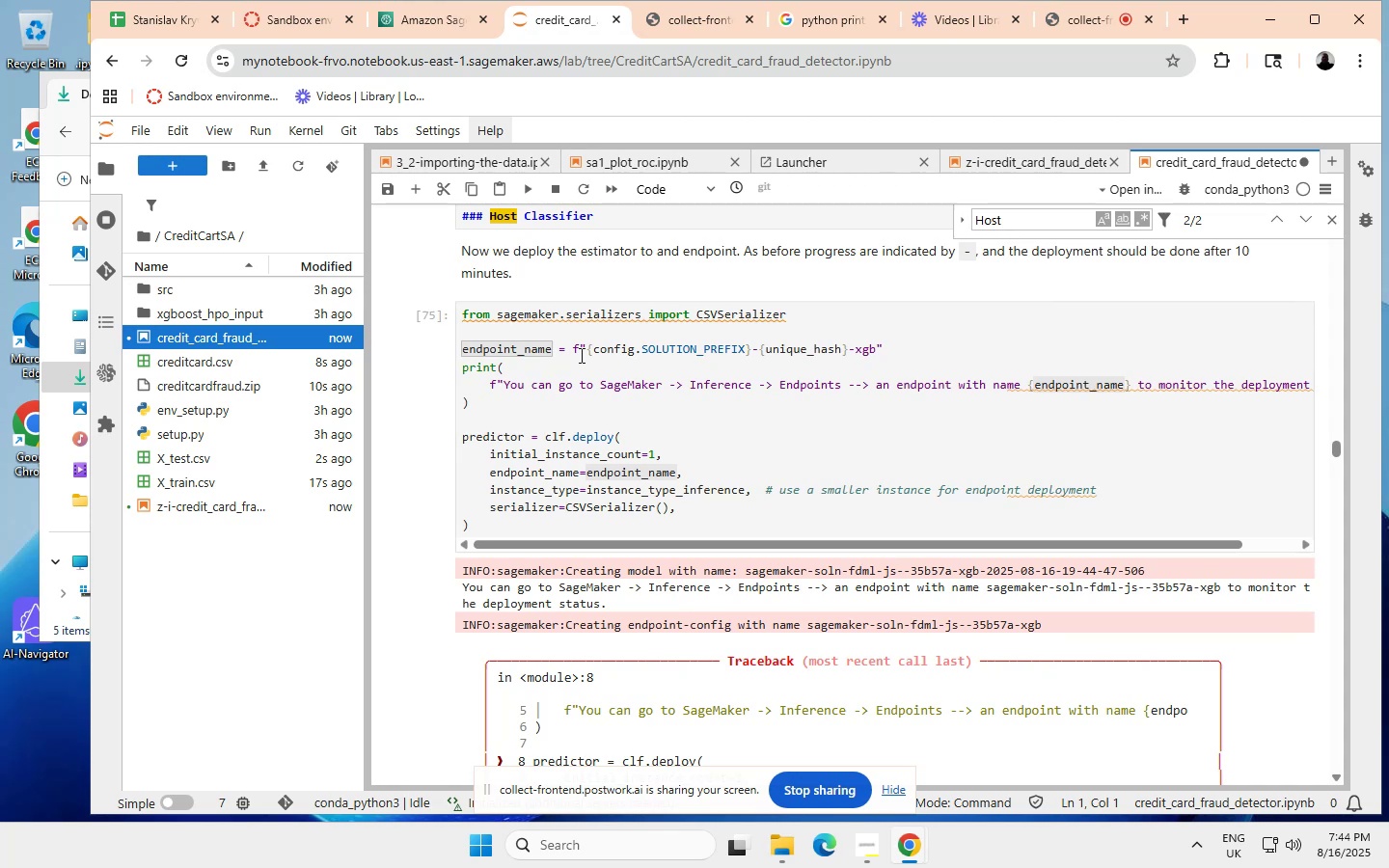 
scroll: coordinate [662, 486], scroll_direction: none, amount: 0.0
 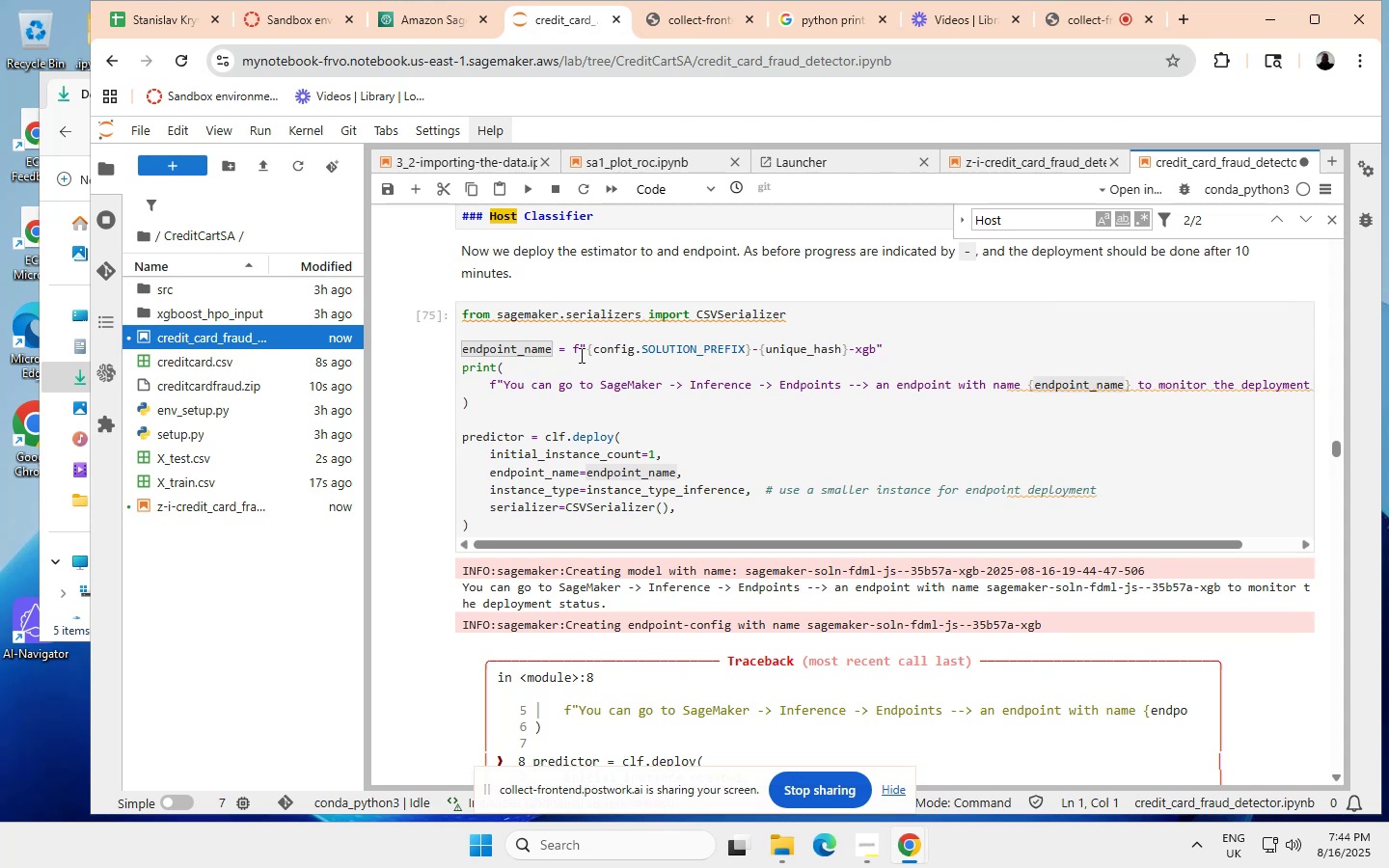 
left_click([662, 486])
 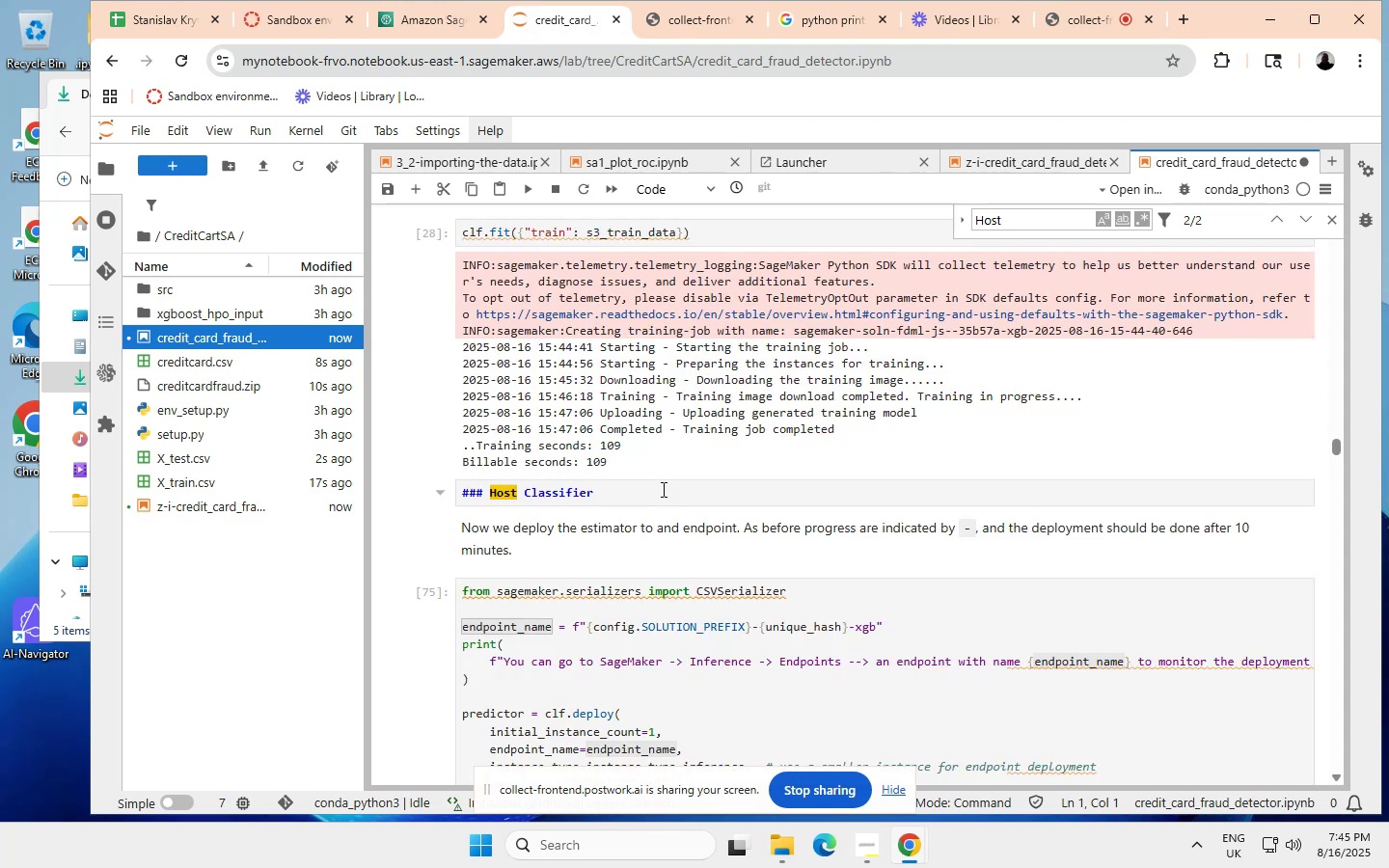 
left_click([662, 489])
 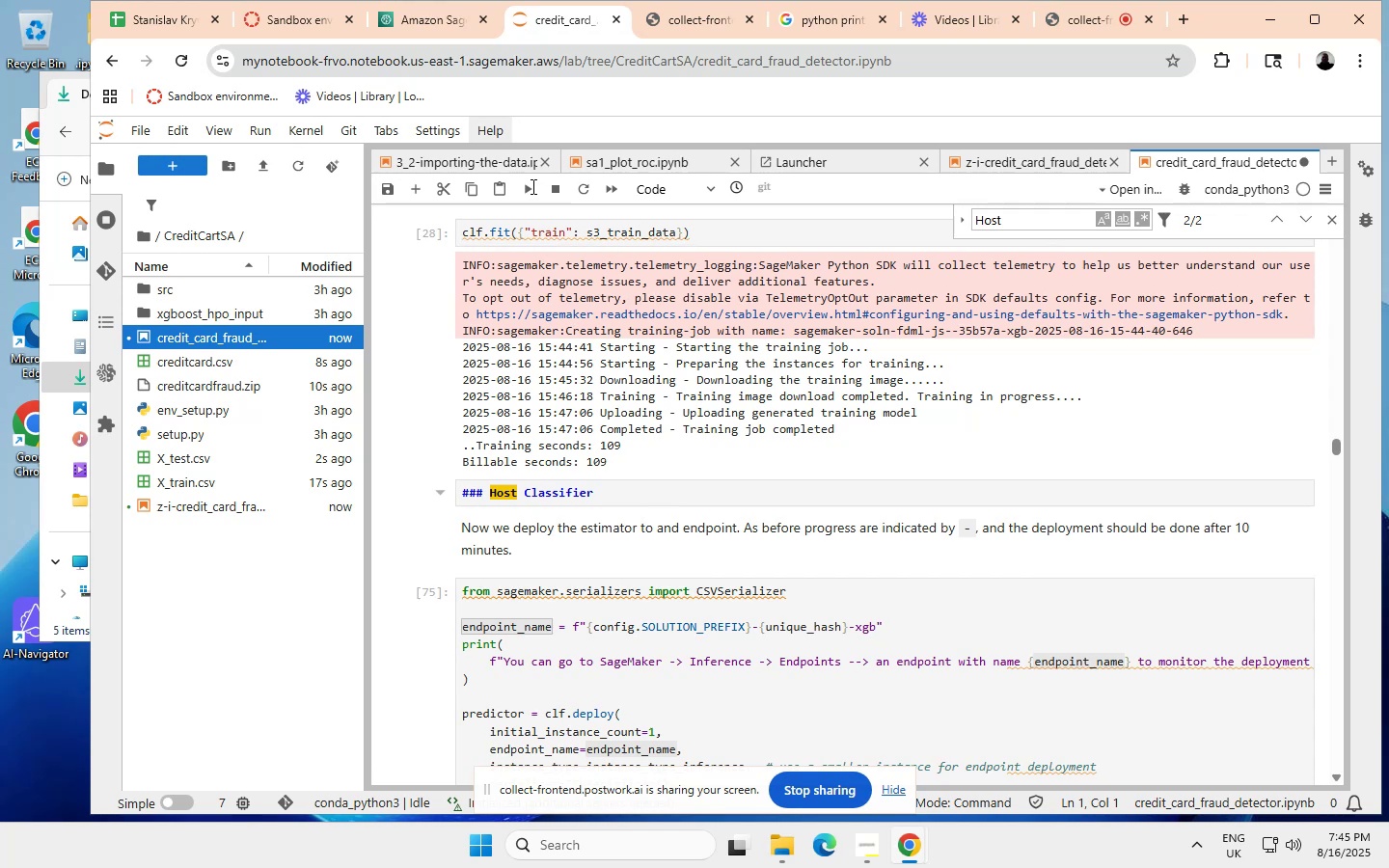 
wait(6.65)
 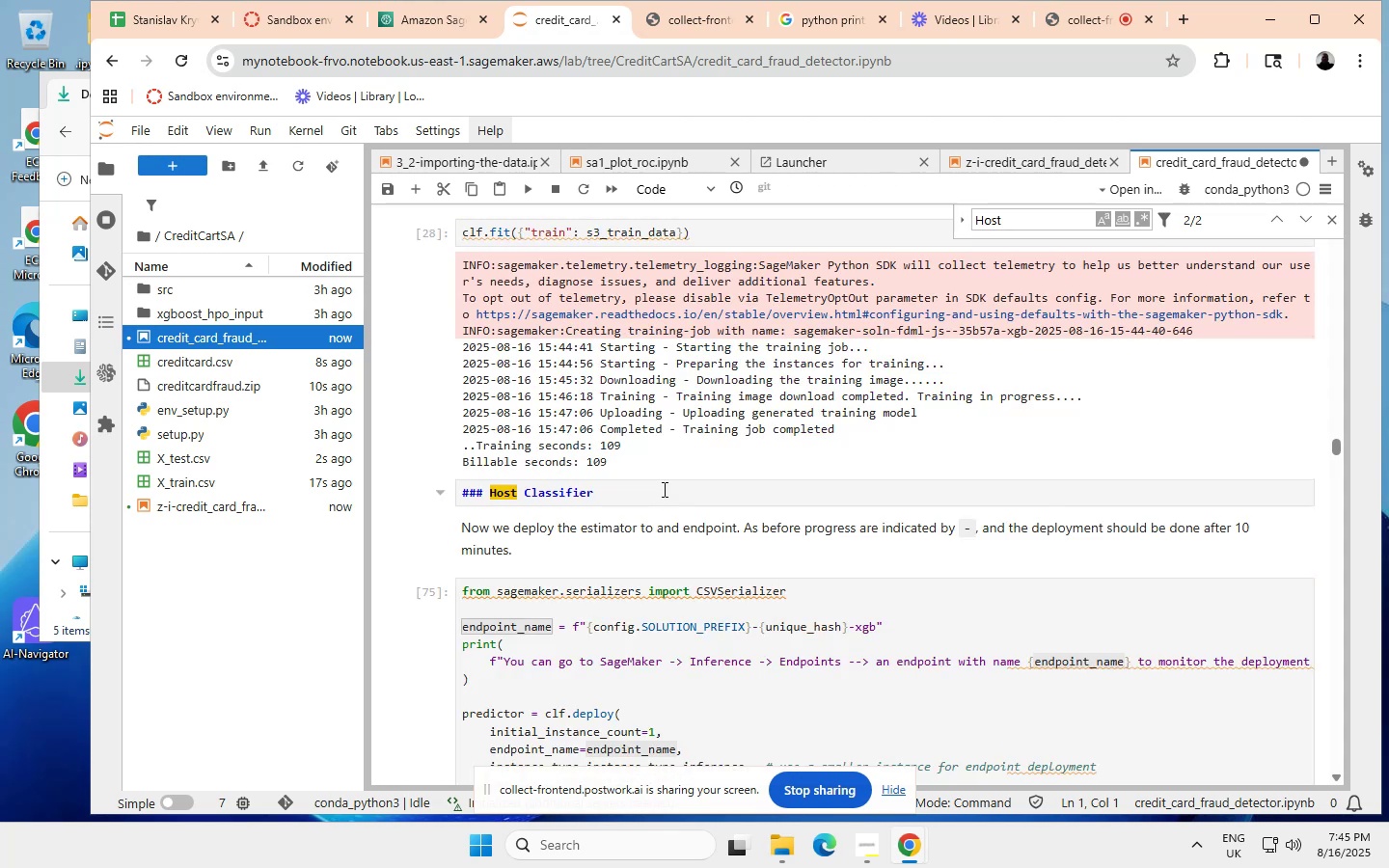 
left_click([529, 185])
 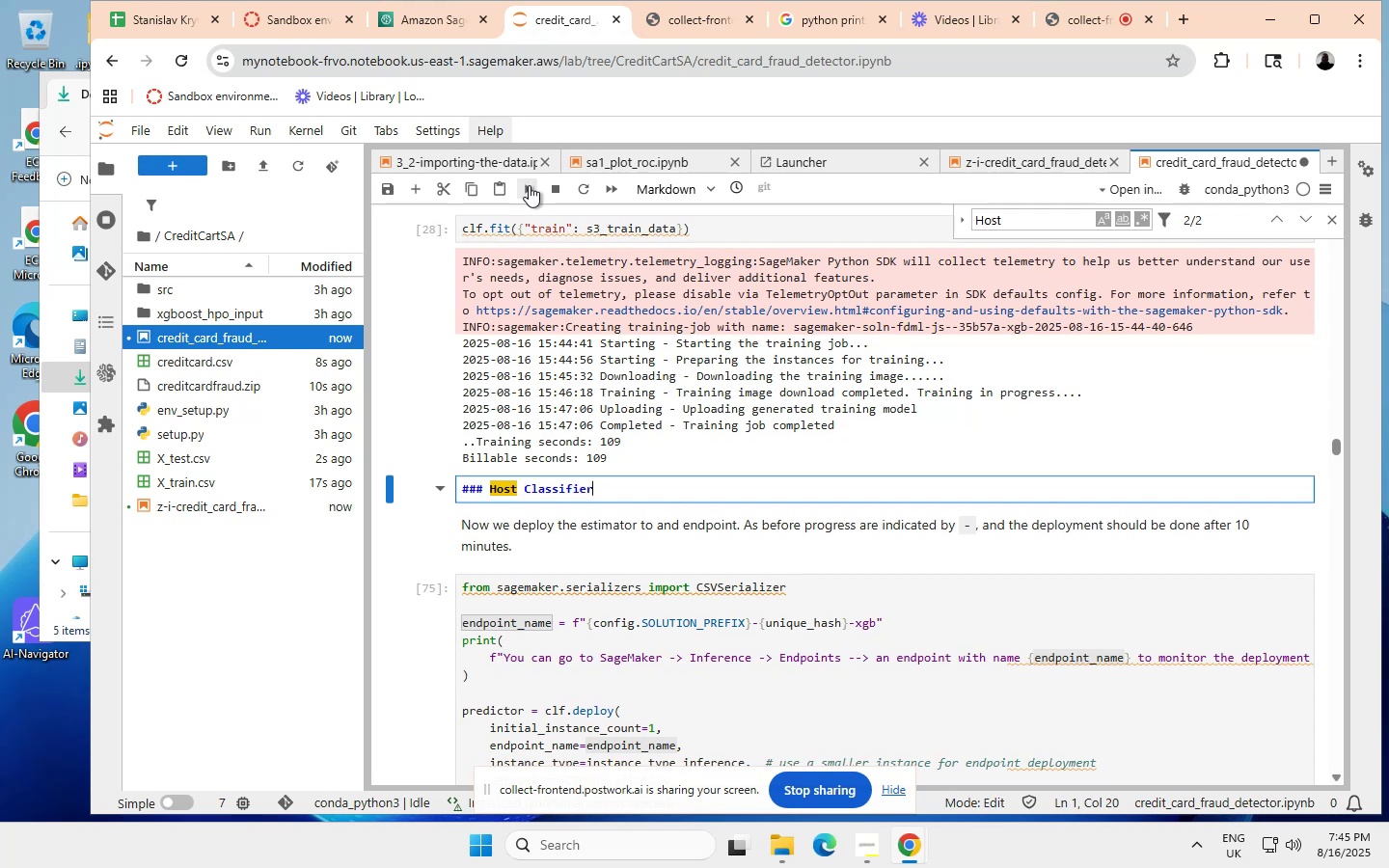 
wait(9.18)
 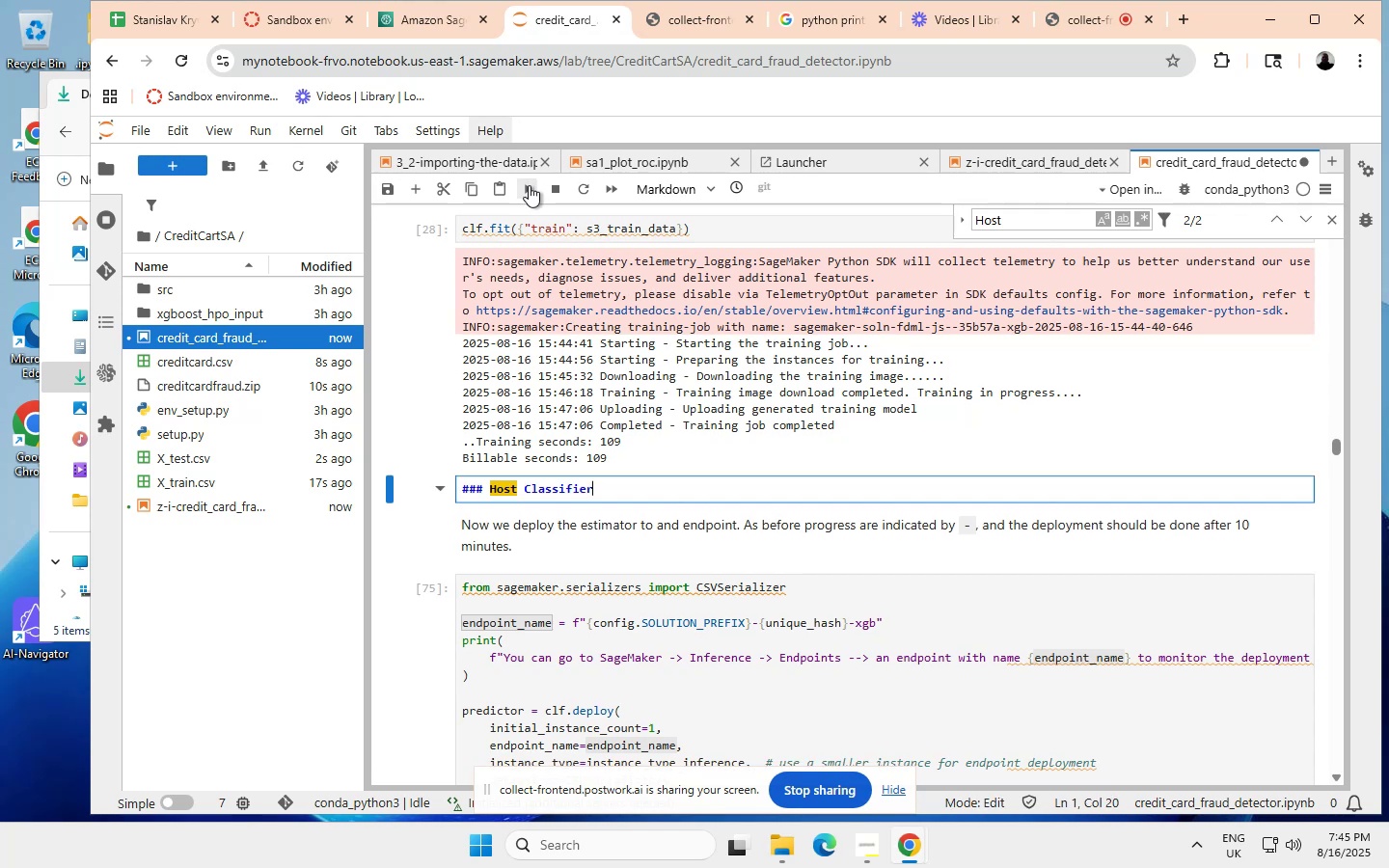 
scroll: coordinate [648, 509], scroll_direction: none, amount: 0.0
 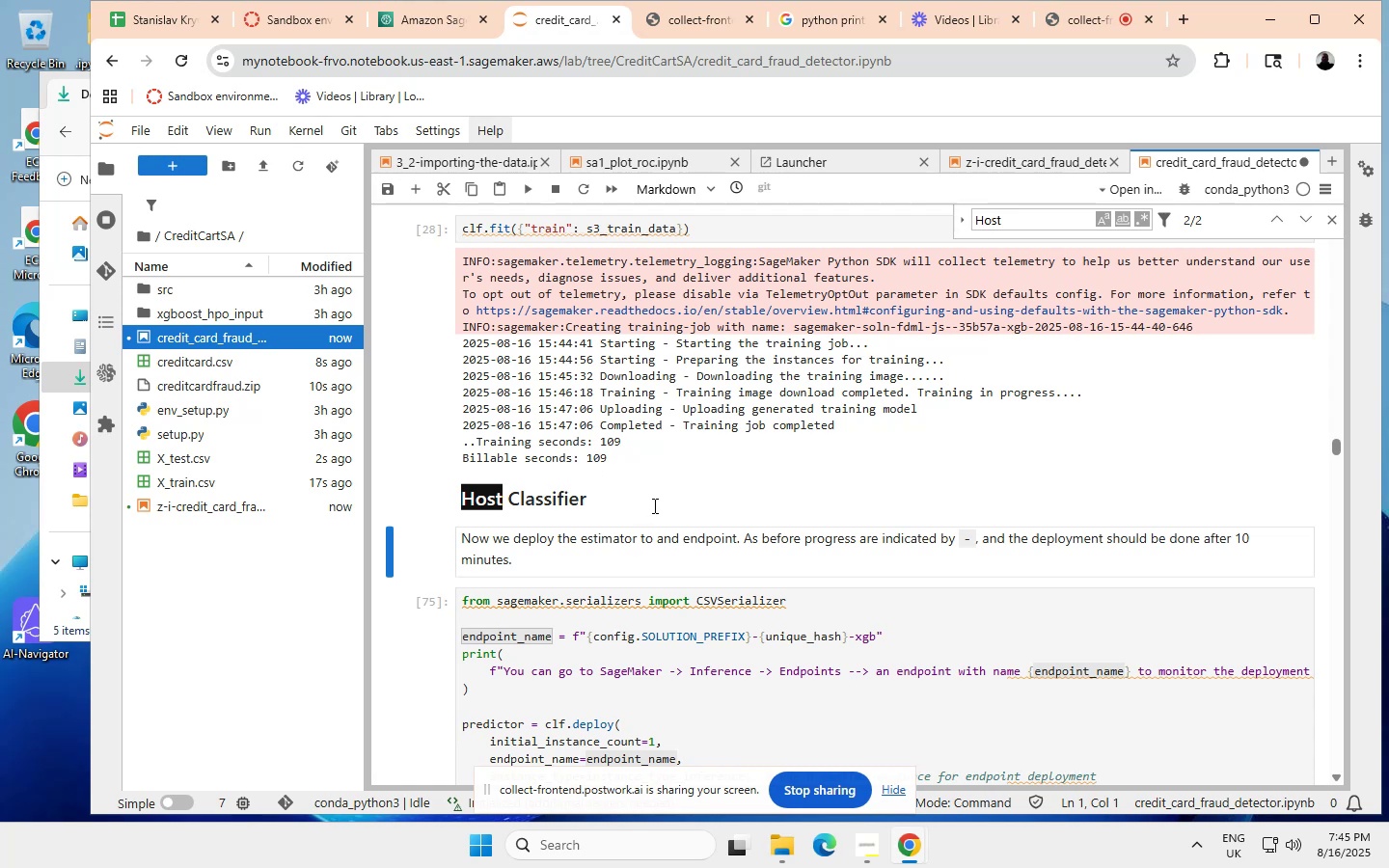 
scroll: coordinate [687, 597], scroll_direction: down, amount: 2.0
 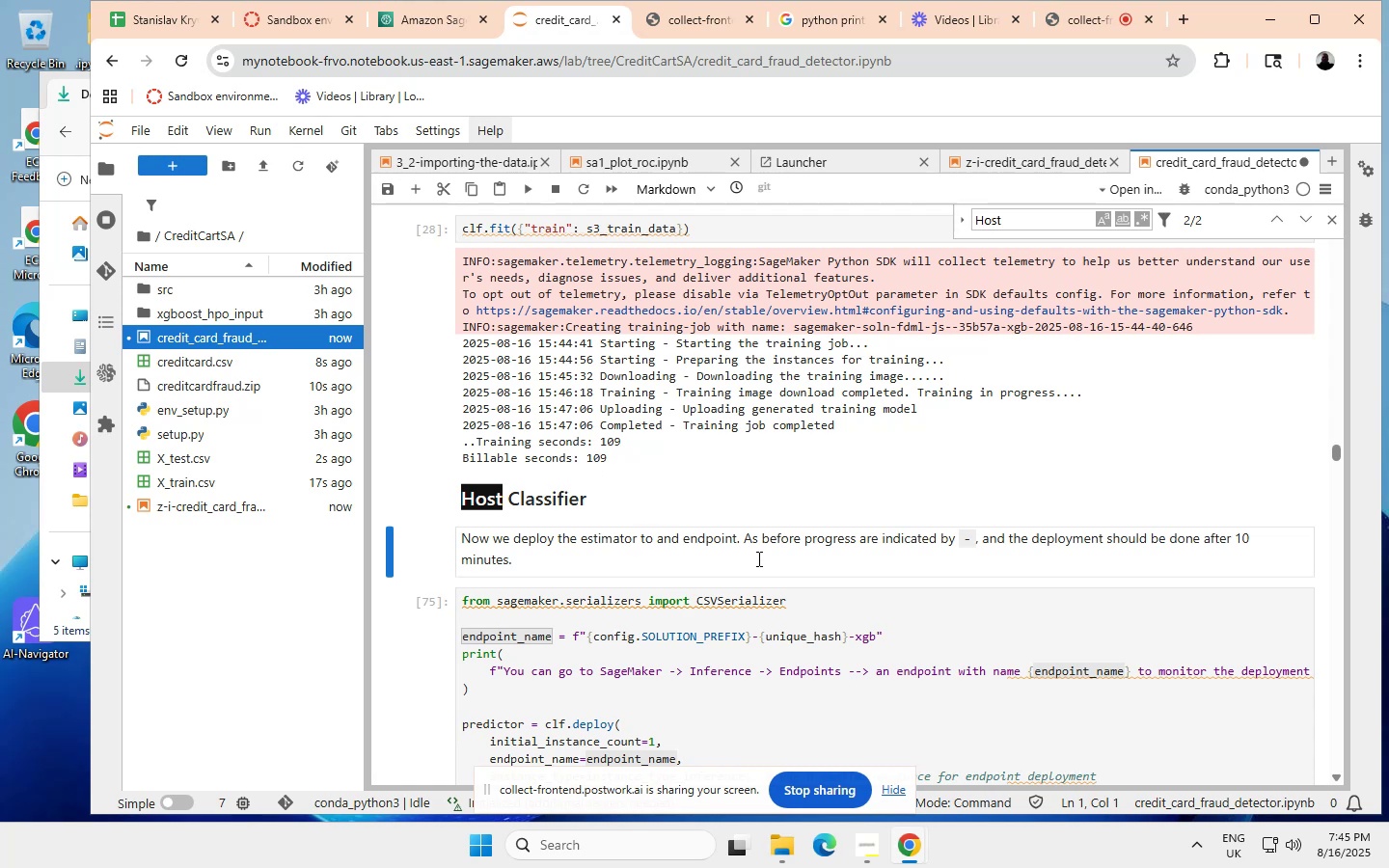 
left_click([757, 558])
 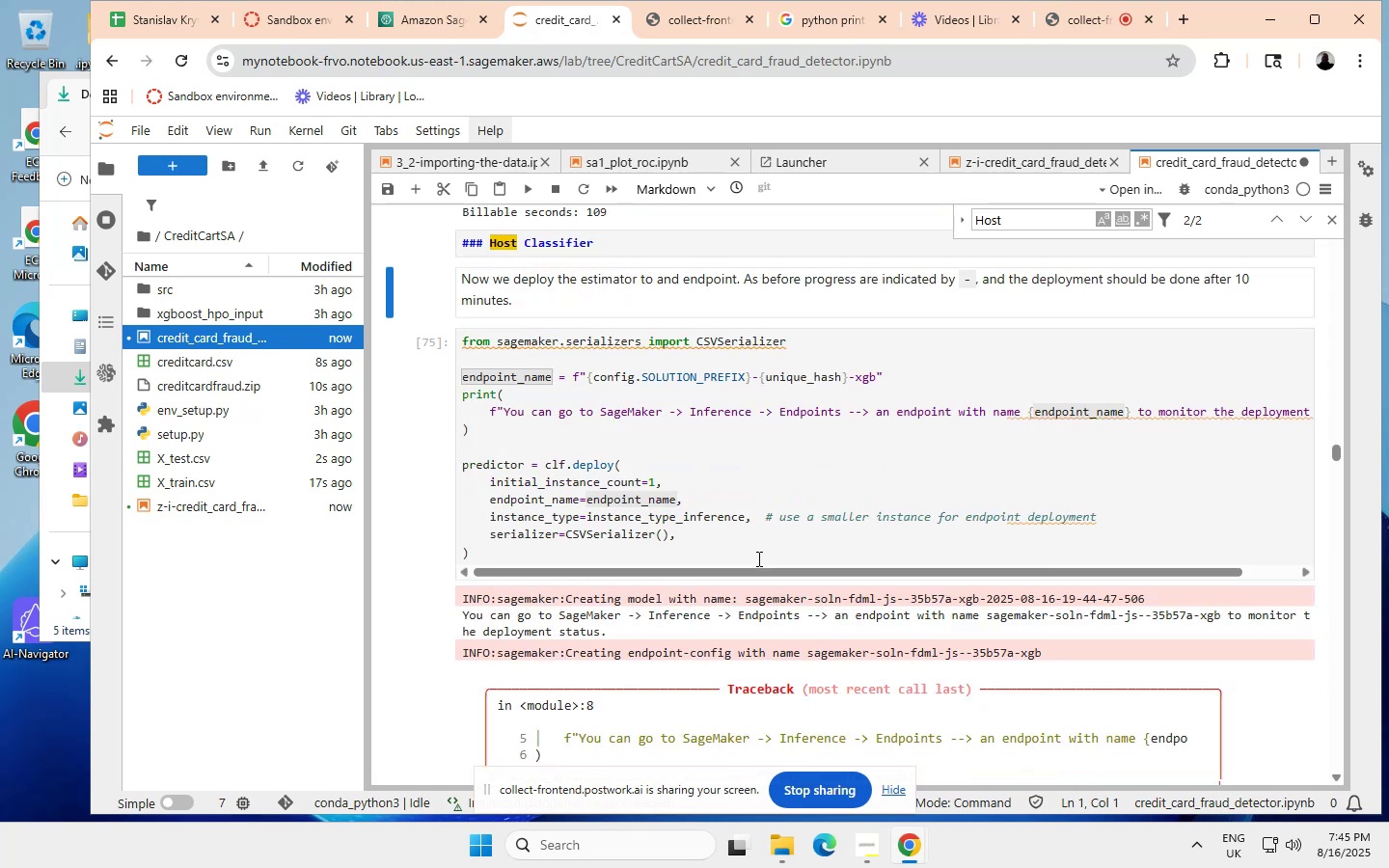 
scroll: coordinate [750, 516], scroll_direction: up, amount: 2.0
 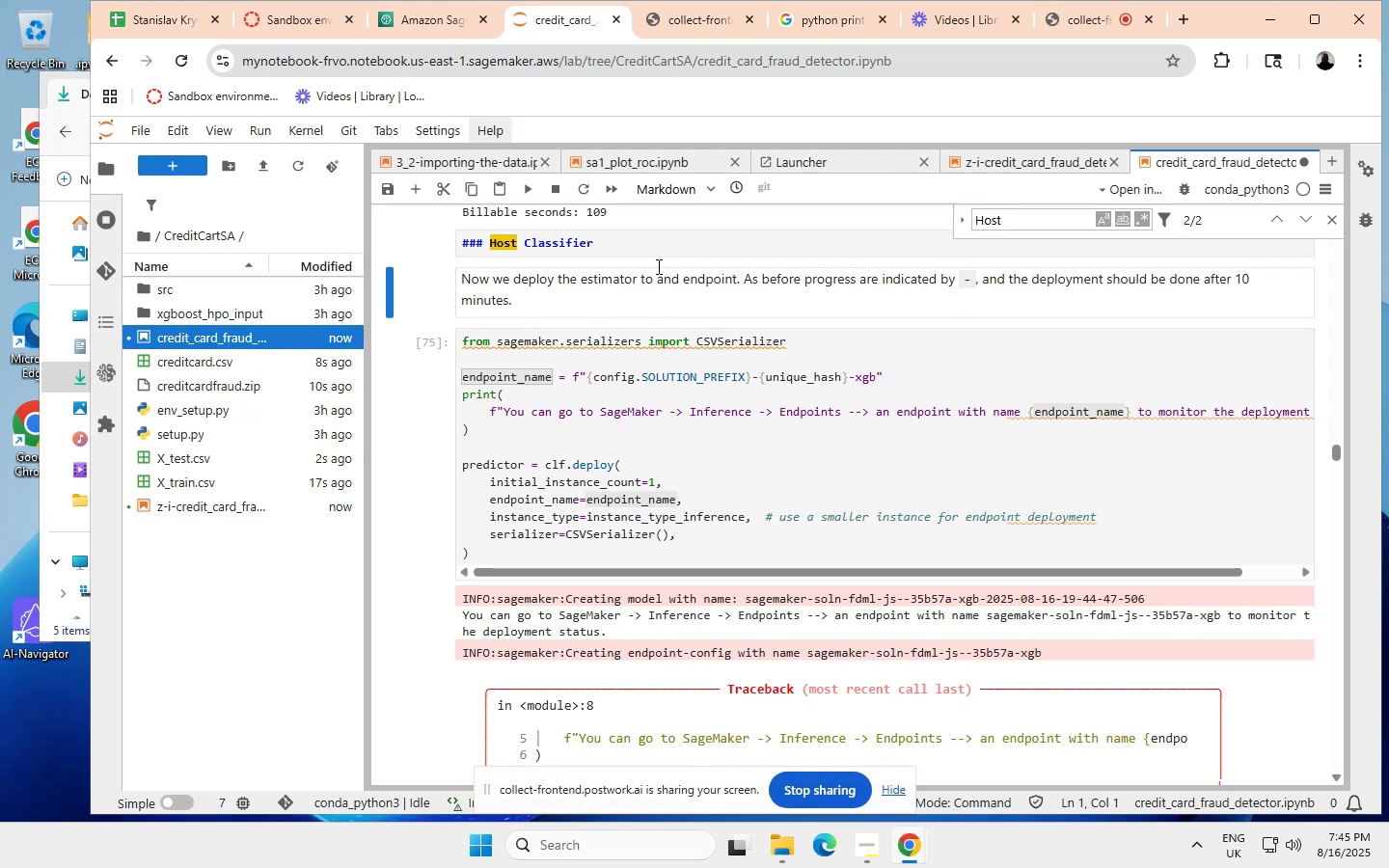 
scroll: coordinate [602, 242], scroll_direction: none, amount: 0.0
 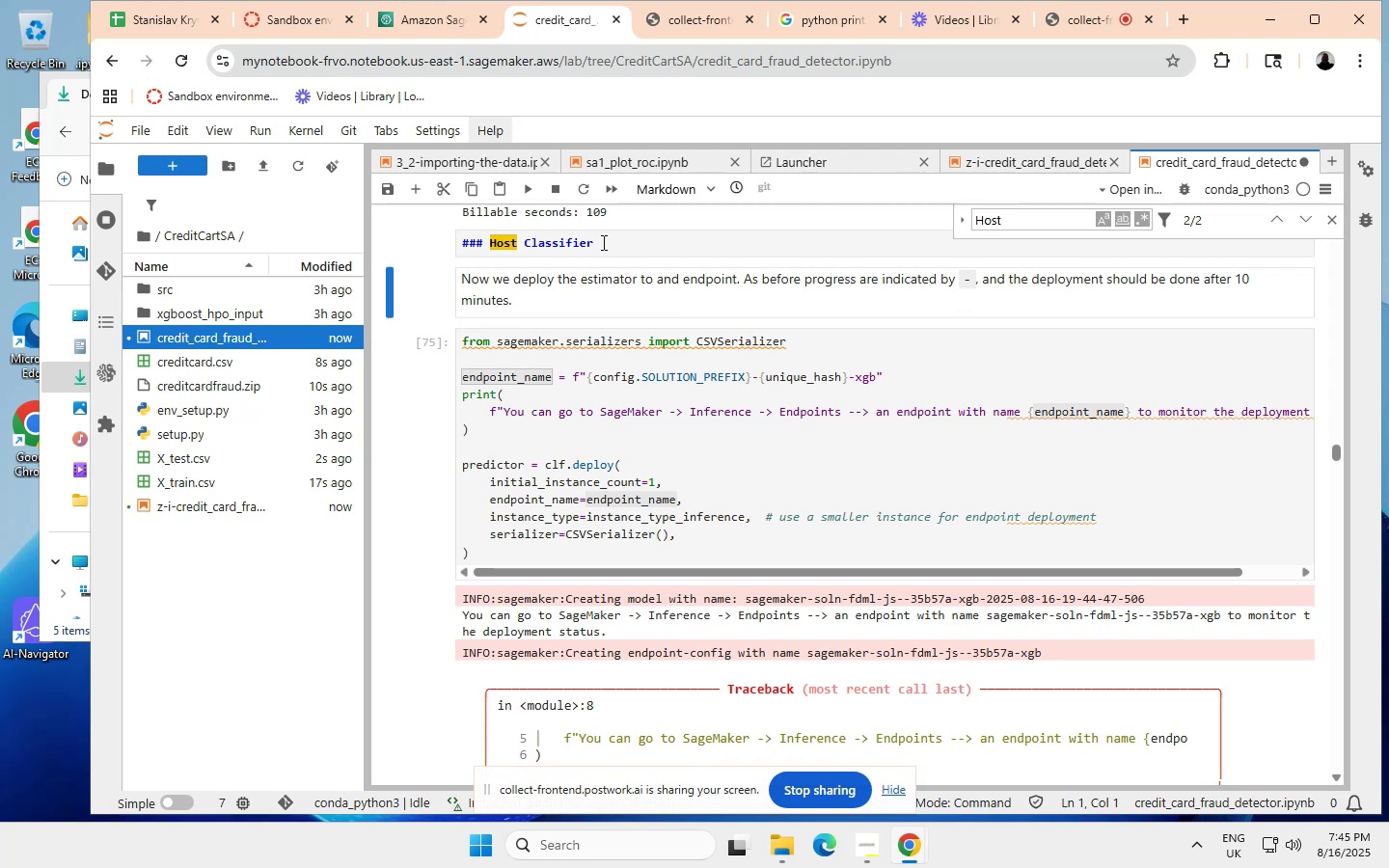 
left_click([602, 242])
 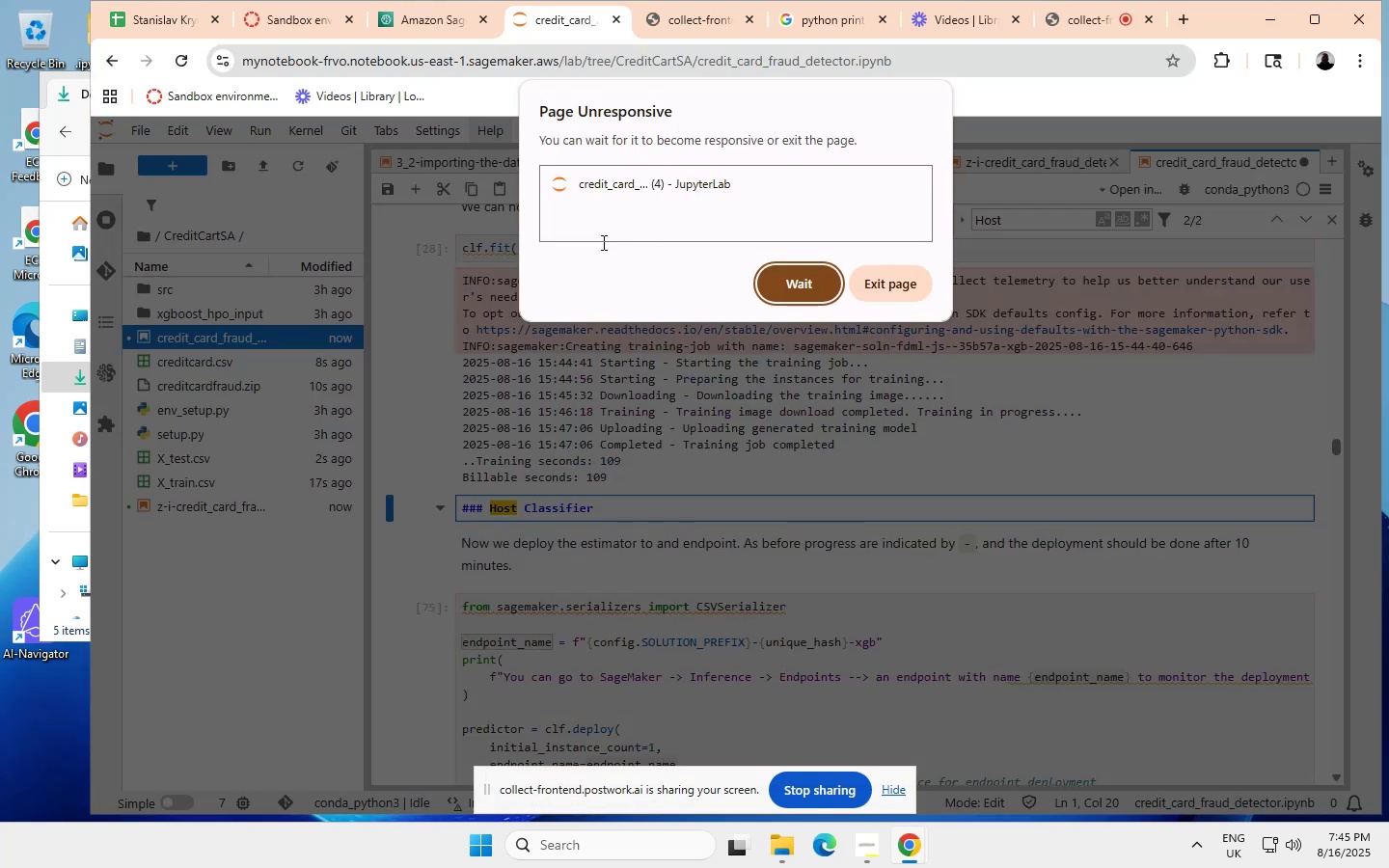 
wait(21.49)
 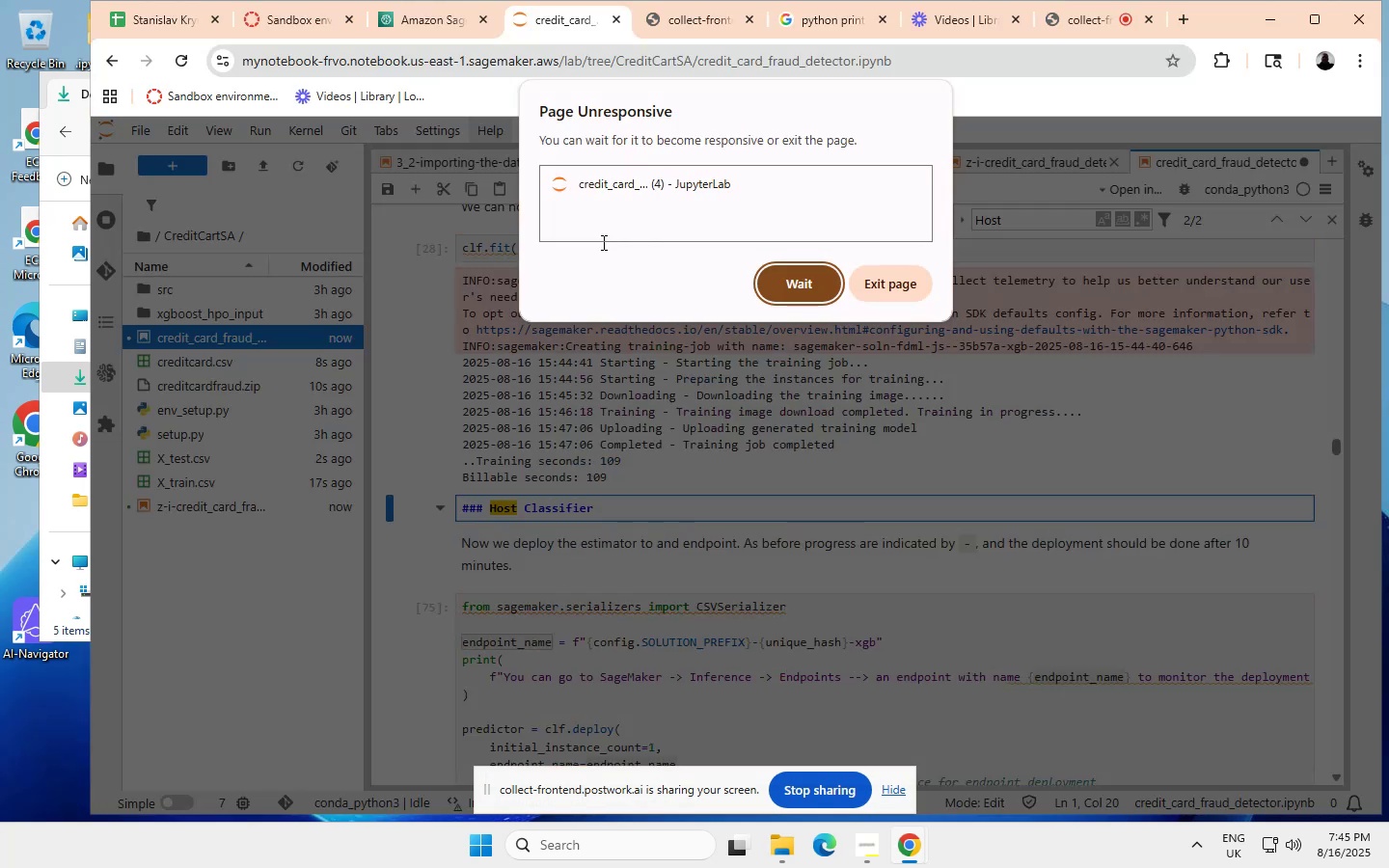 
left_click([527, 188])
 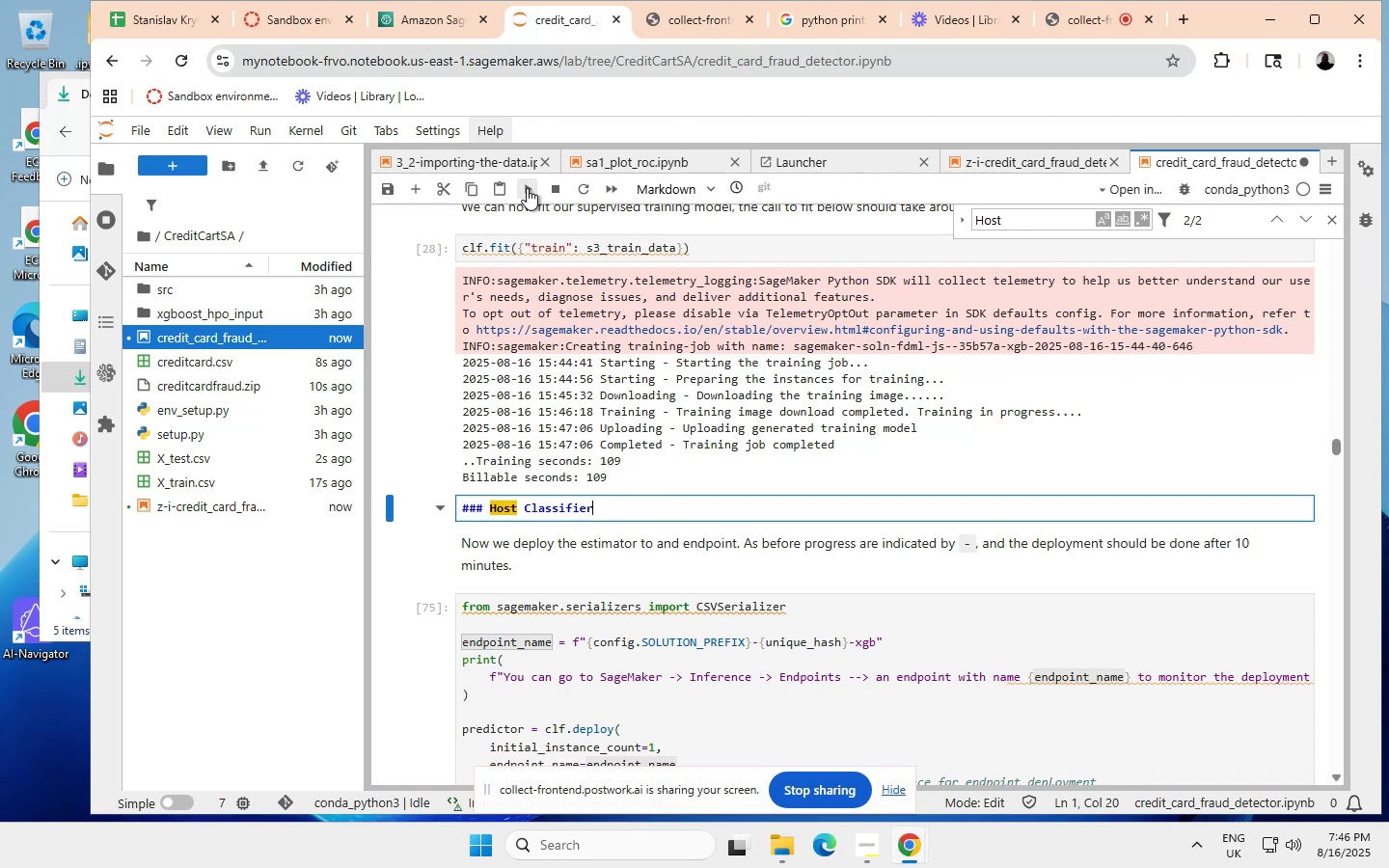 
wait(14.25)
 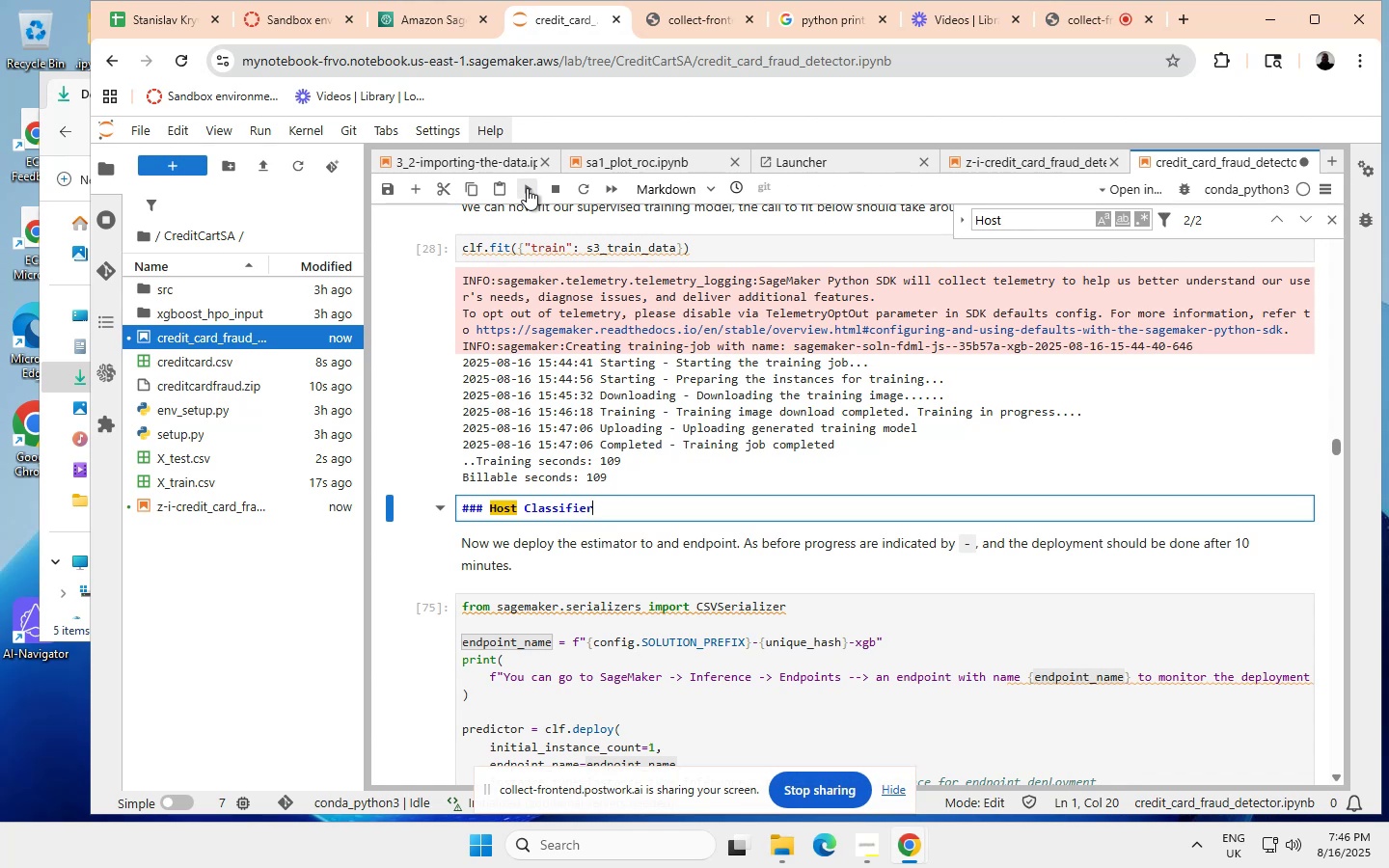 
scroll: coordinate [641, 492], scroll_direction: none, amount: 0.0
 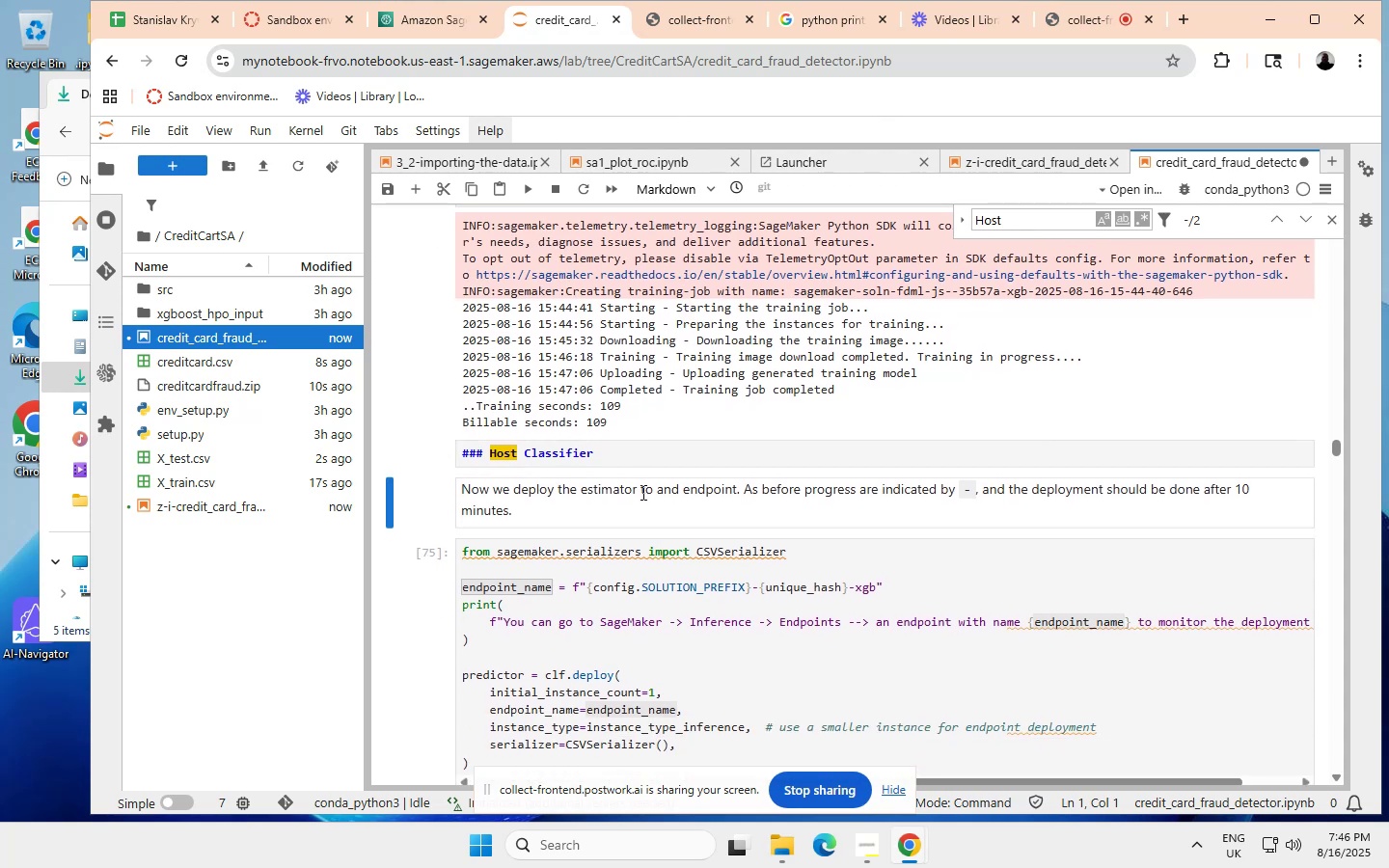 
scroll: coordinate [641, 492], scroll_direction: down, amount: 1.0
 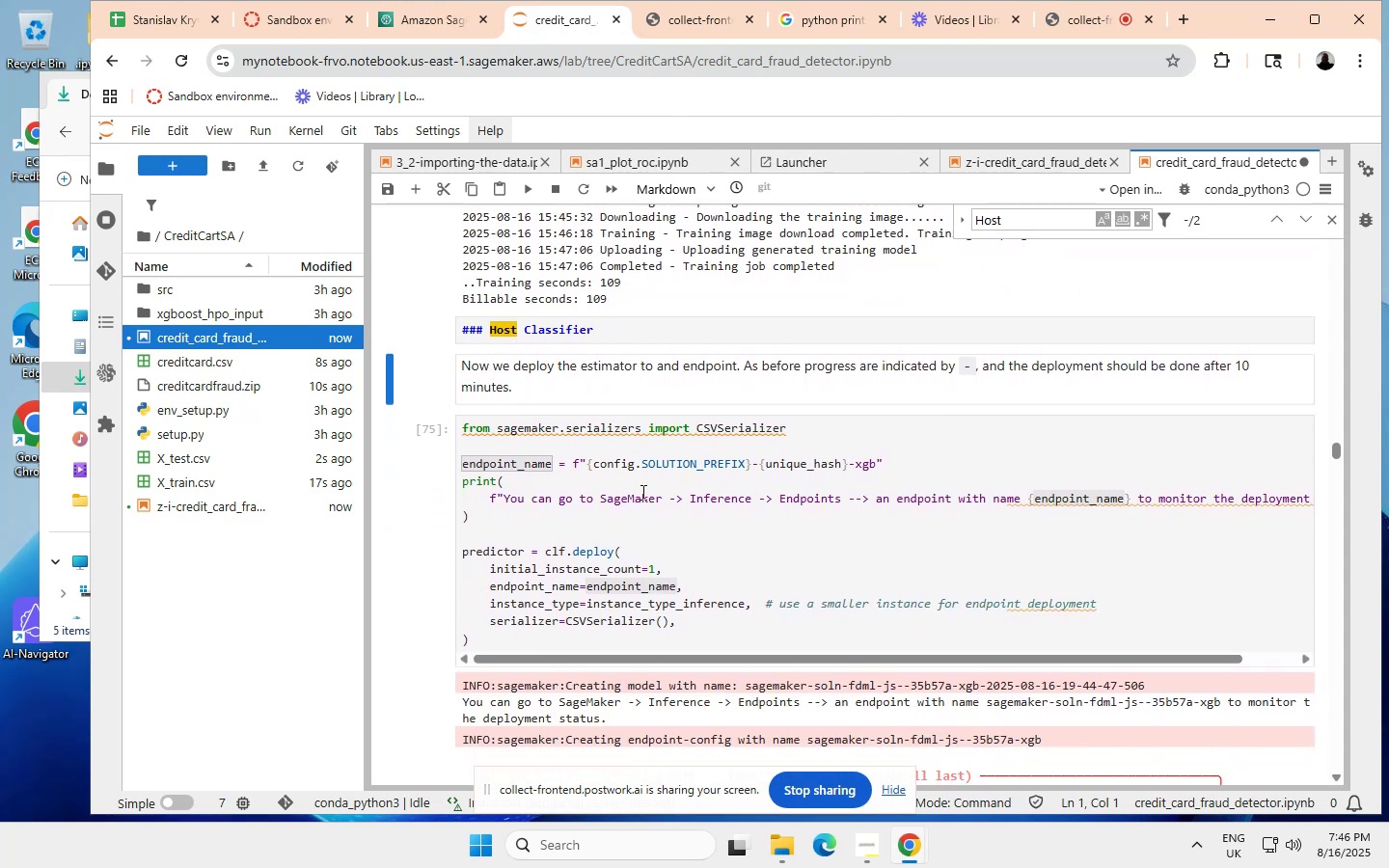 
scroll: coordinate [651, 485], scroll_direction: none, amount: 0.0
 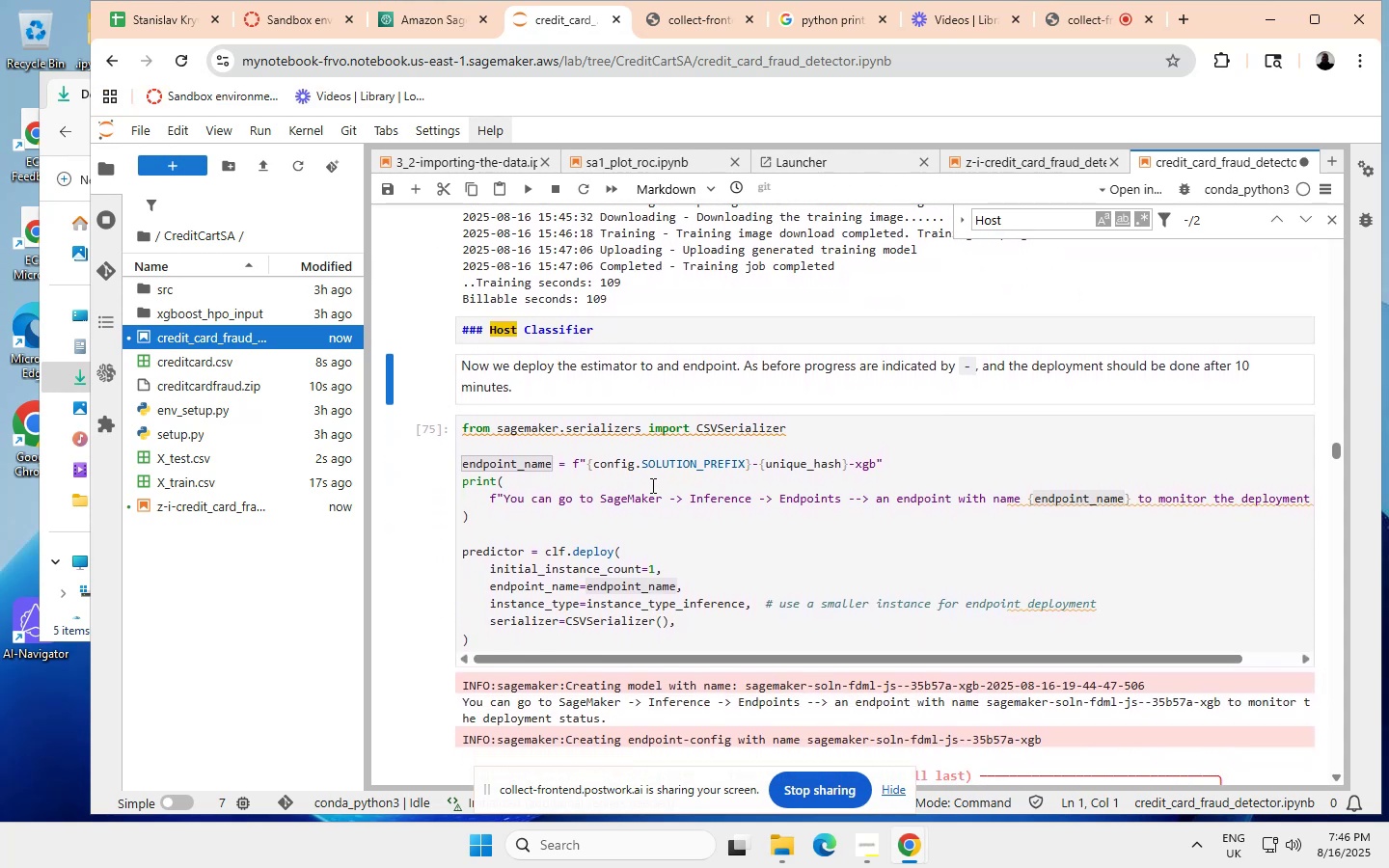 
scroll: coordinate [651, 485], scroll_direction: down, amount: 2.0
 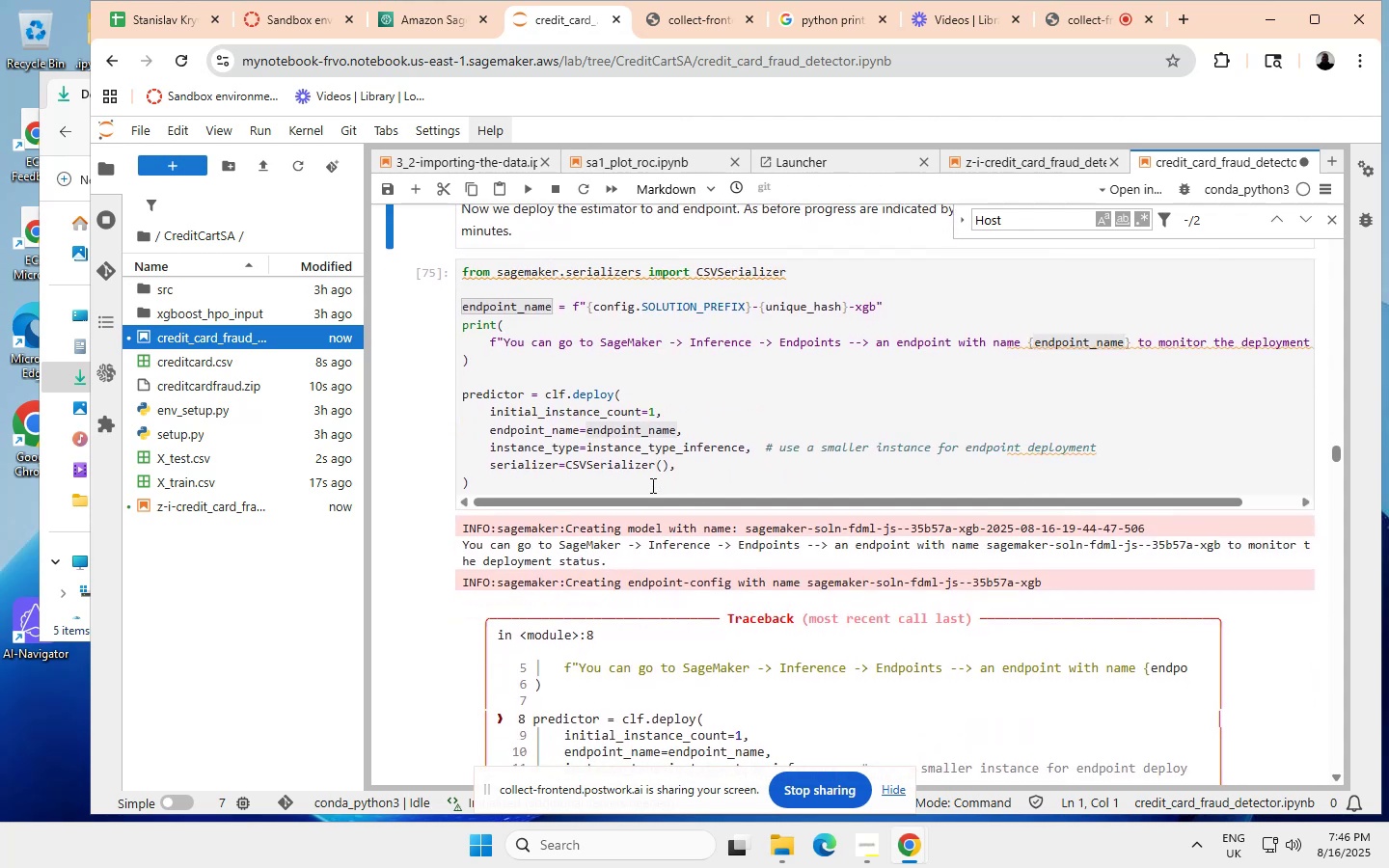 
scroll: coordinate [651, 485], scroll_direction: up, amount: 2.0
 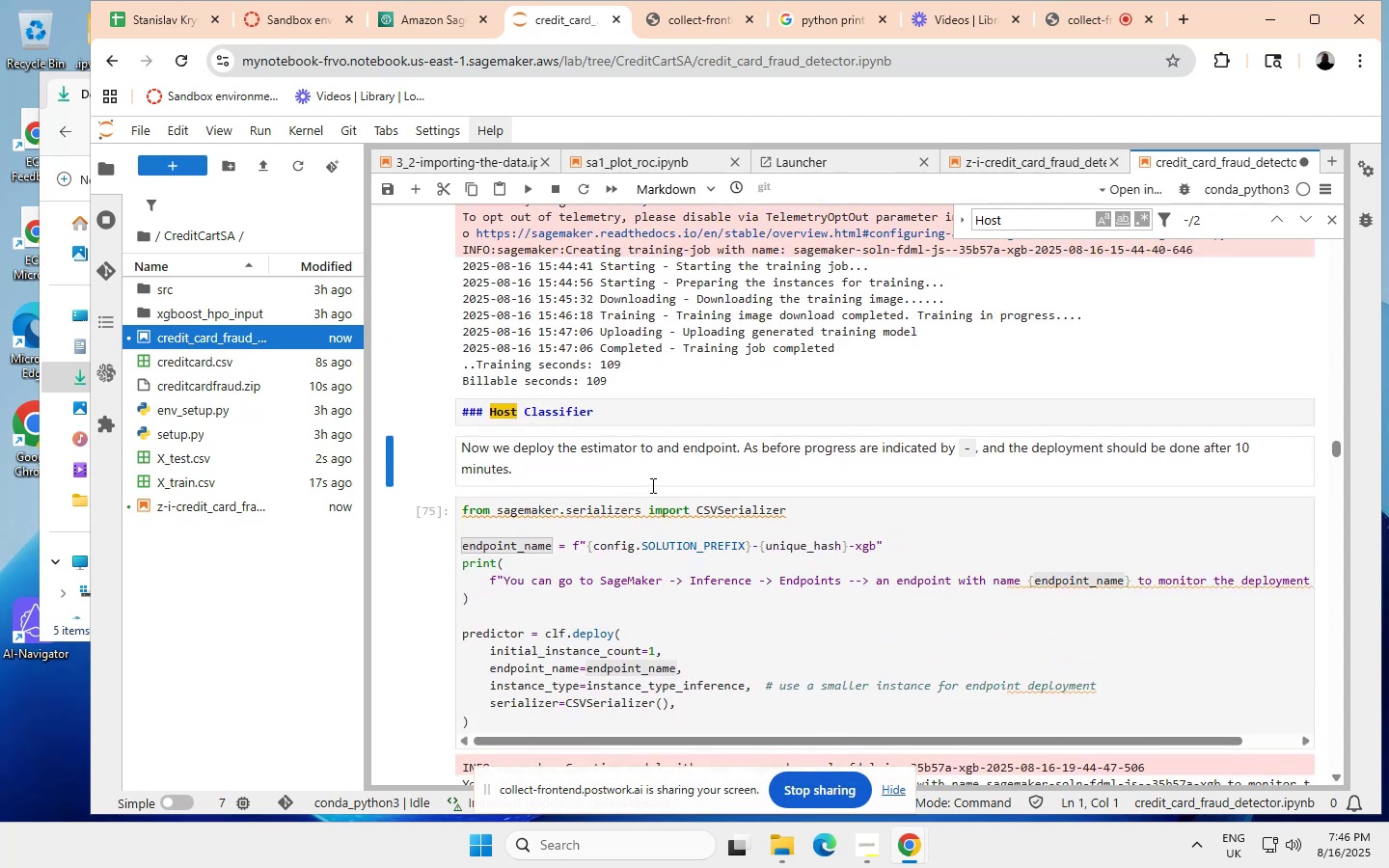 
scroll: coordinate [607, 408], scroll_direction: none, amount: 0.0
 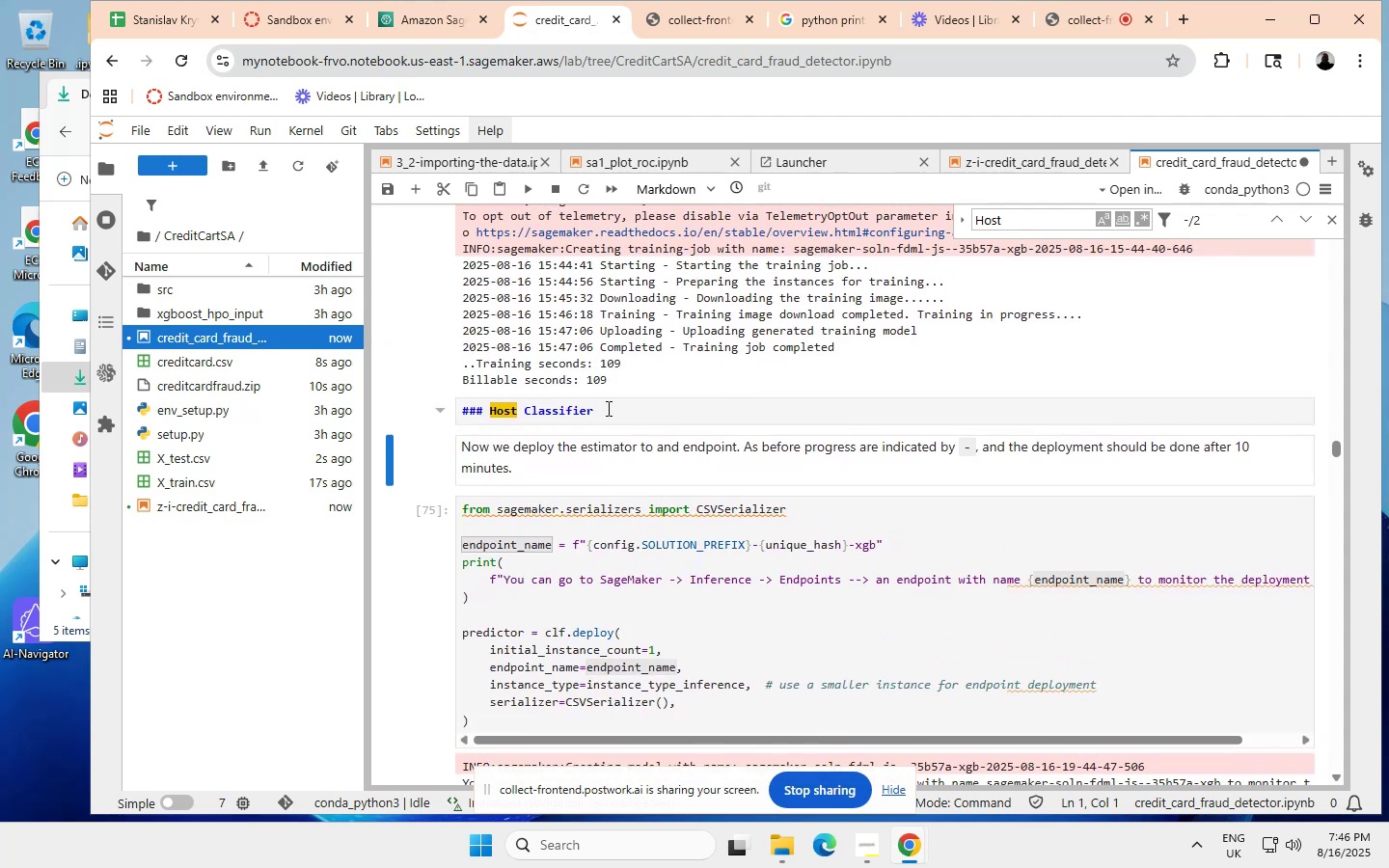 
left_click([607, 408])
 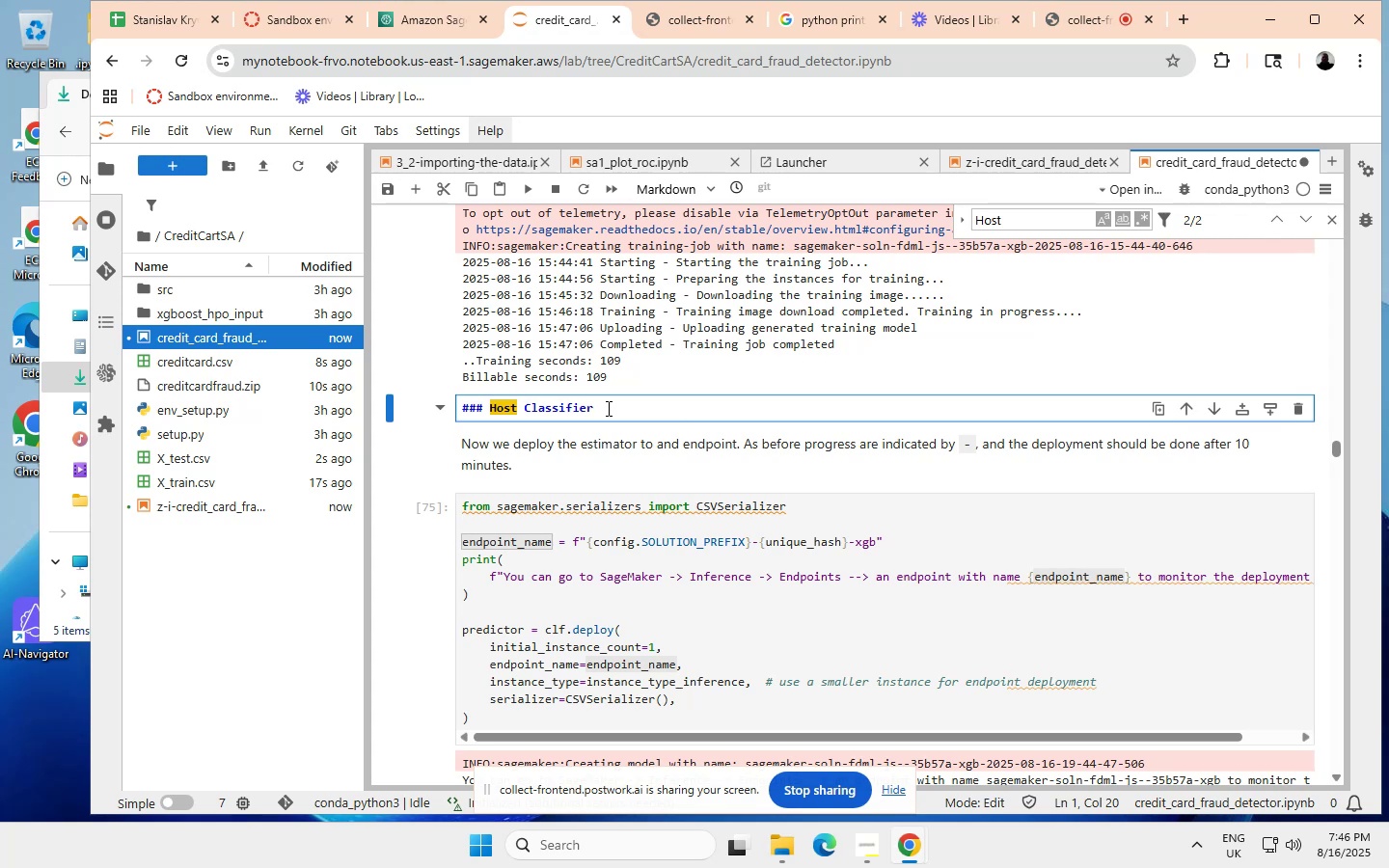 
wait(7.18)
 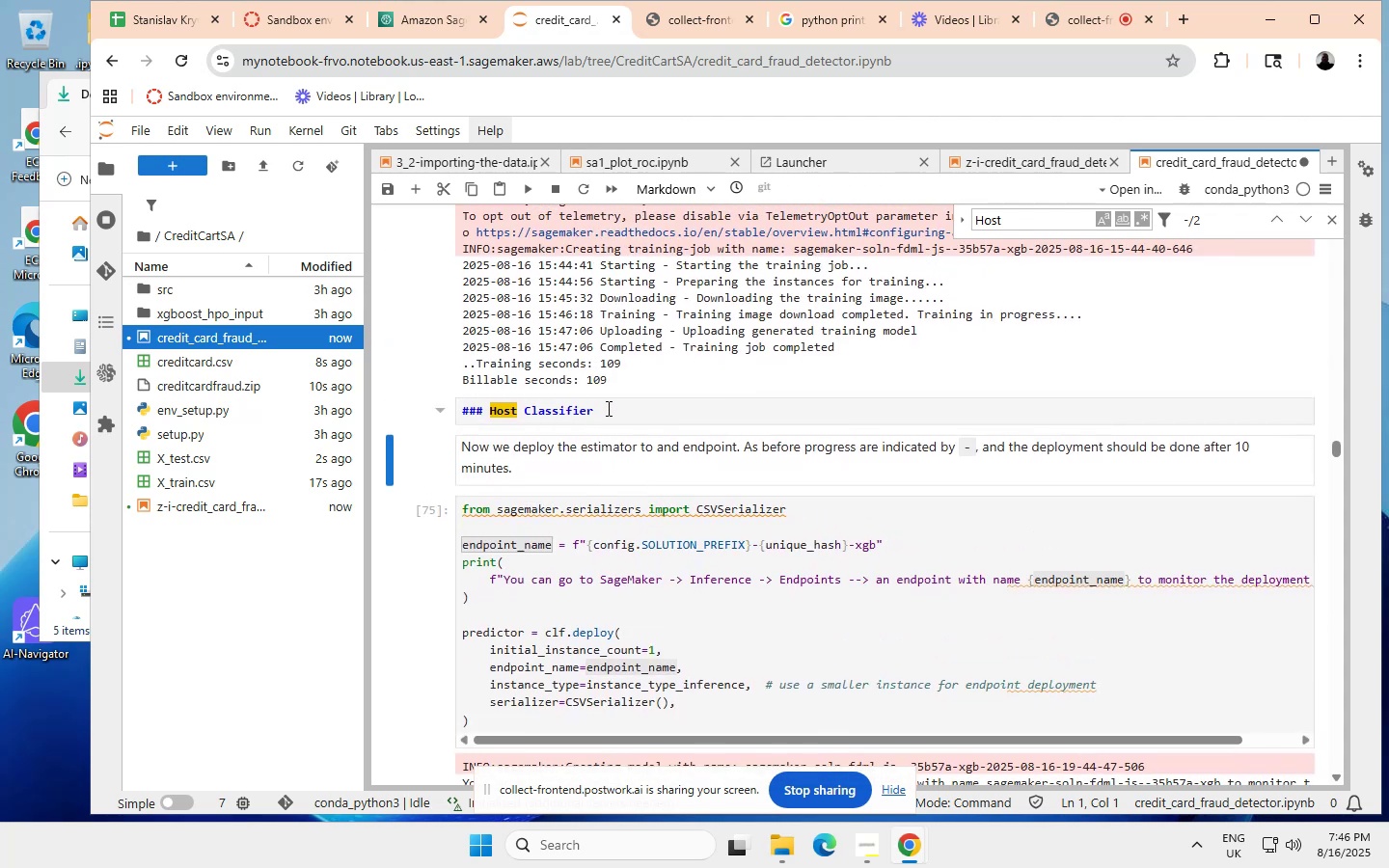 
left_click([523, 179])
 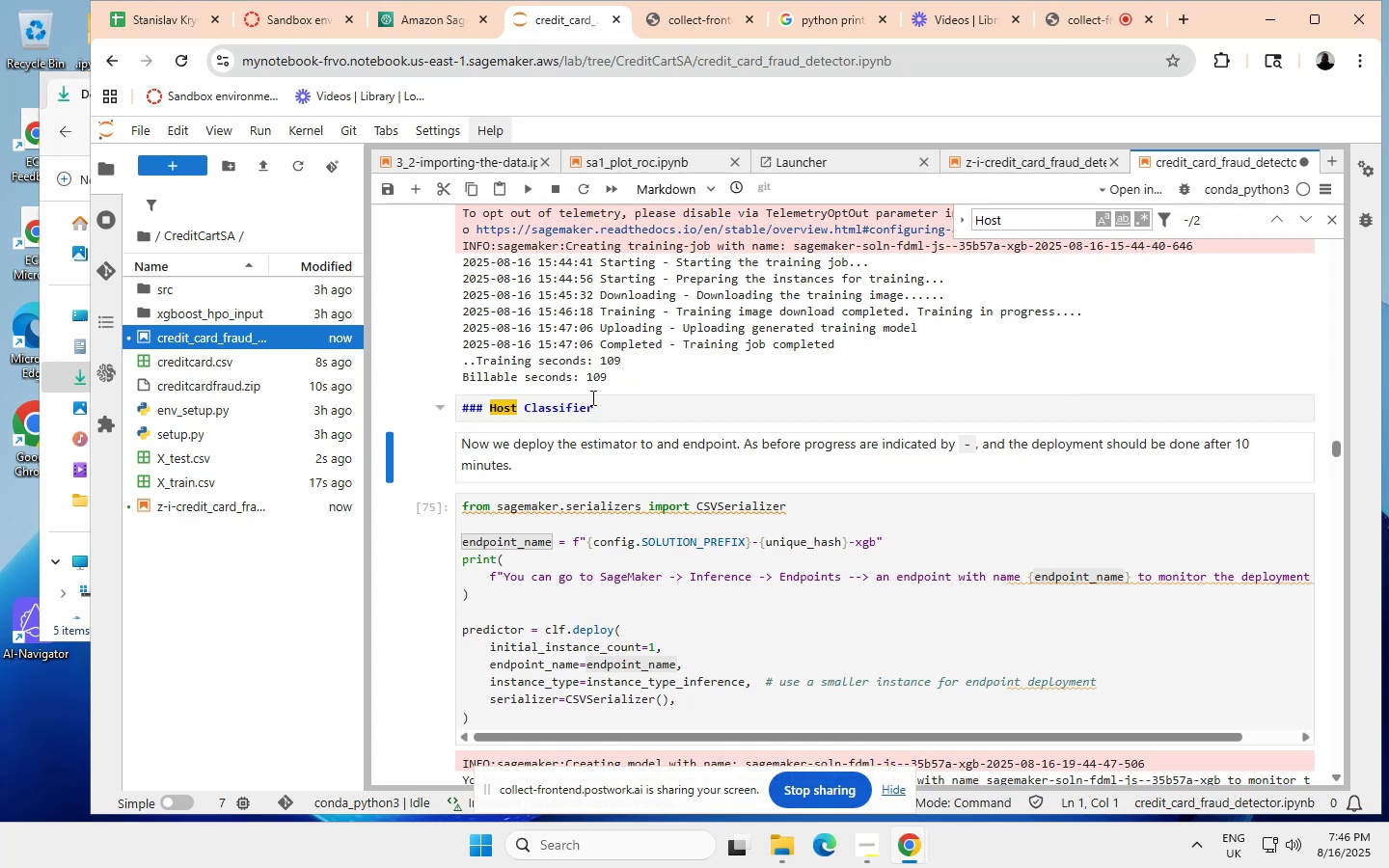 
wait(6.05)
 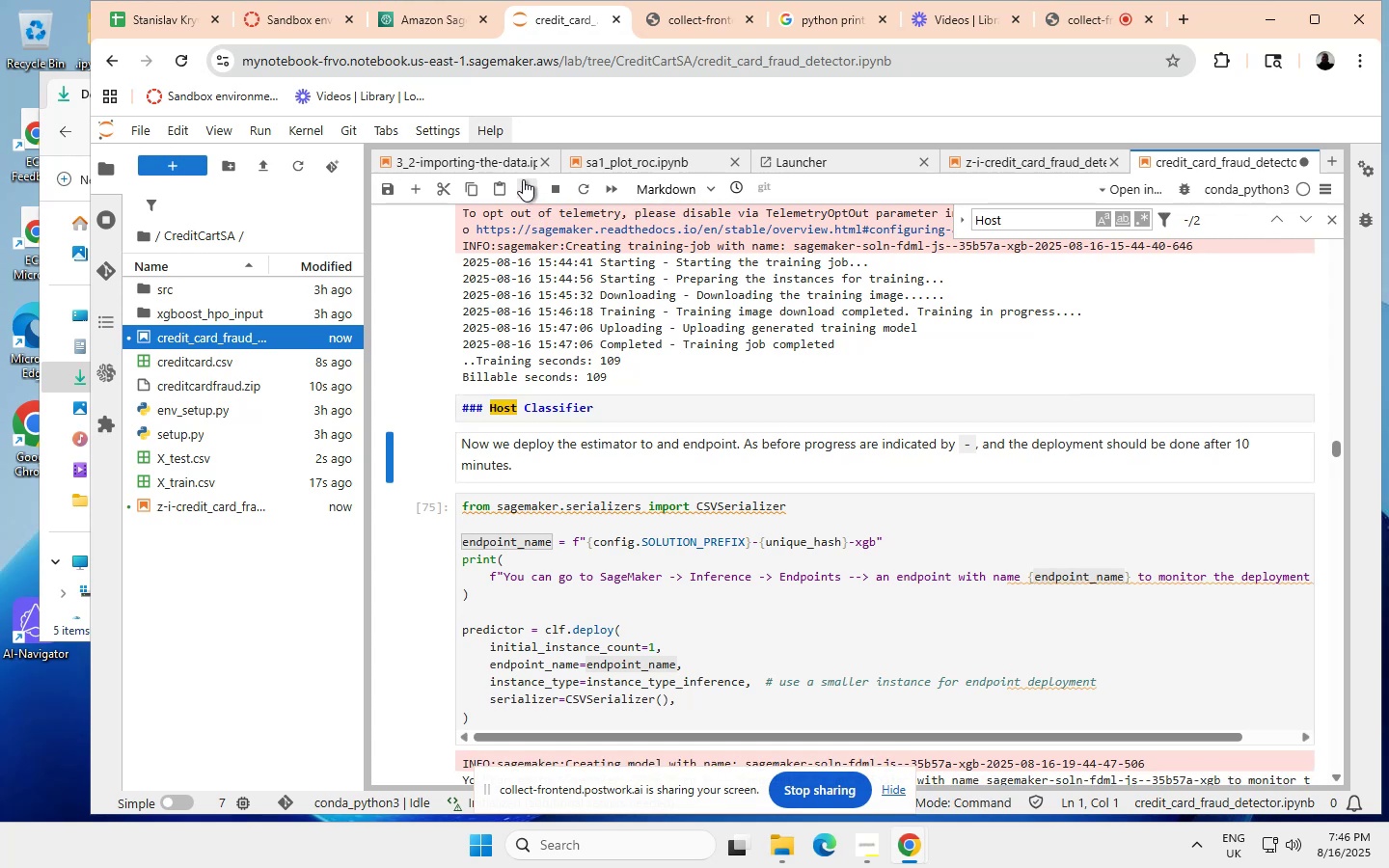 
left_click([598, 404])
 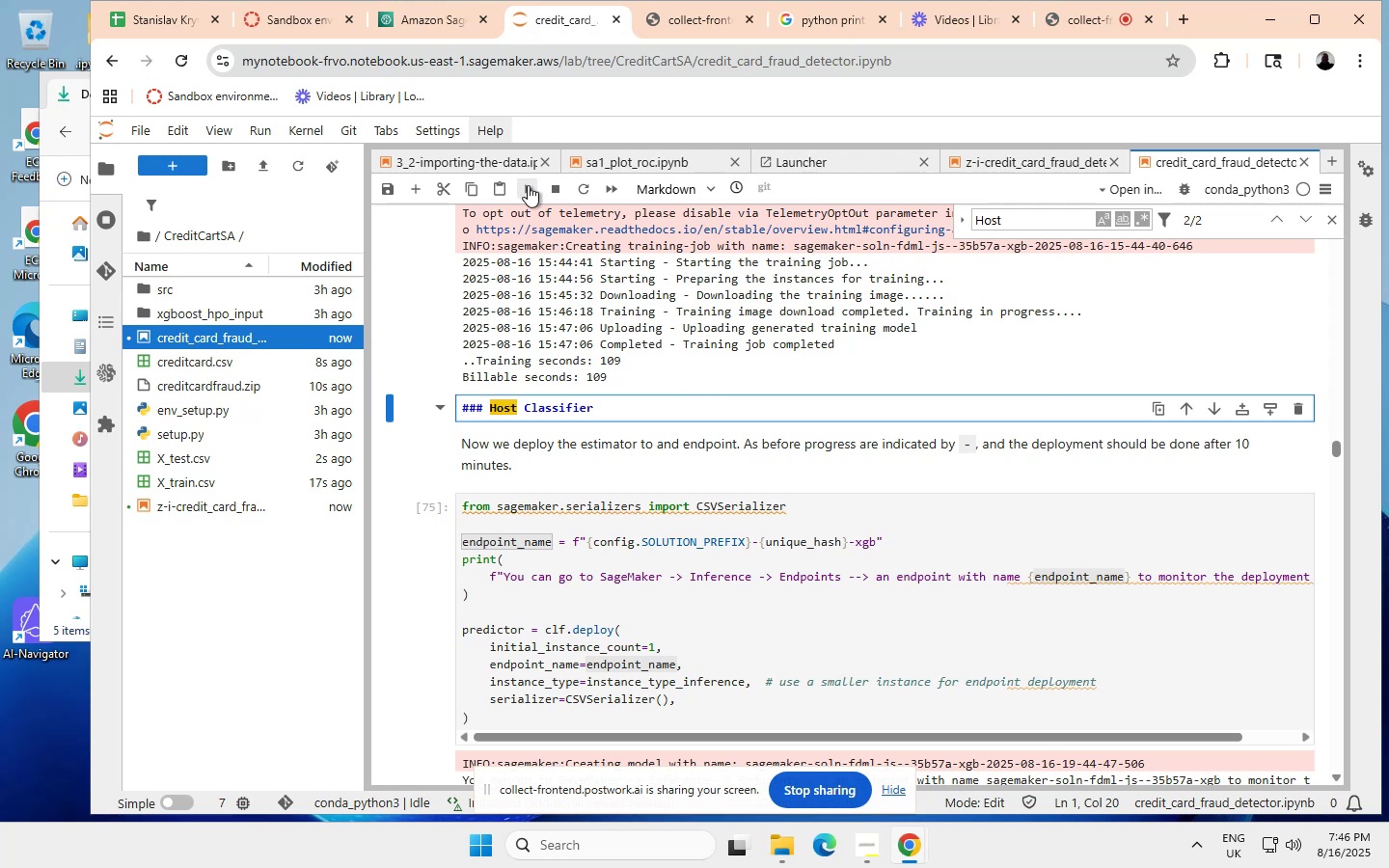 
left_click([529, 186])
 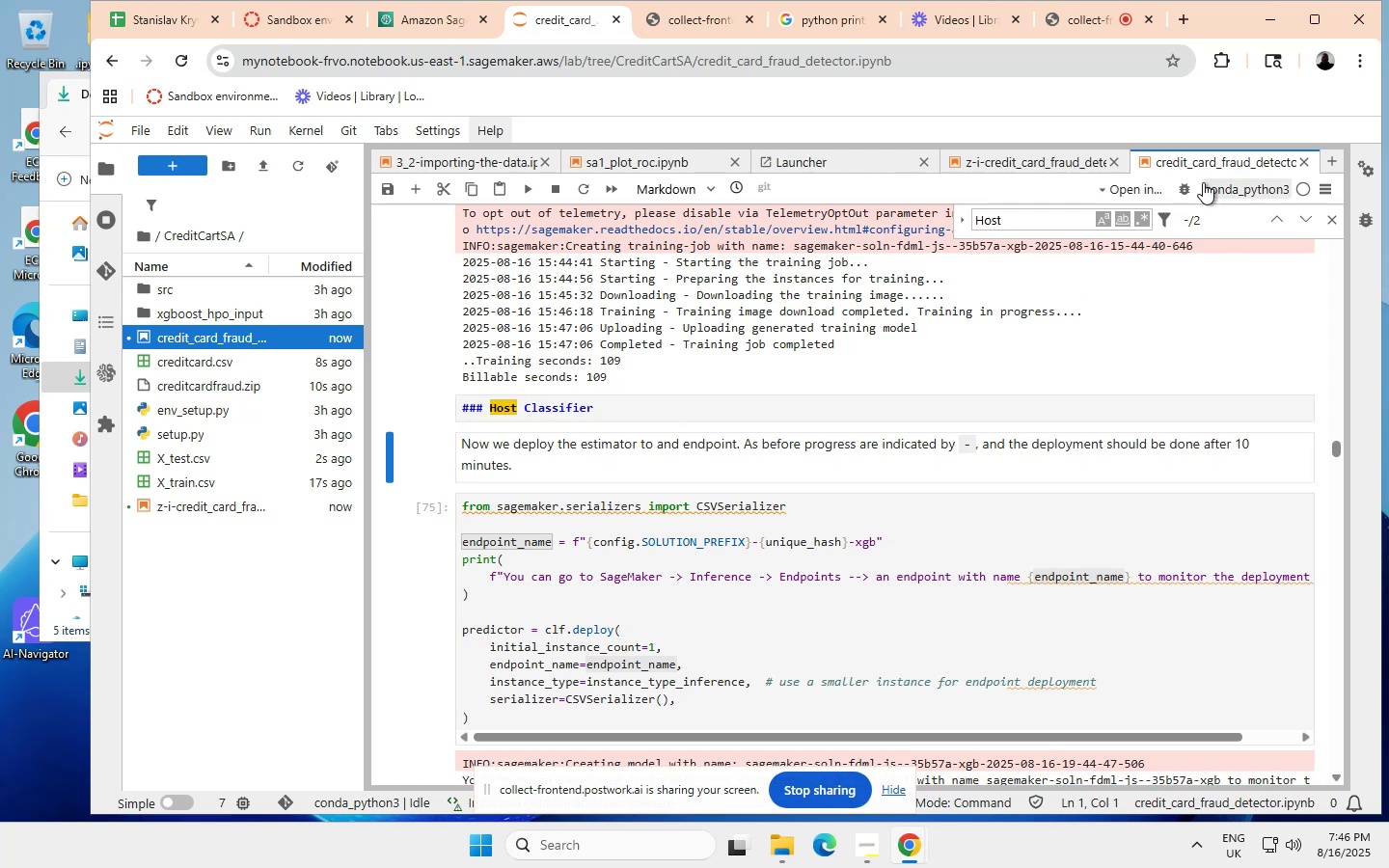 
left_click([1327, 219])
 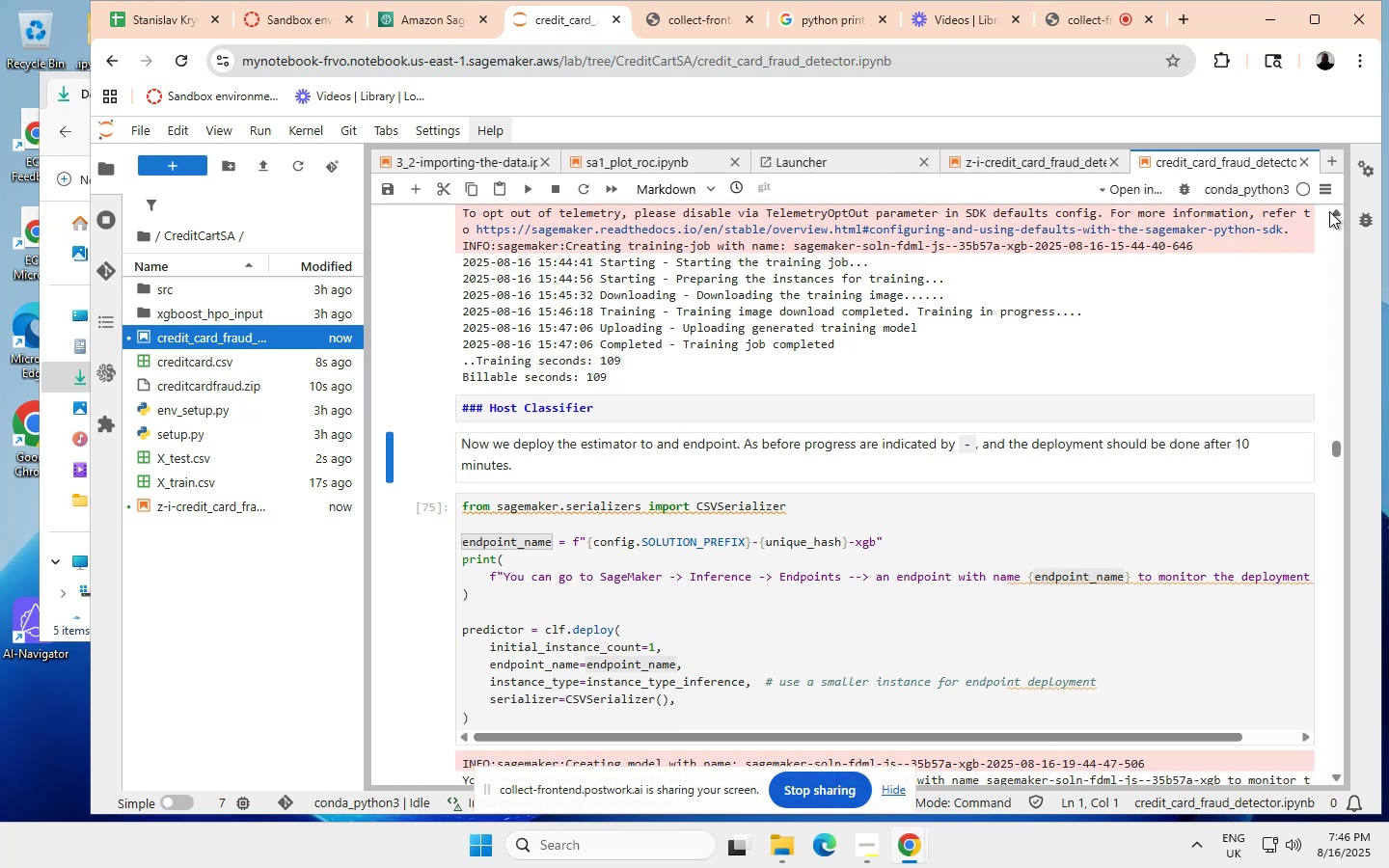 
wait(5.03)
 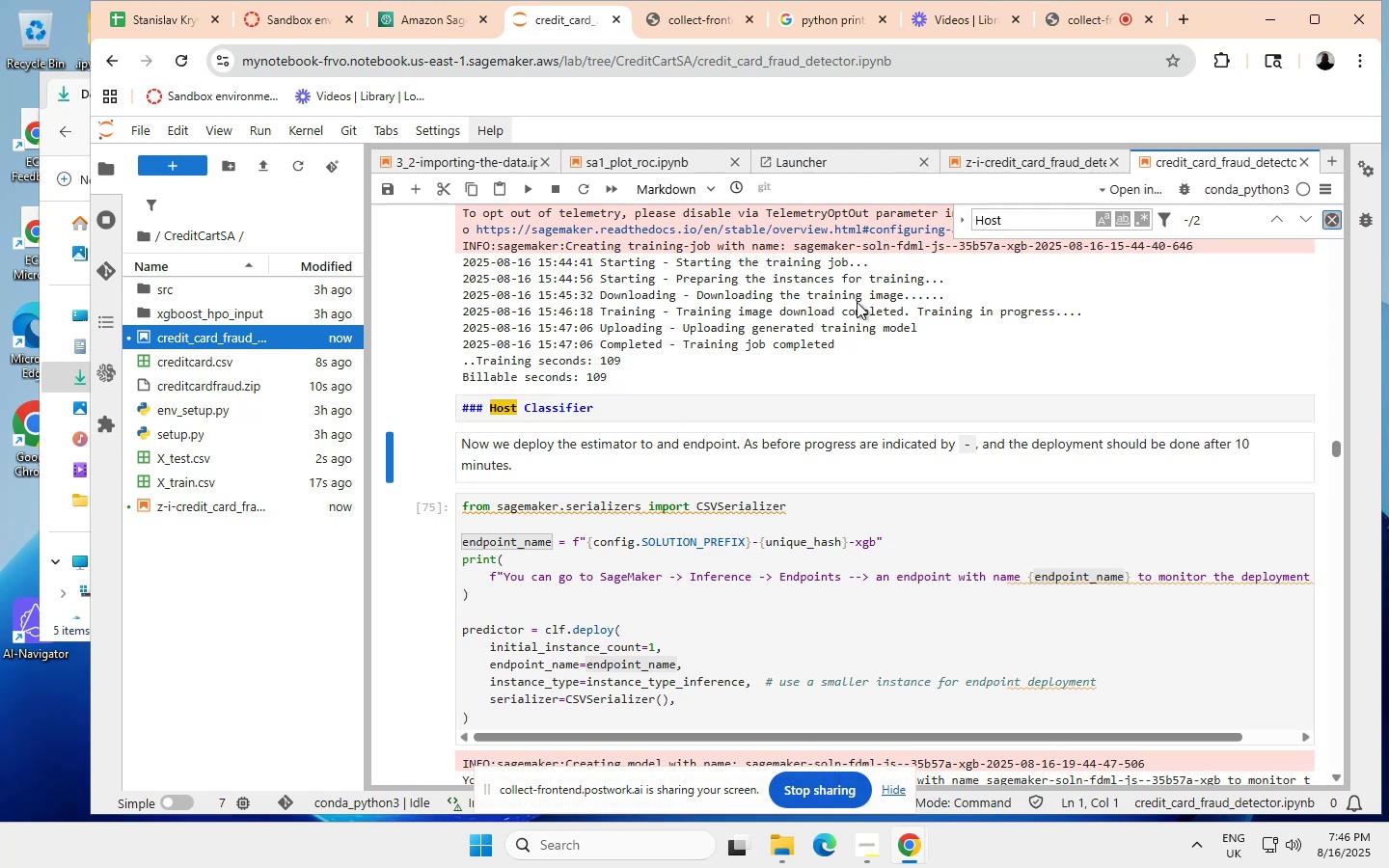 
left_click([610, 407])
 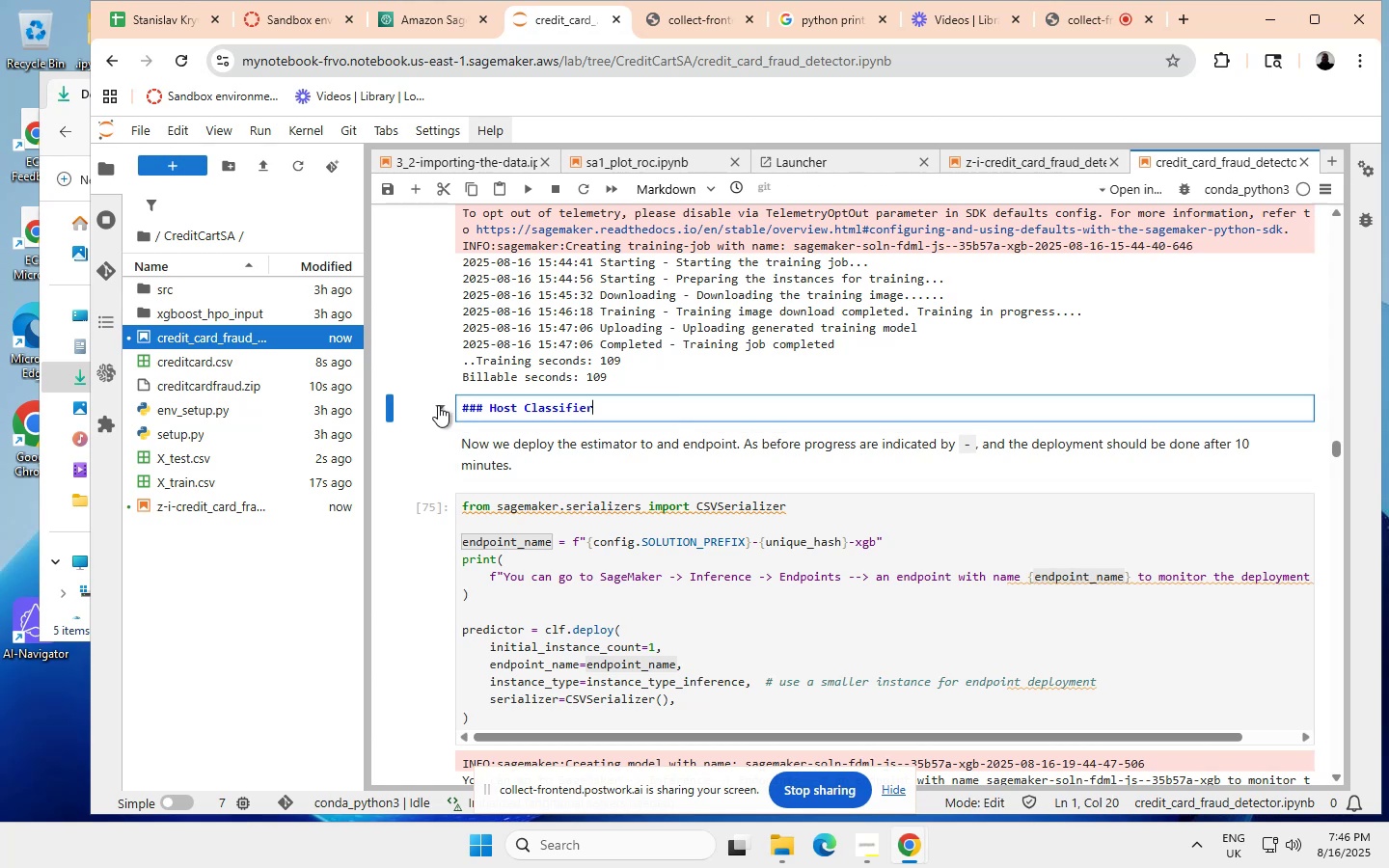 
left_click([438, 405])
 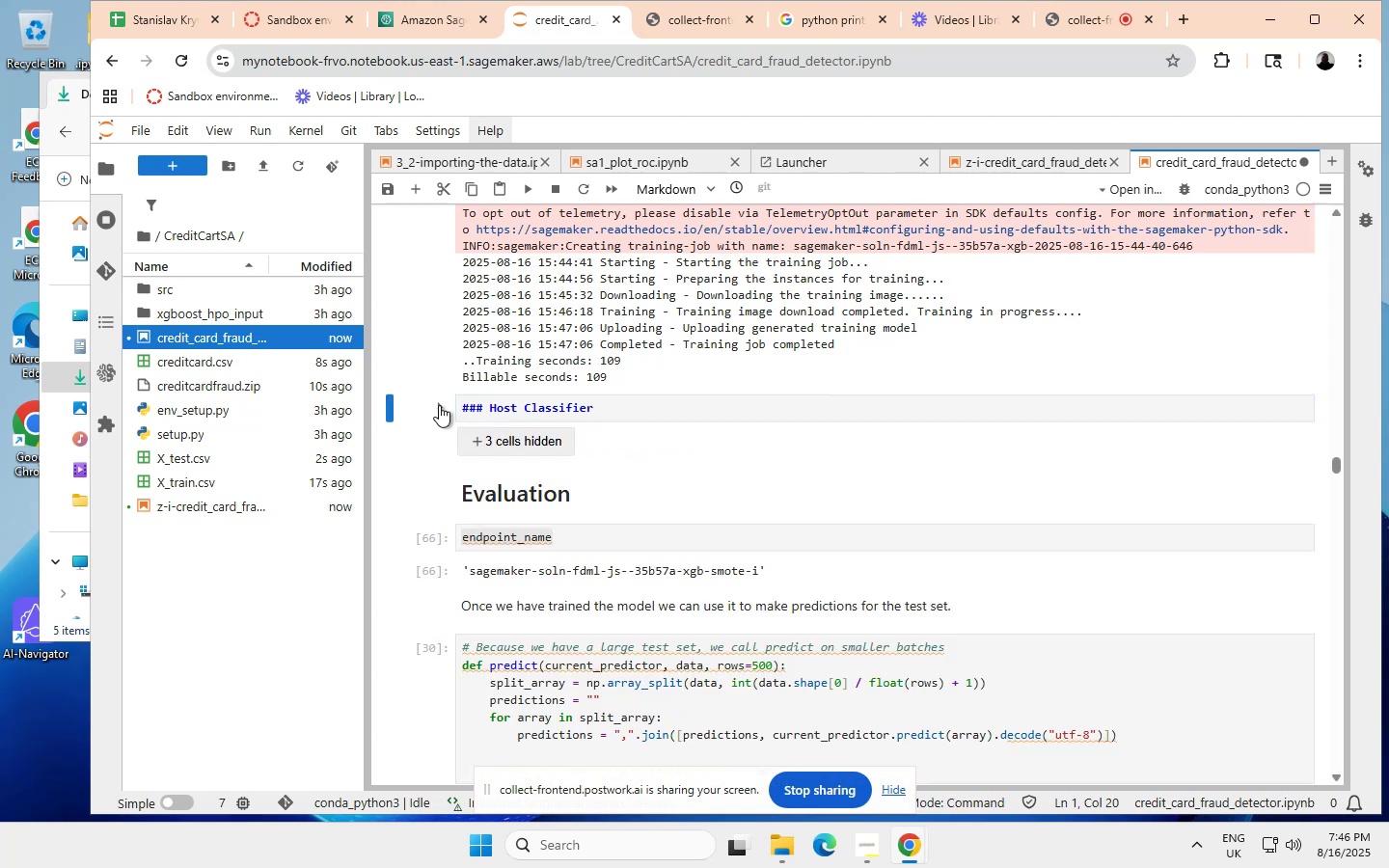 
left_click([439, 405])
 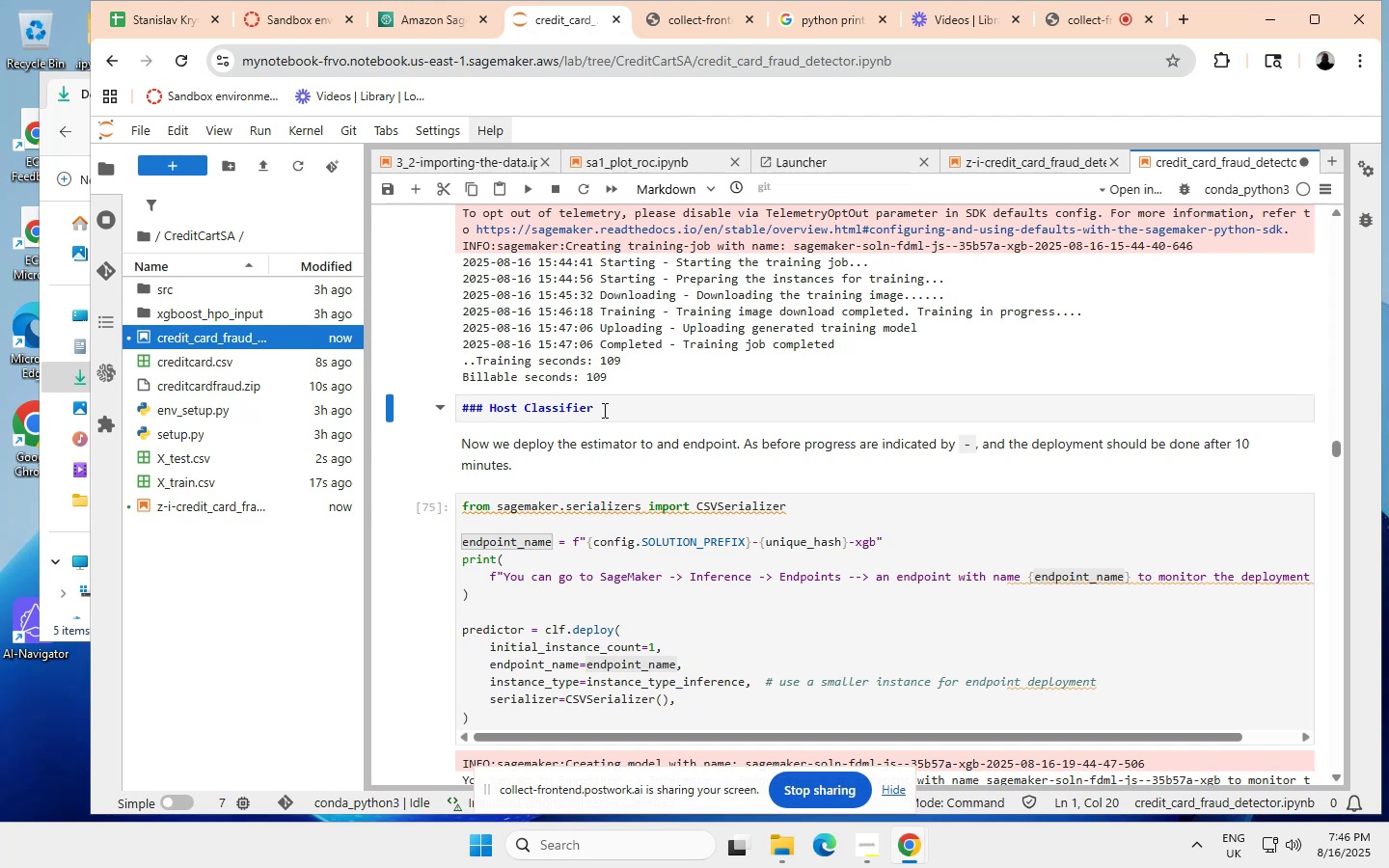 
wait(6.23)
 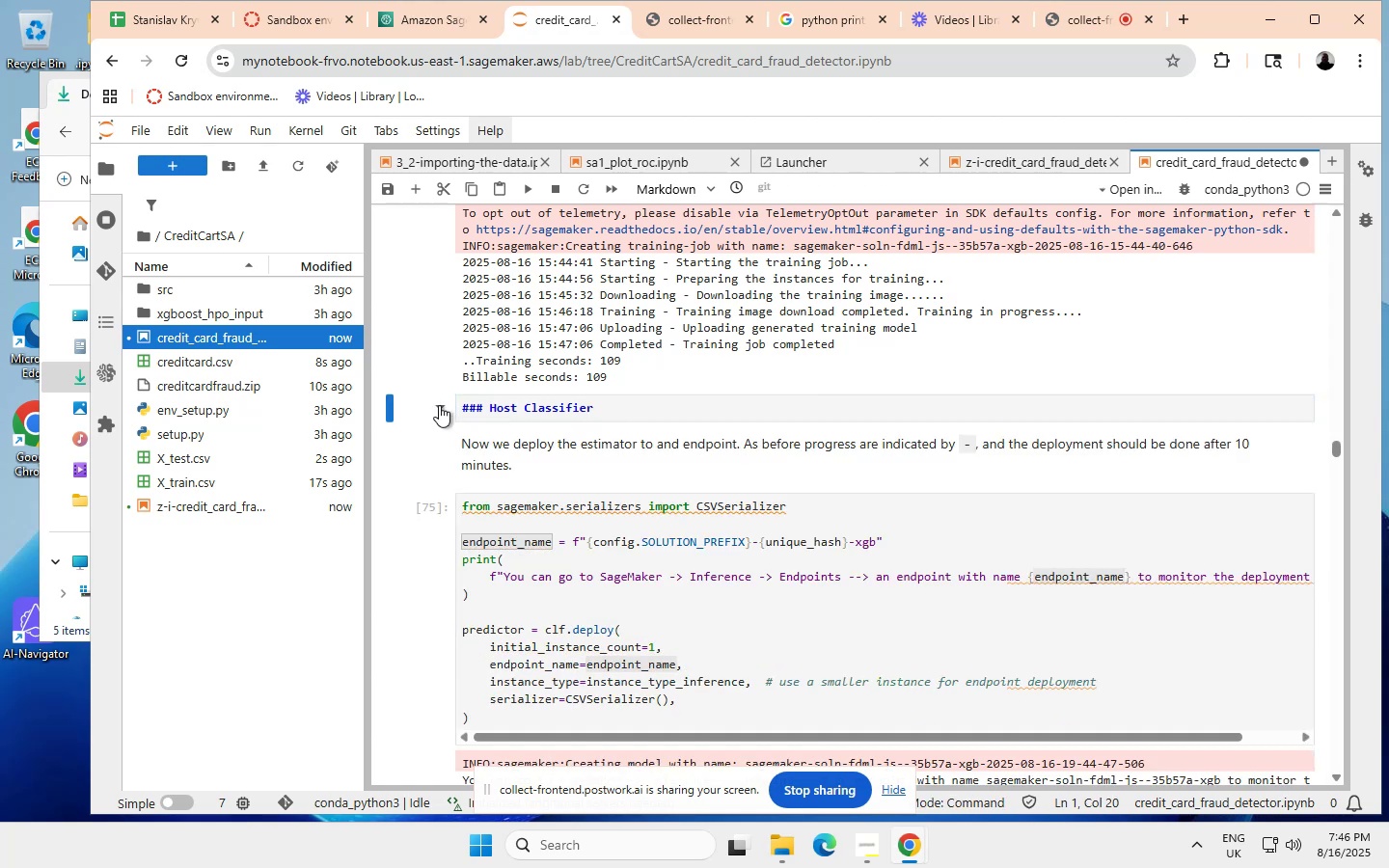 
left_click_drag(start_coordinate=[524, 466], to_coordinate=[476, 405])
 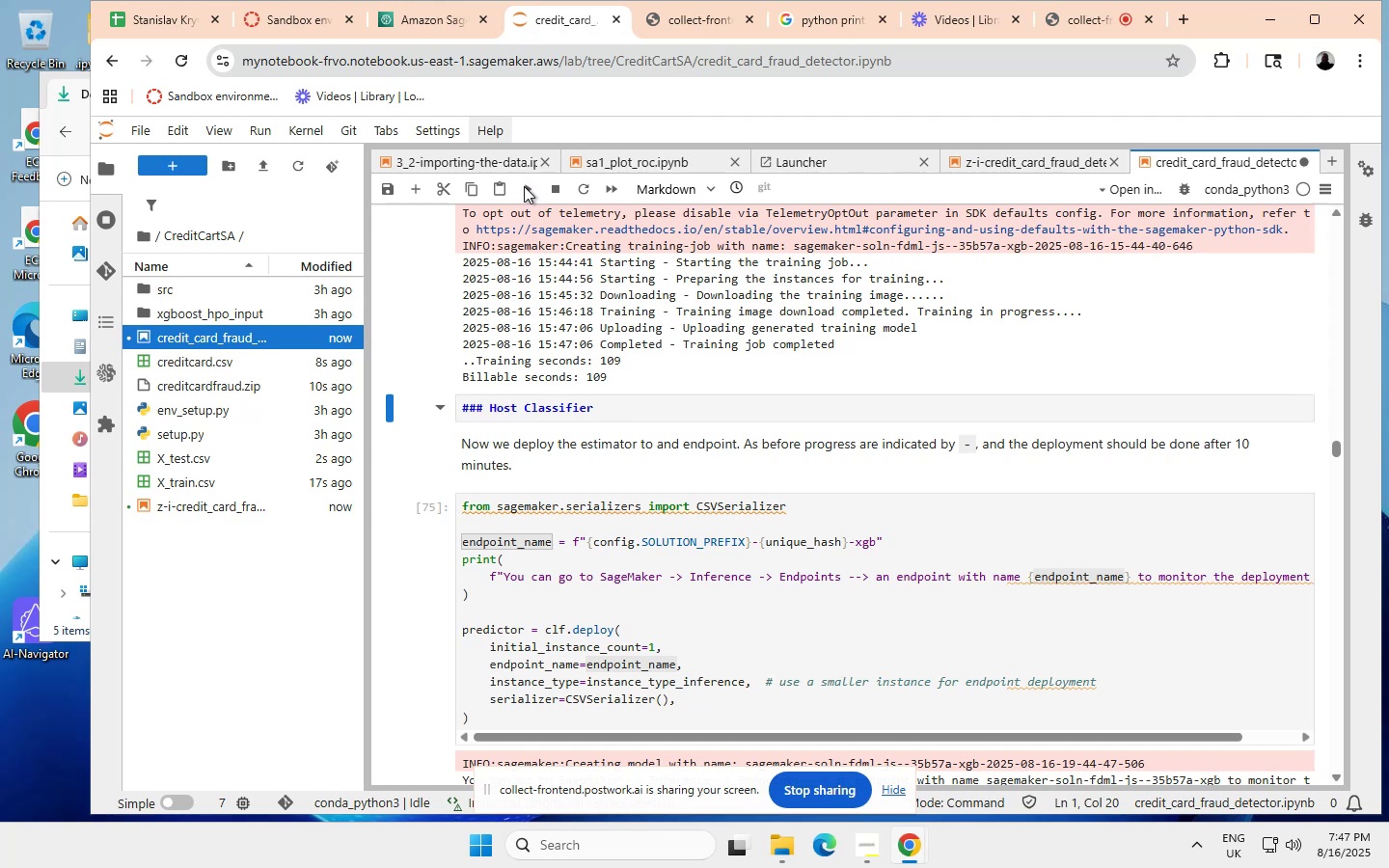 
wait(10.54)
 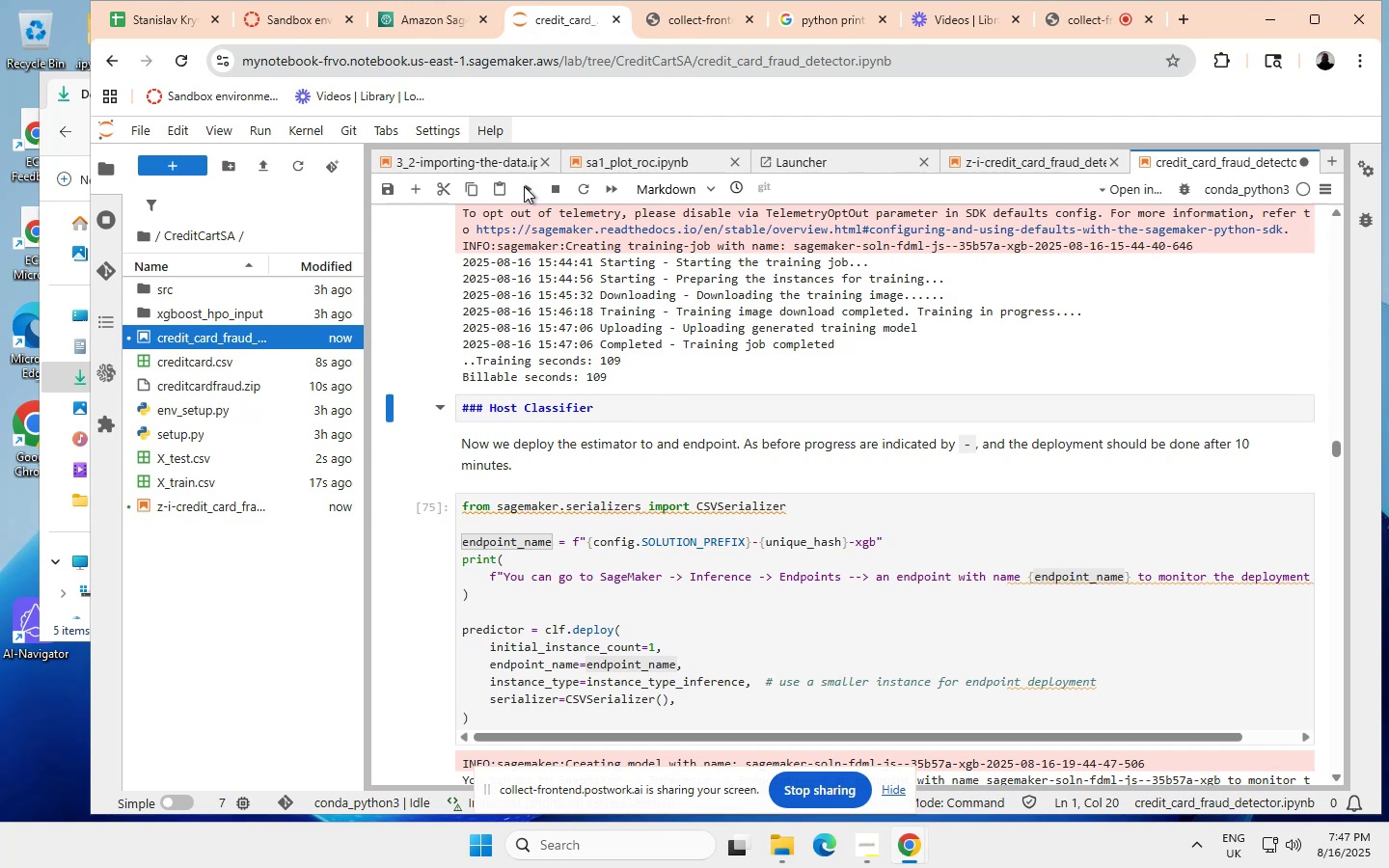 
left_click([528, 186])
 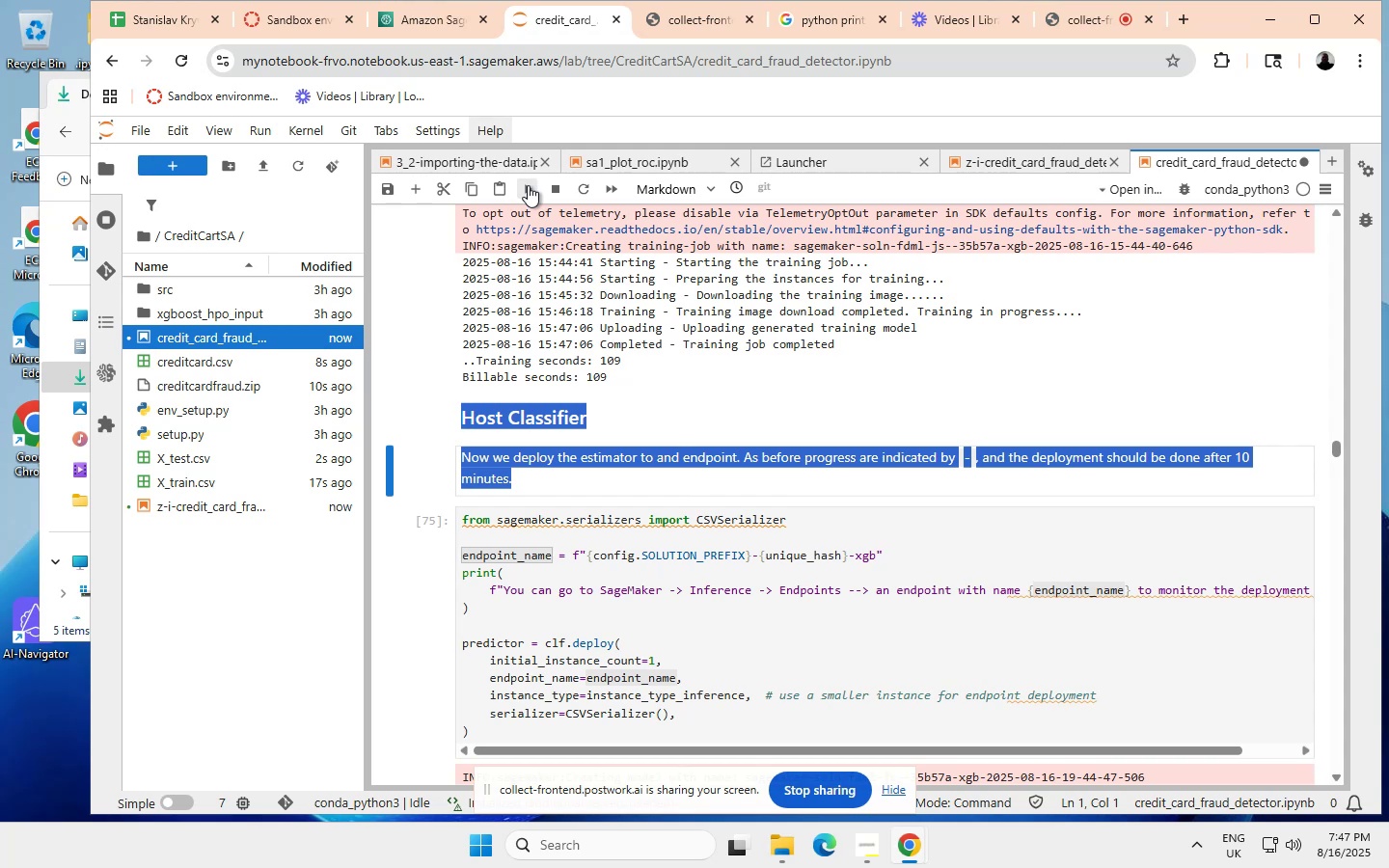 
wait(23.35)
 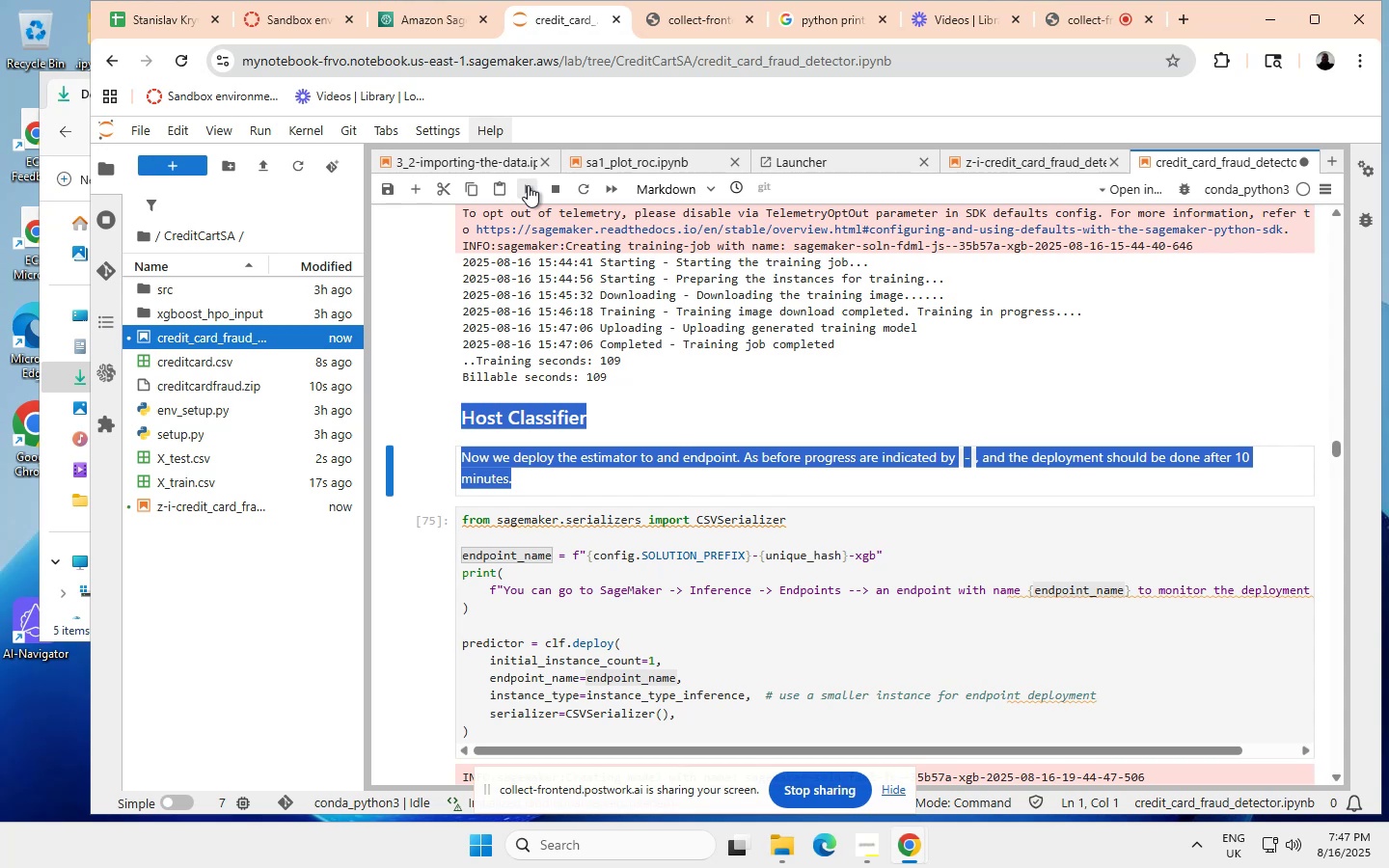 
scroll: coordinate [842, 495], scroll_direction: none, amount: 0.0
 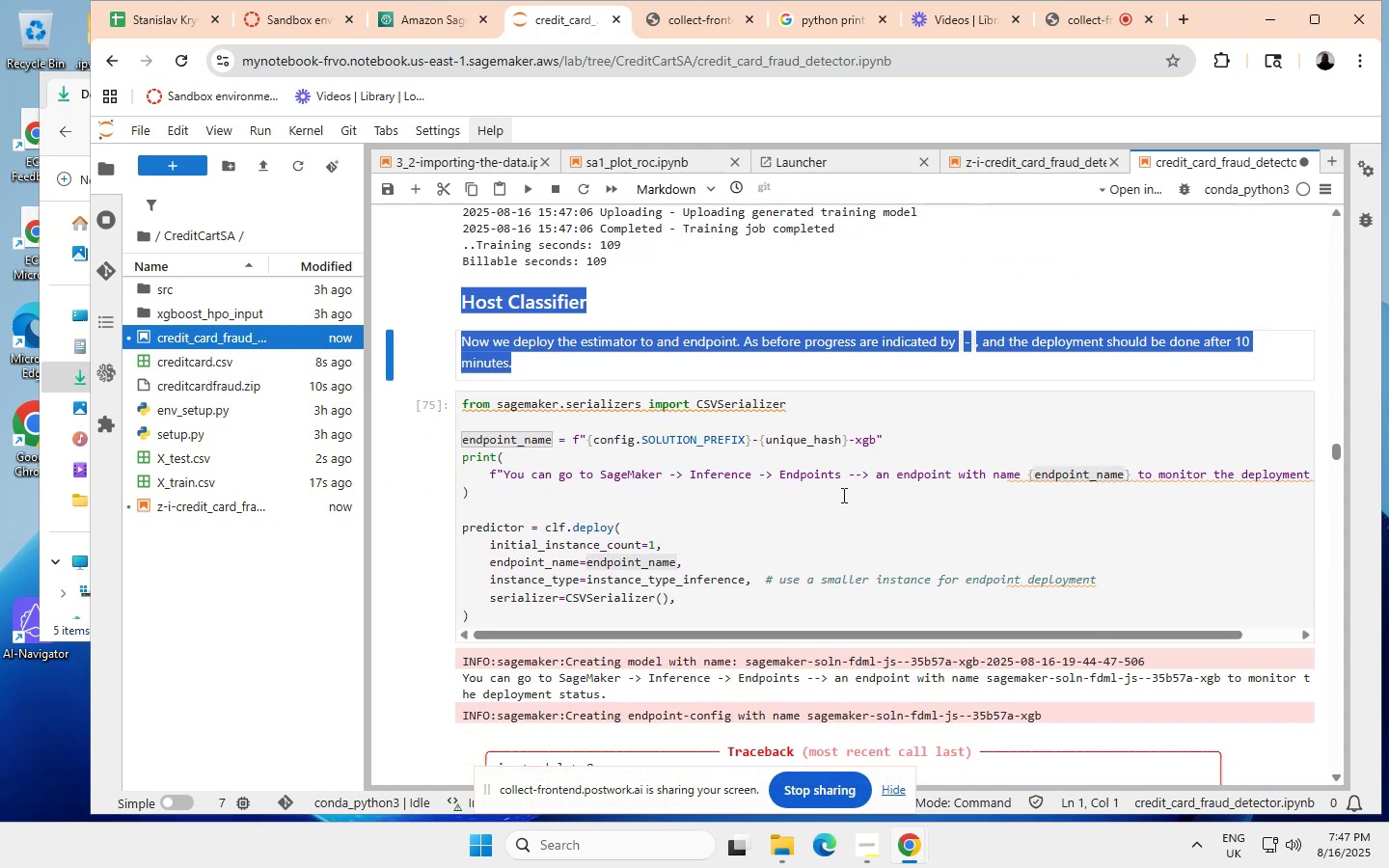 
scroll: coordinate [842, 495], scroll_direction: down, amount: 2.0
 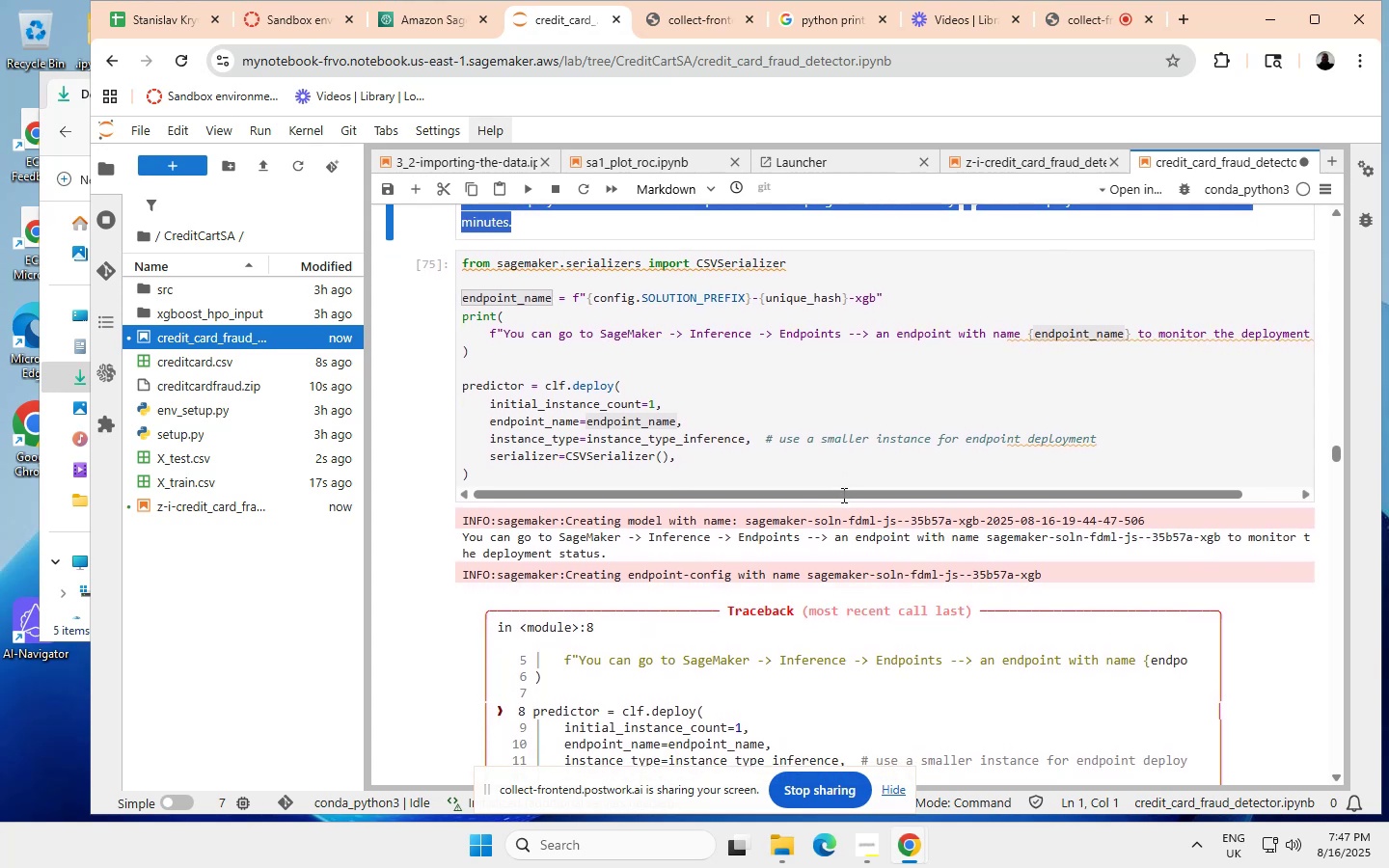 
scroll: coordinate [842, 495], scroll_direction: up, amount: 15.0
 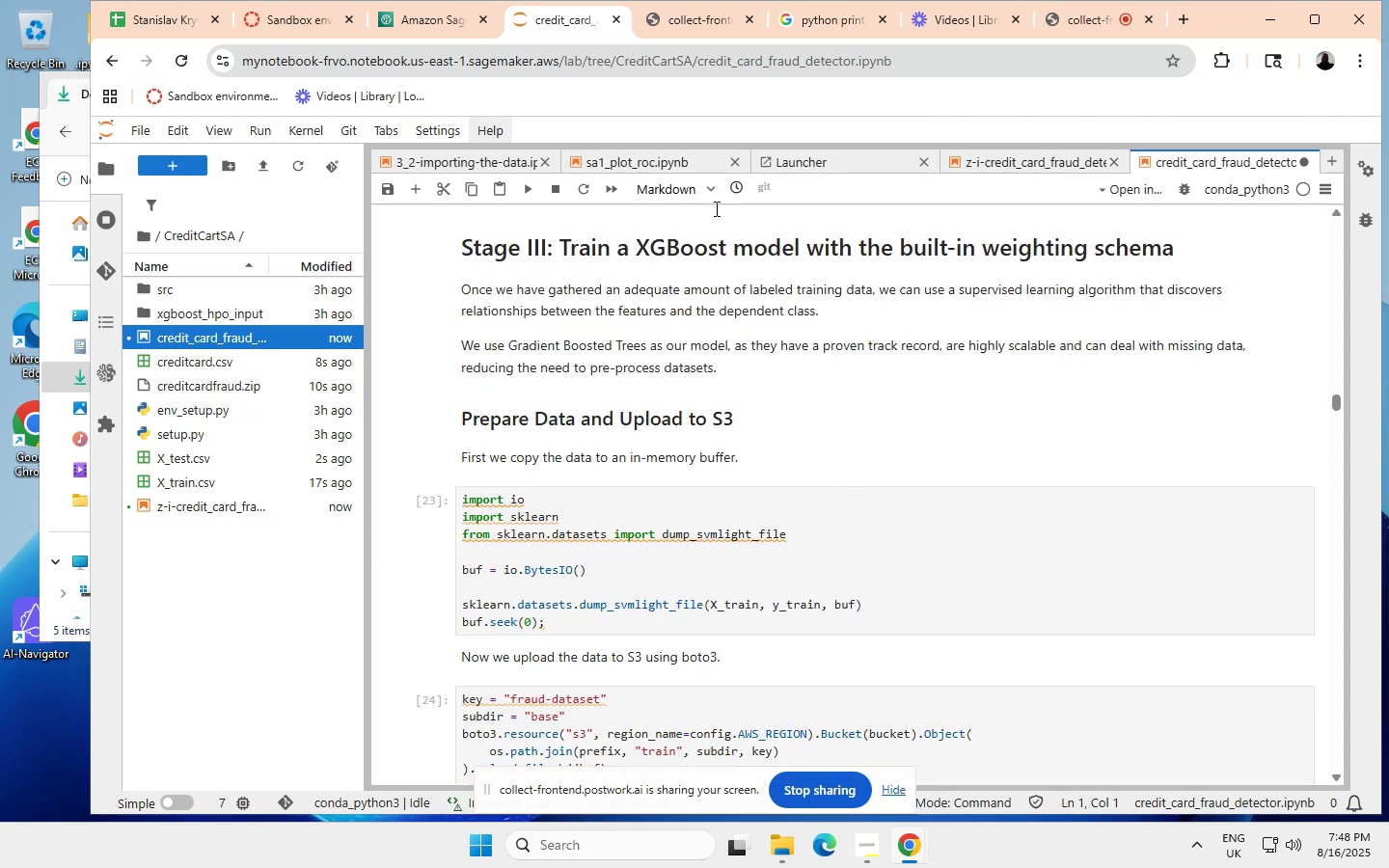 
scroll: coordinate [424, 18], scroll_direction: none, amount: 0.0
 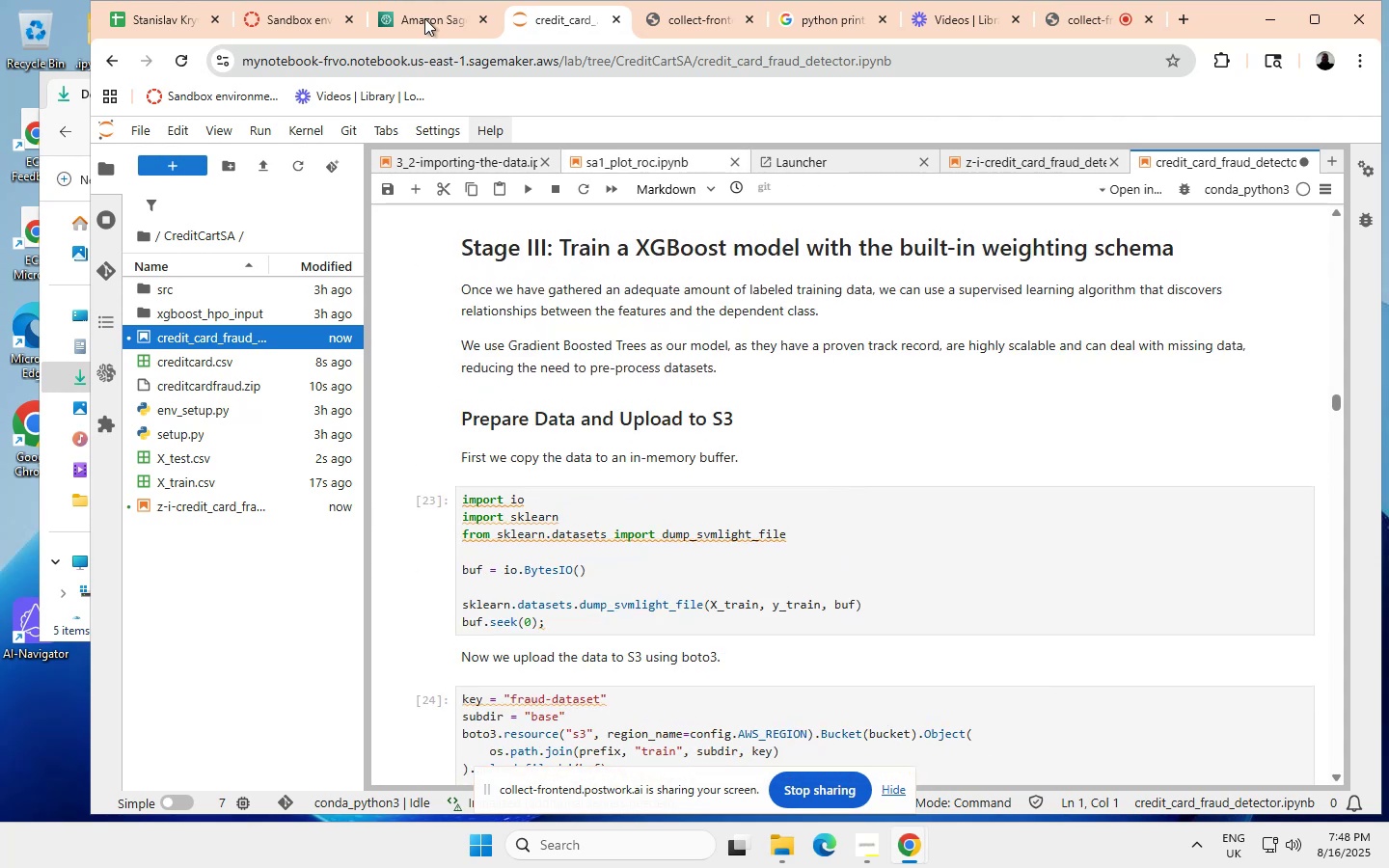 
left_click([424, 18])
 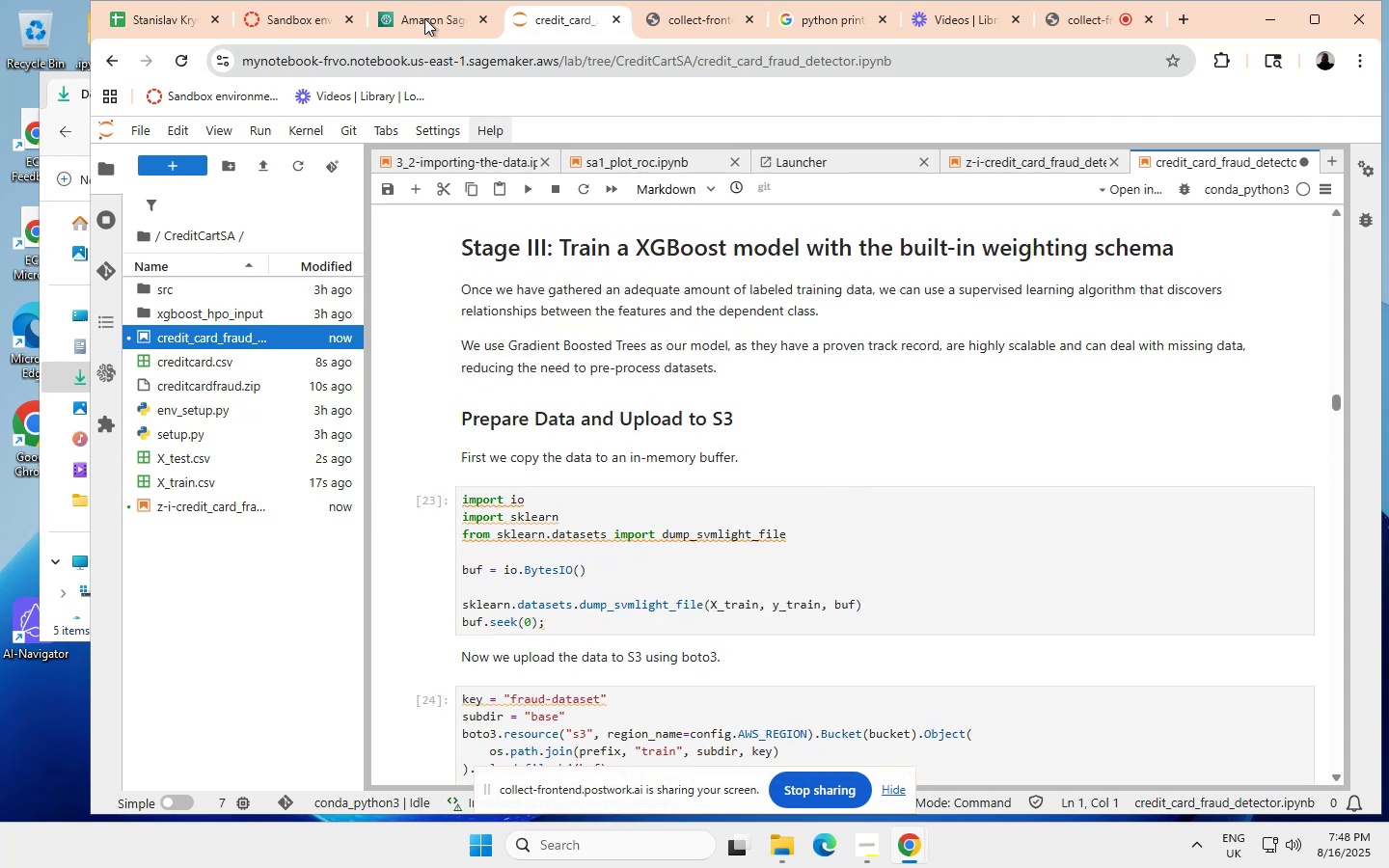 
left_click([424, 18])
 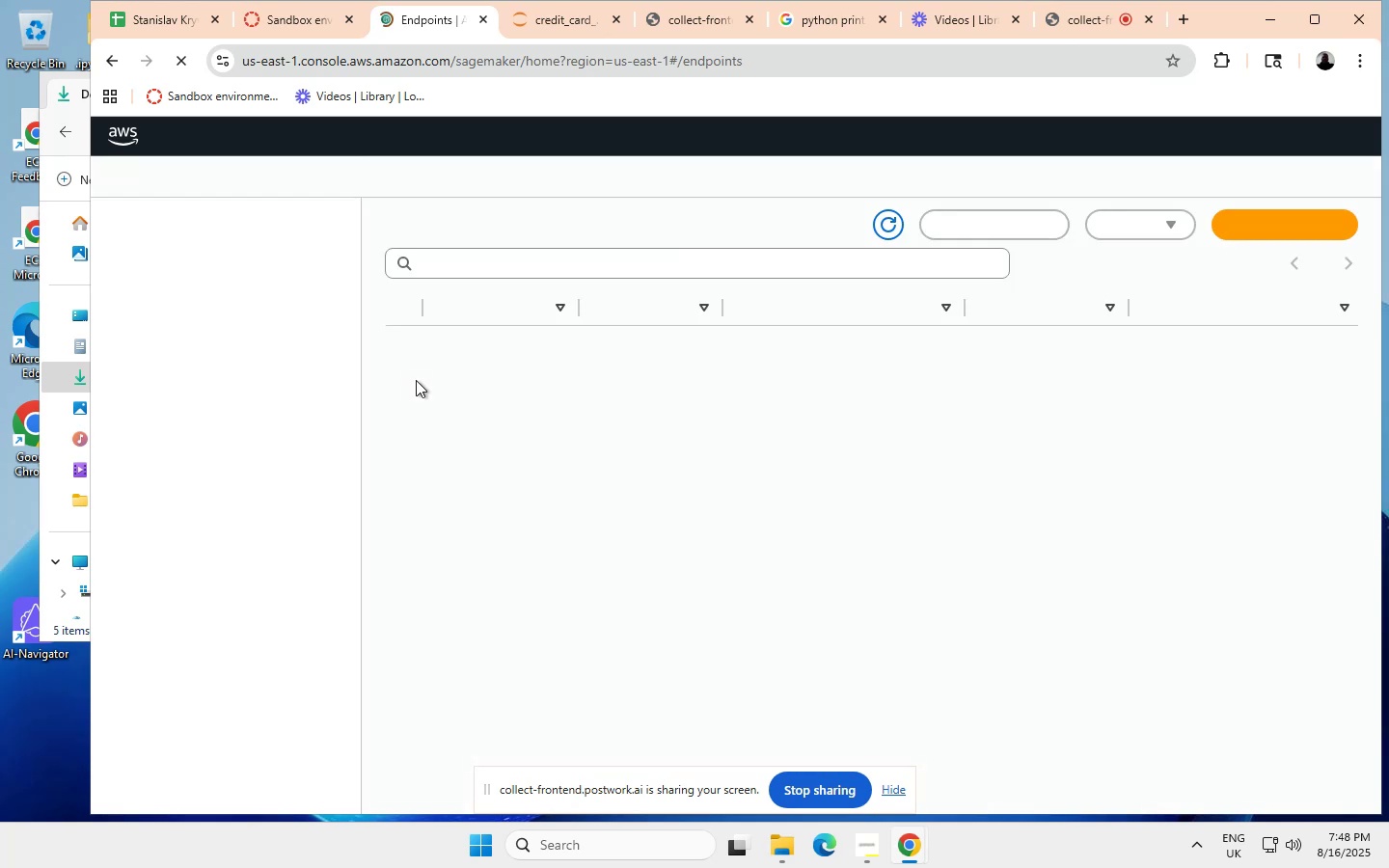 
wait(35.71)
 